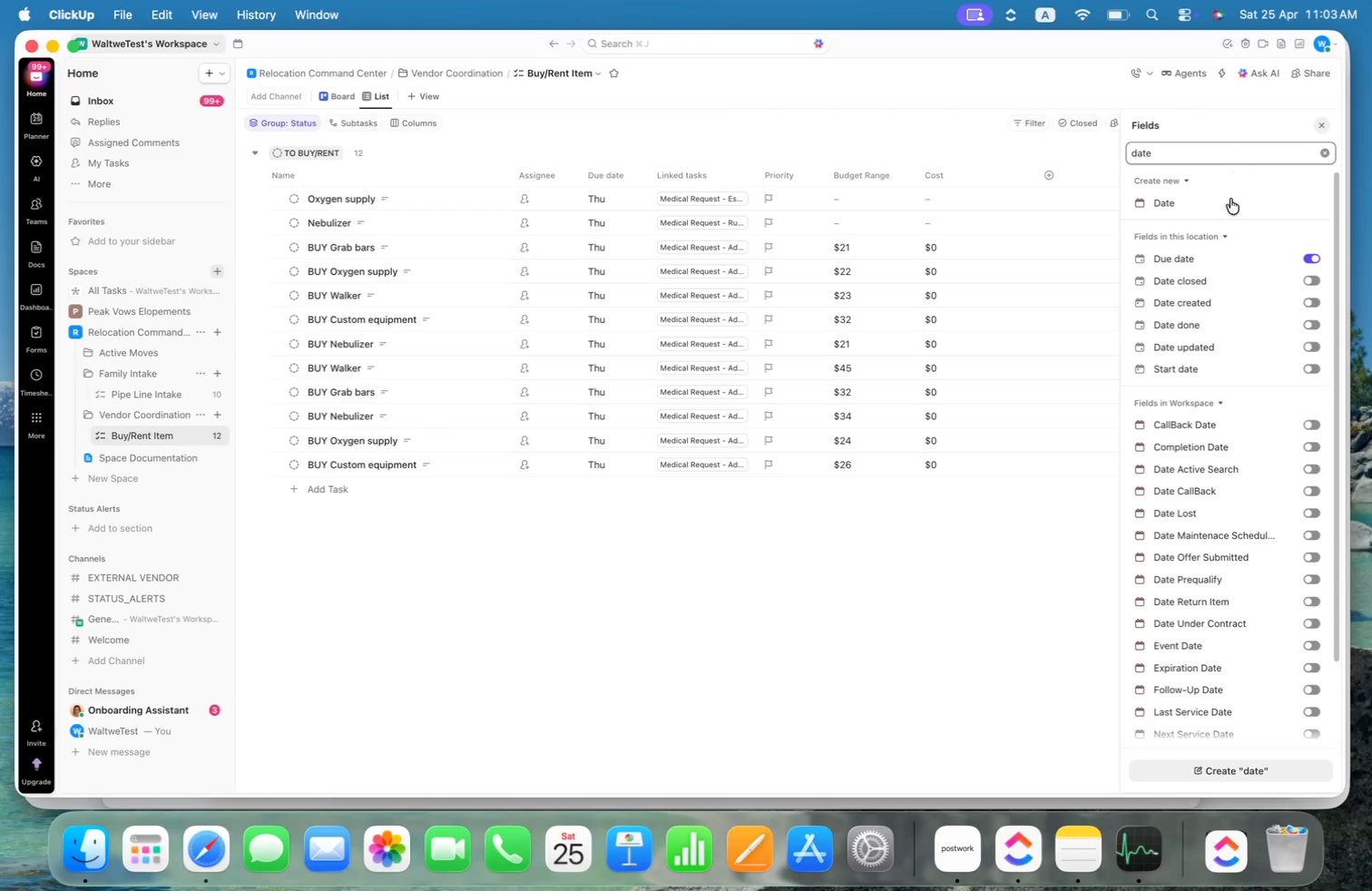 
left_click([1230, 205])
 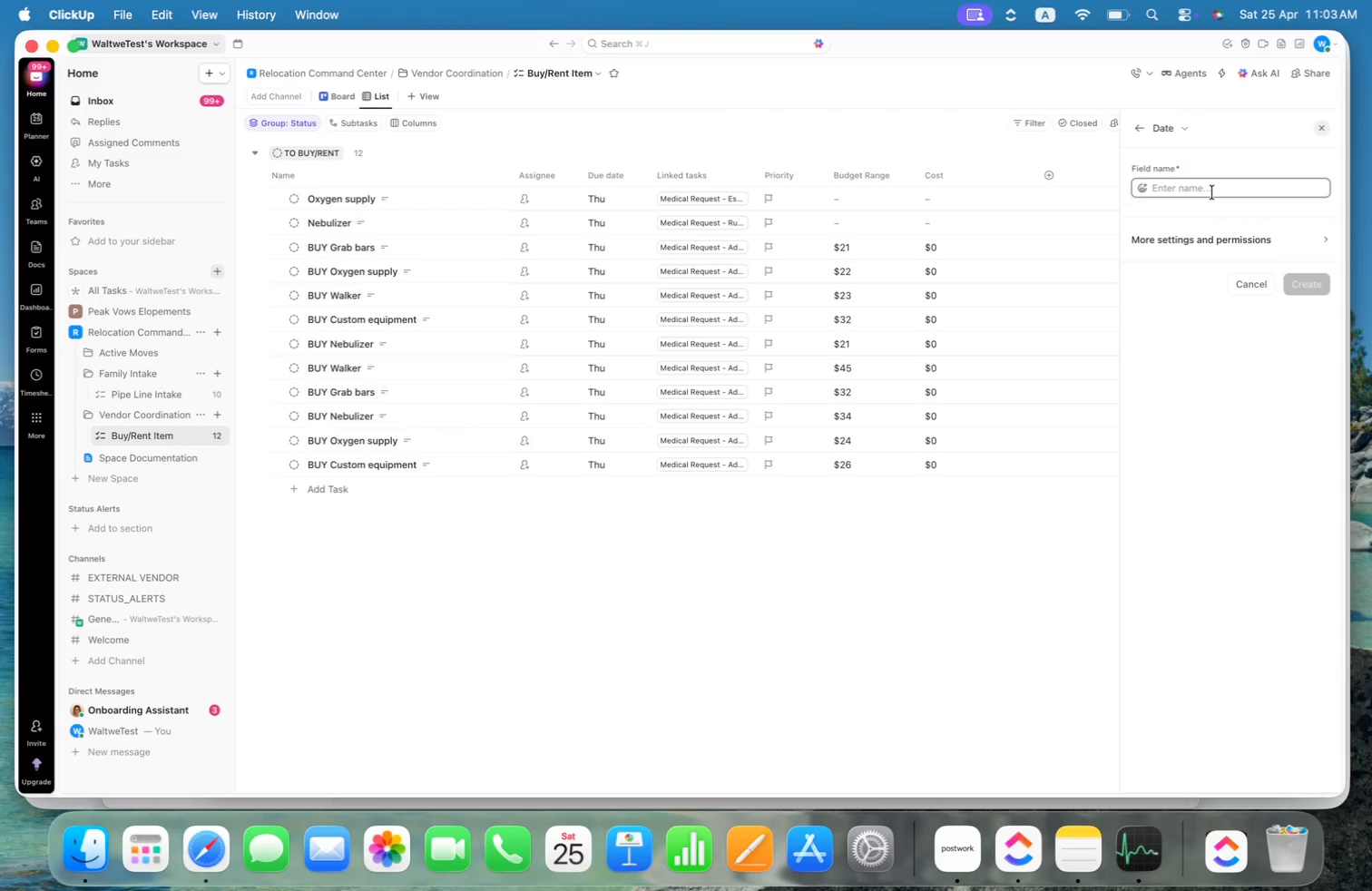 
type(Buy Date)
 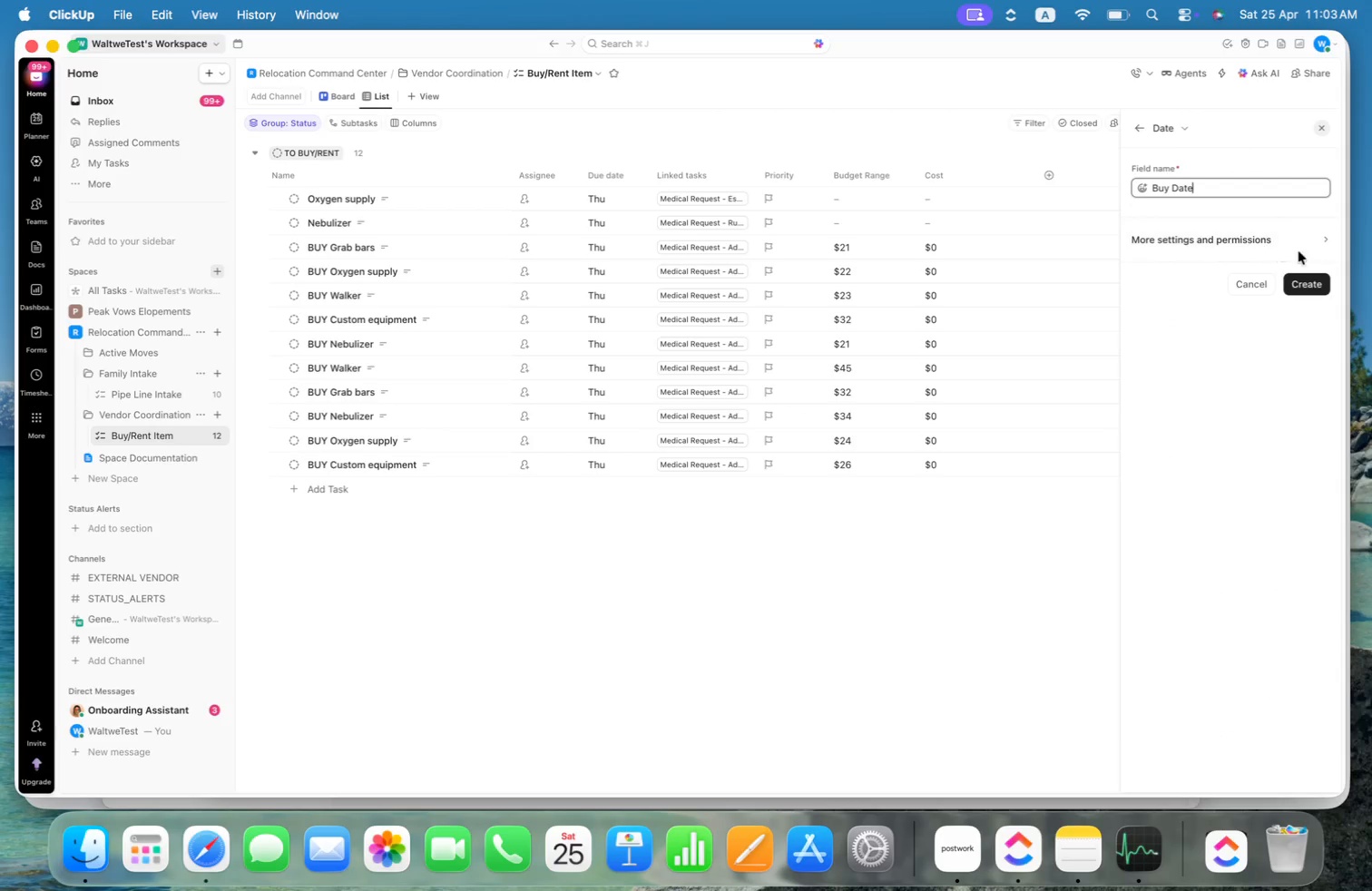 
left_click([1219, 237])
 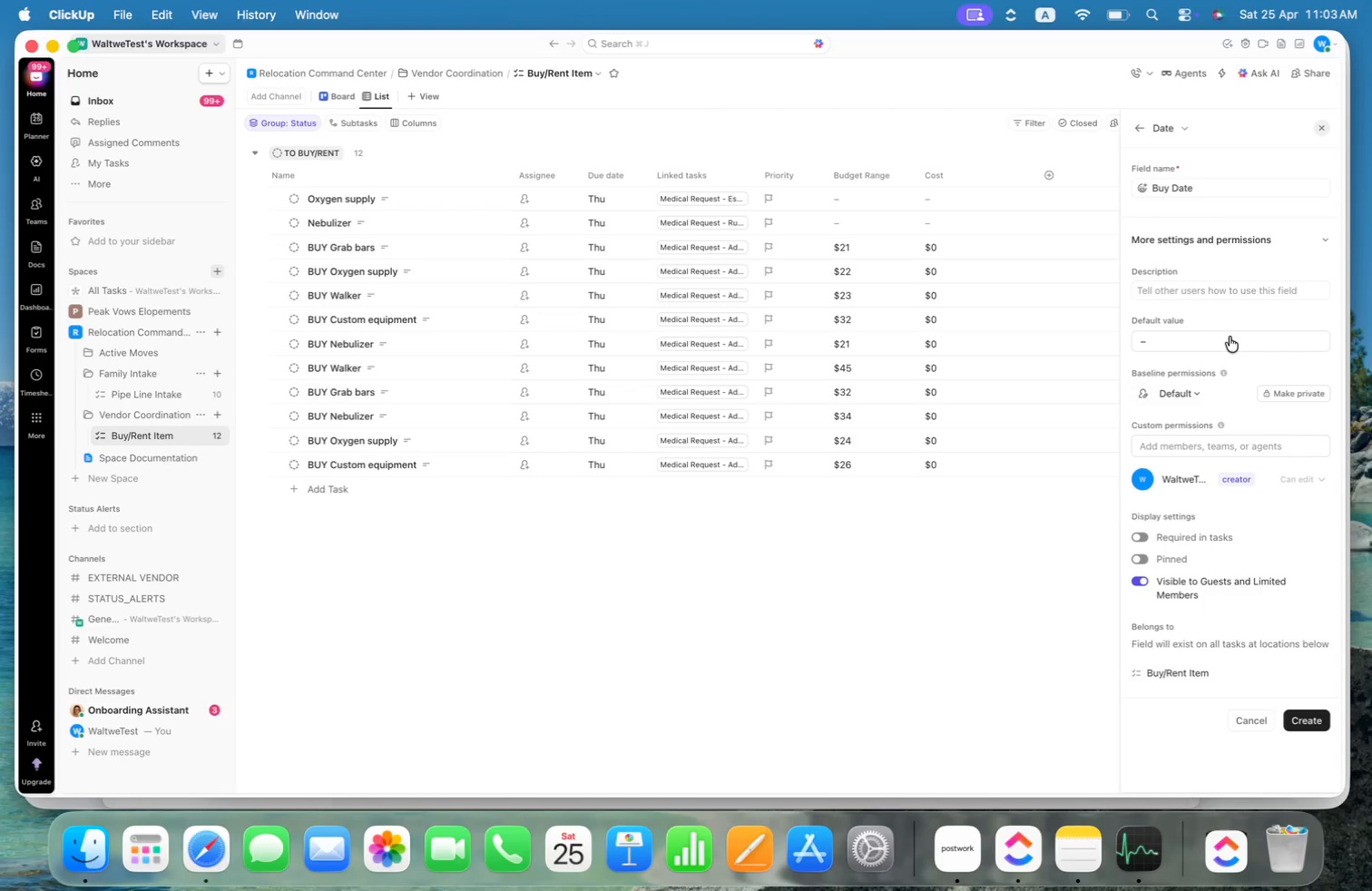 
left_click([1237, 343])
 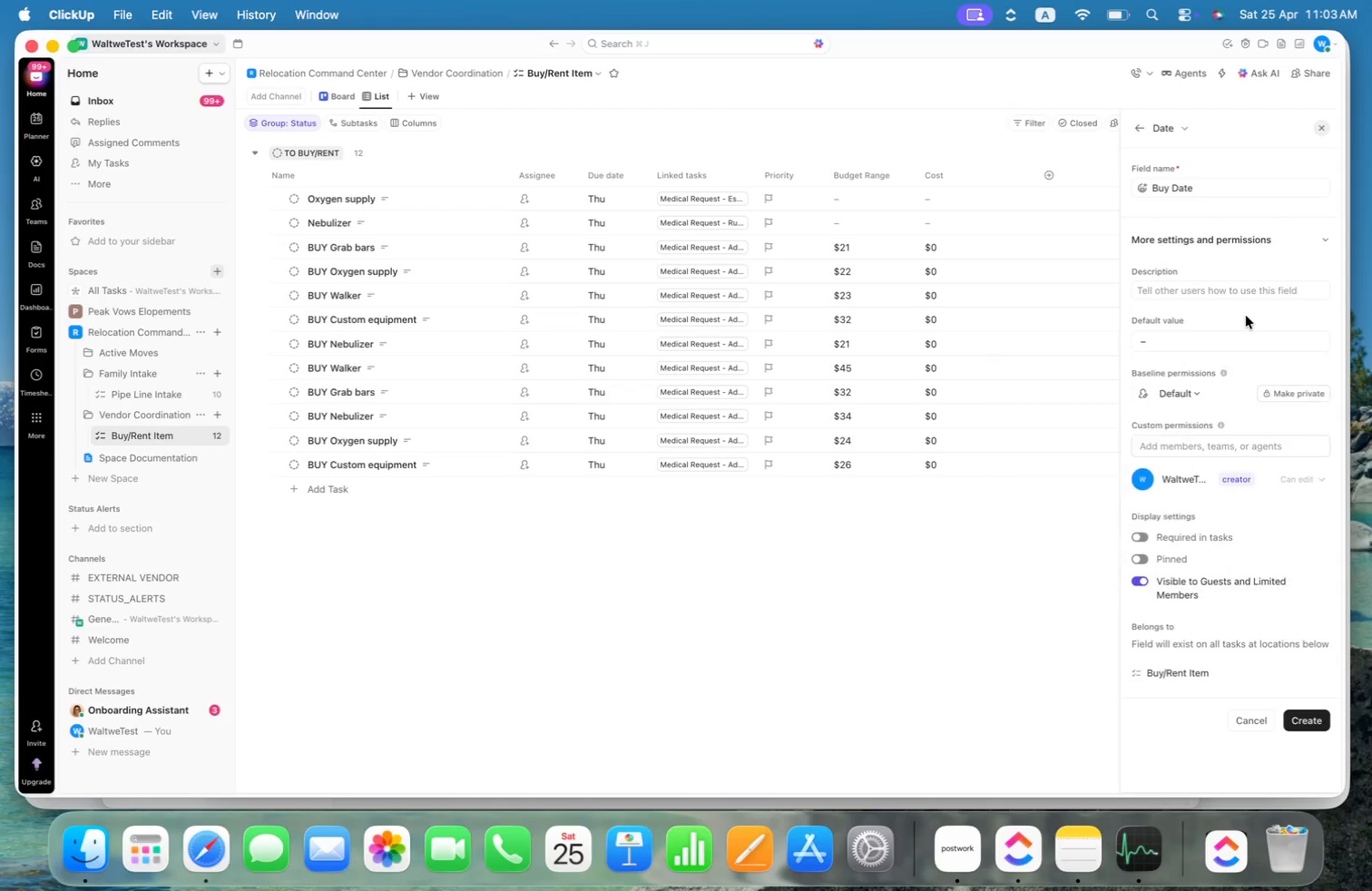 
left_click([1221, 291])
 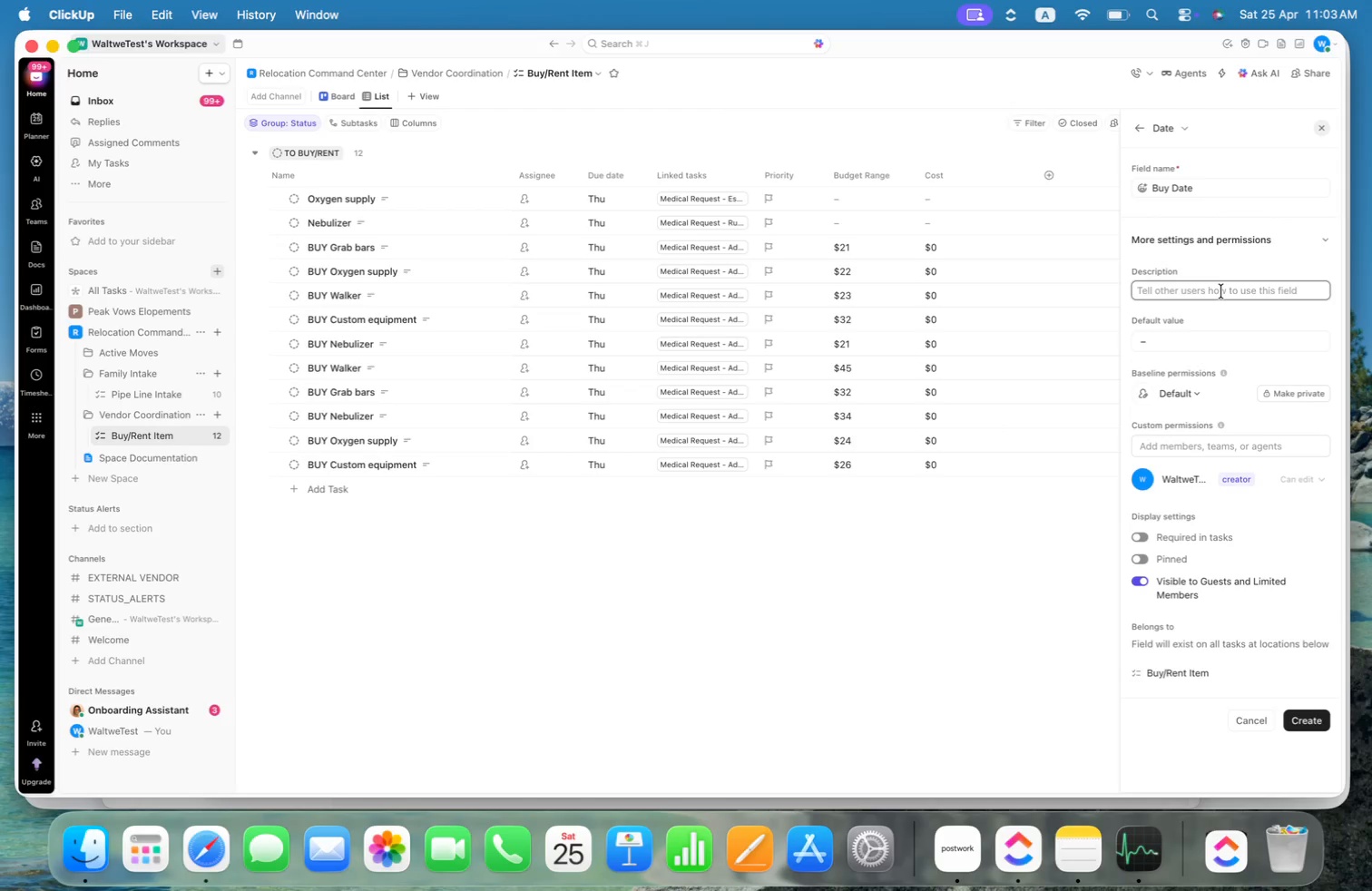 
type(Day that we buy the item to the client)
 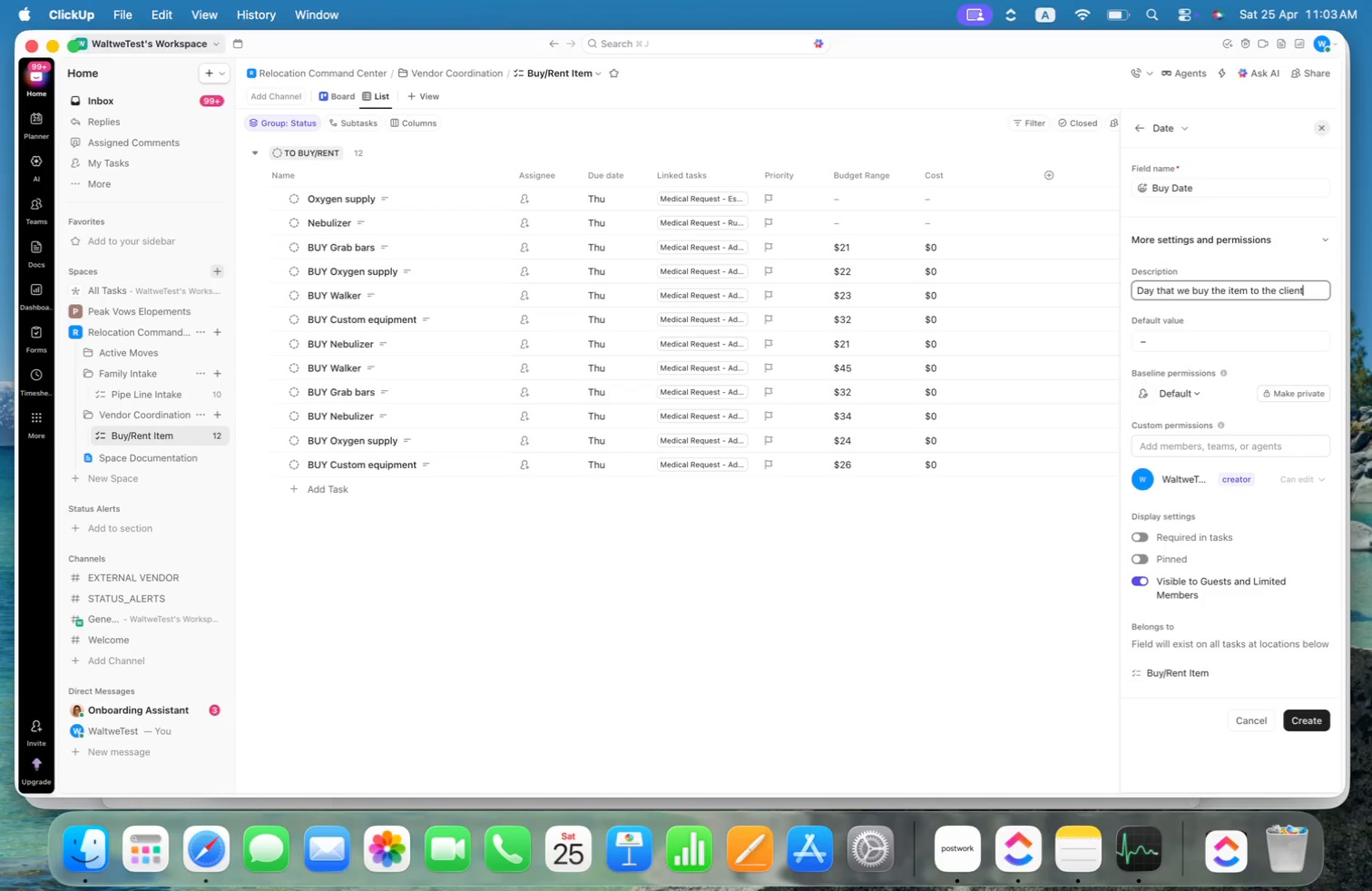 
key(Enter)
 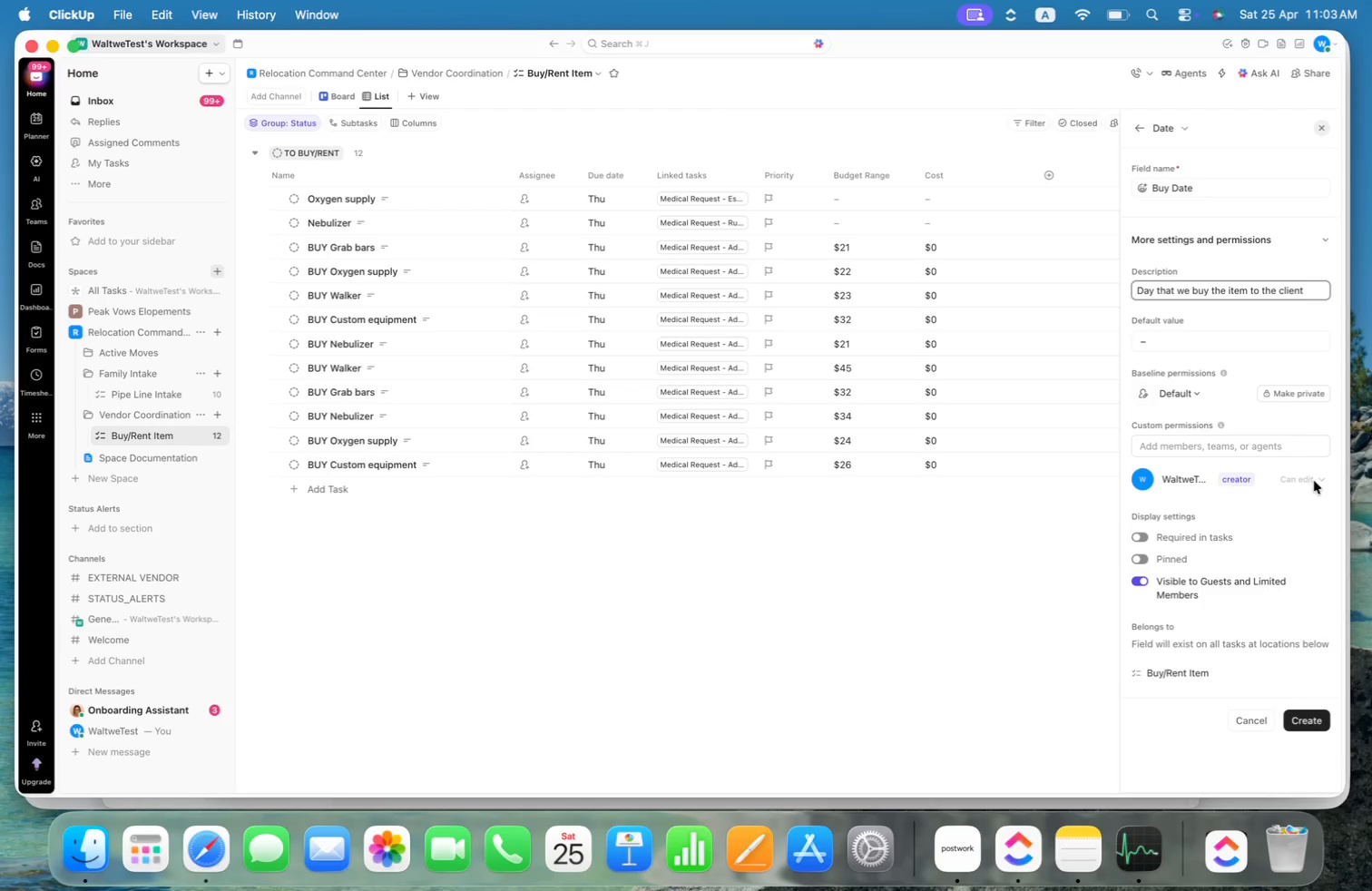 
left_click([1218, 347])
 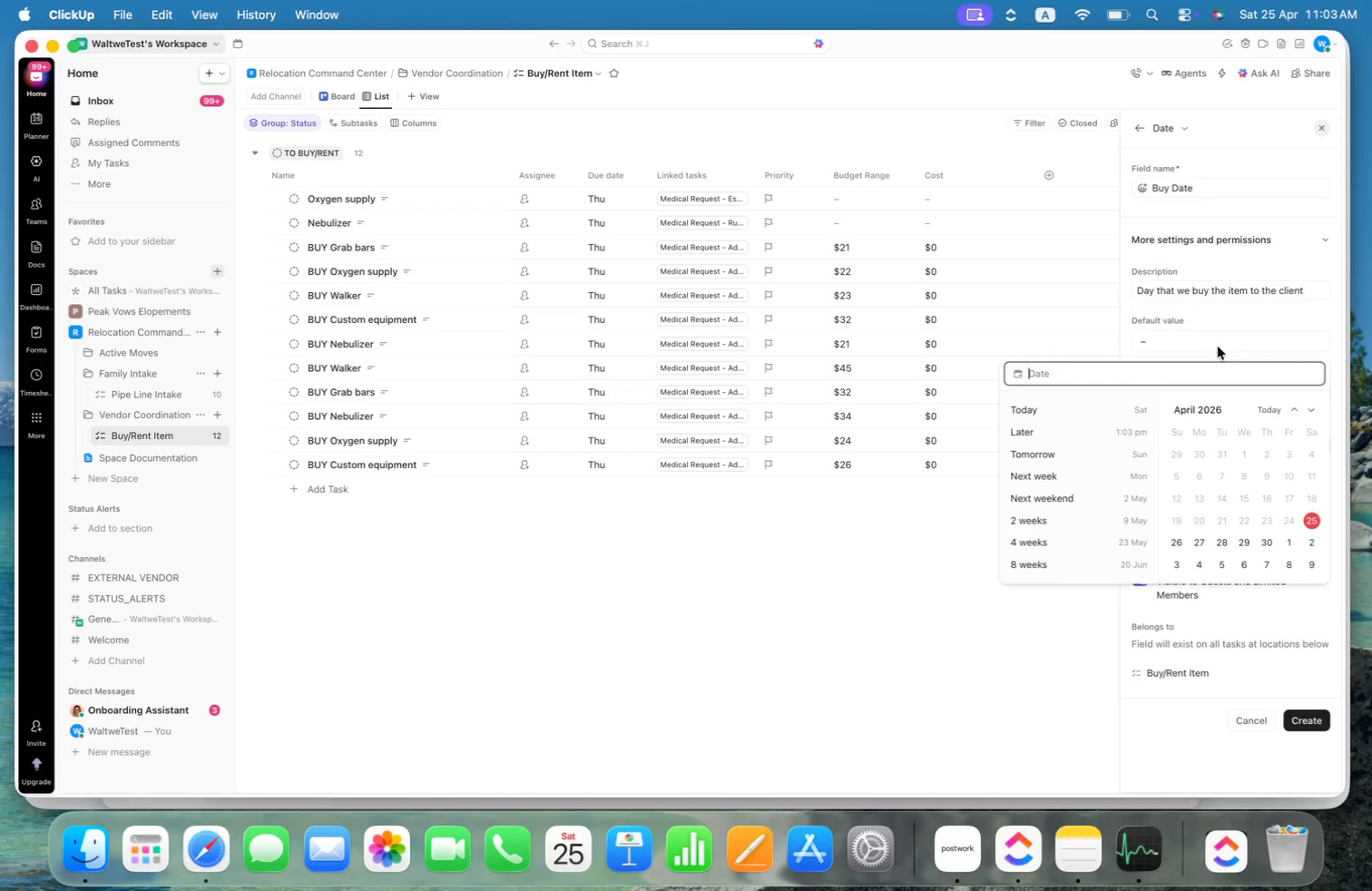 
key(Escape)
 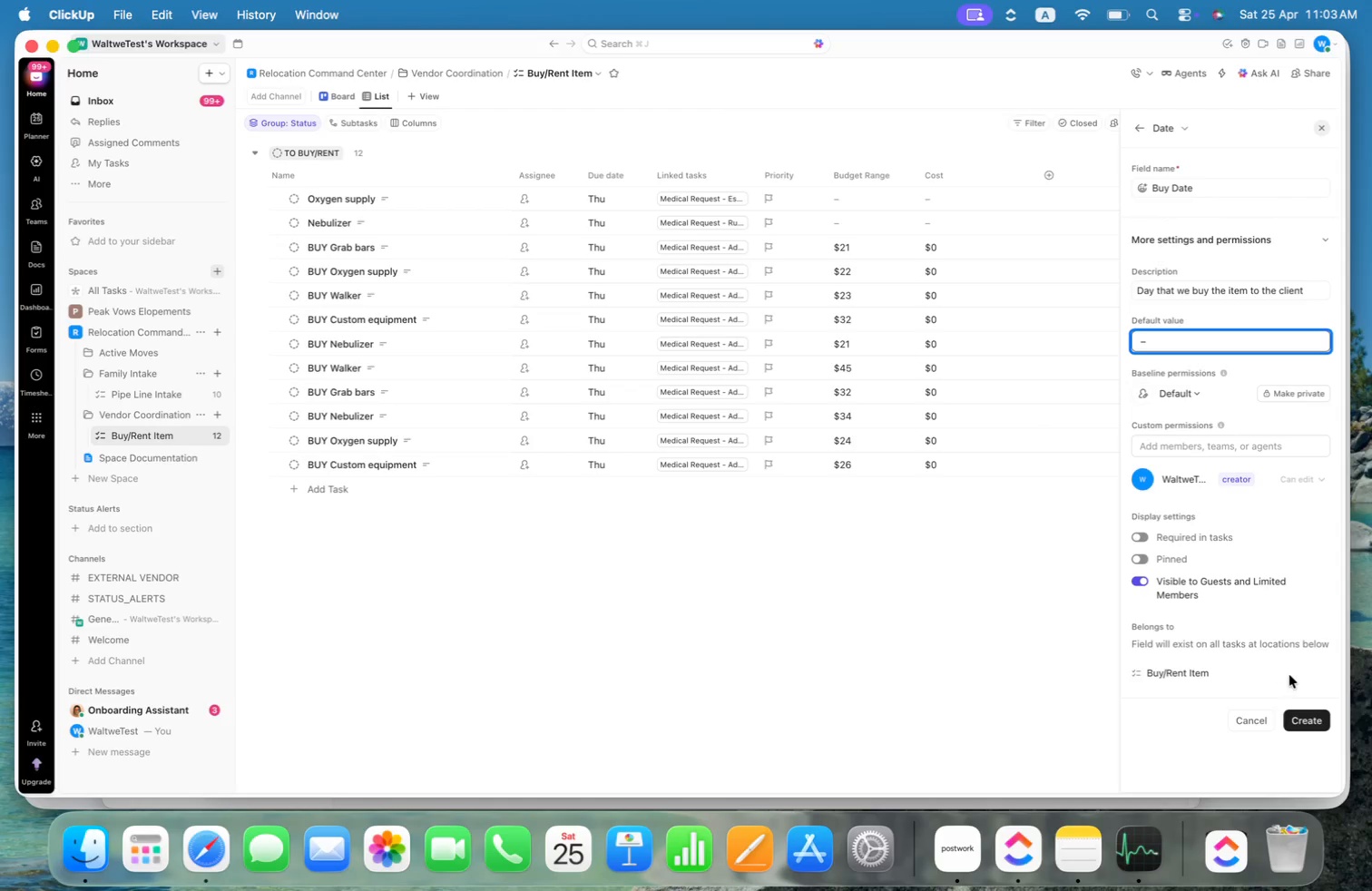 
left_click([1315, 714])
 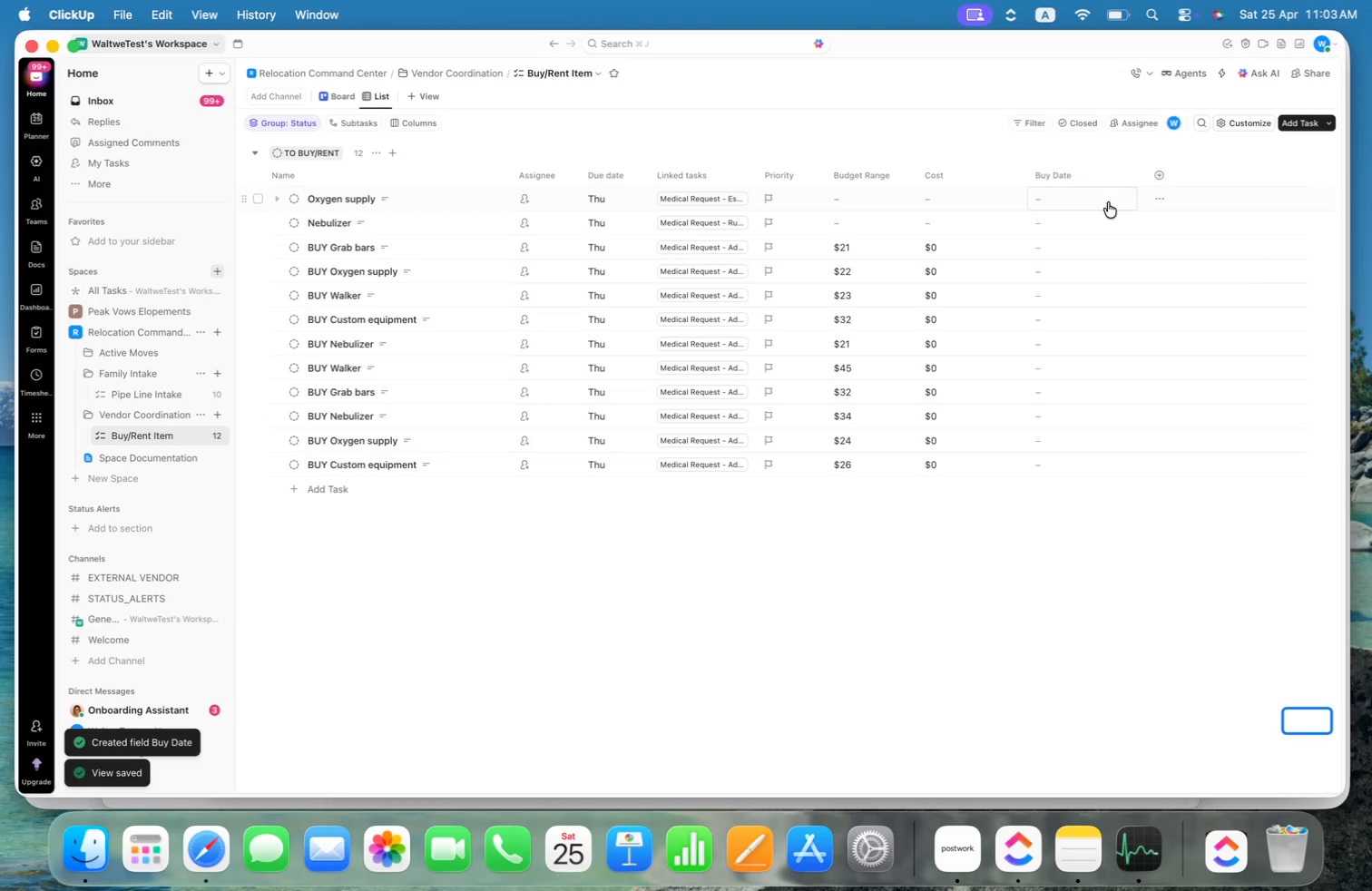 
mouse_move([1092, 178])
 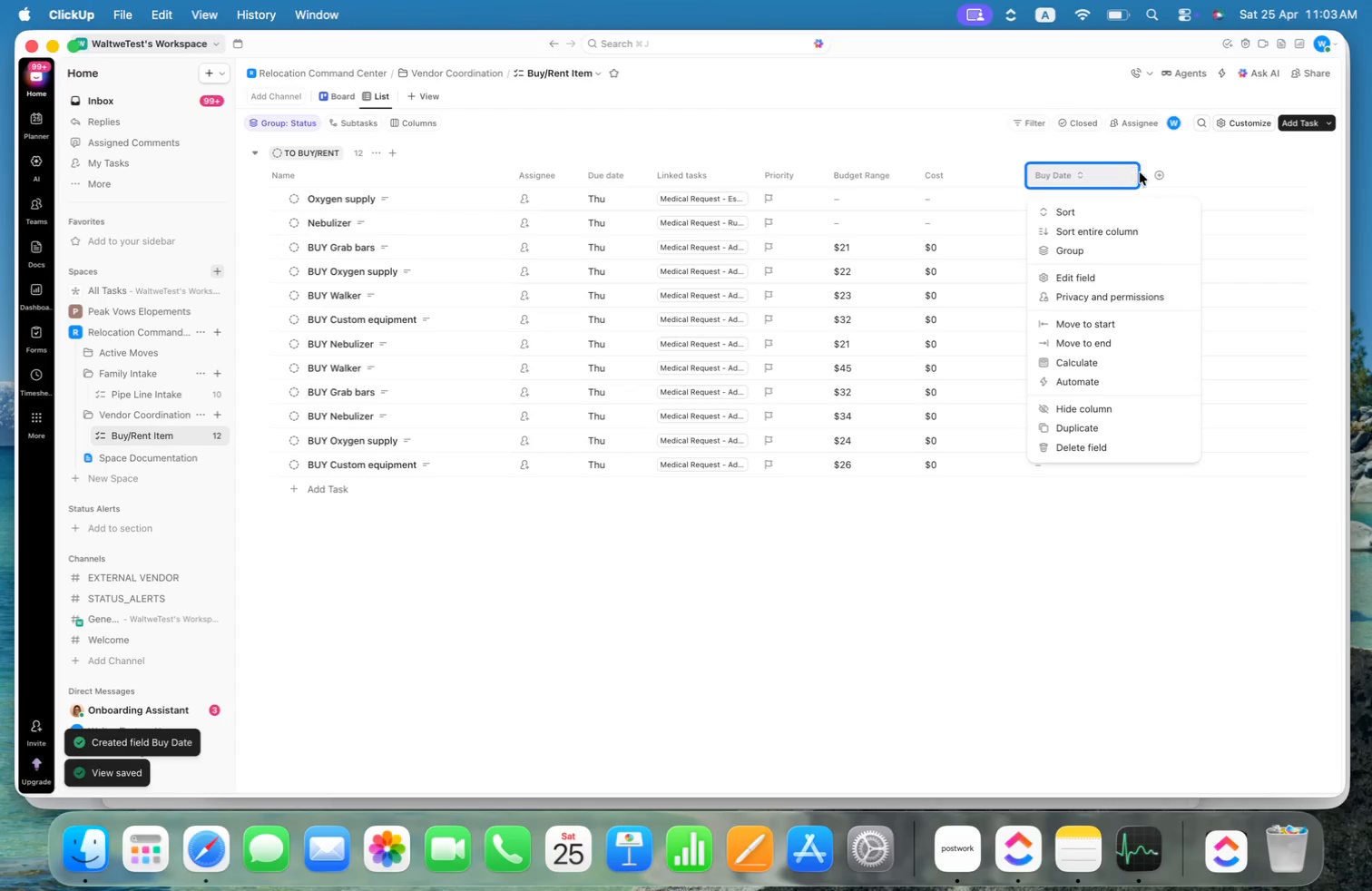 
key(Escape)
 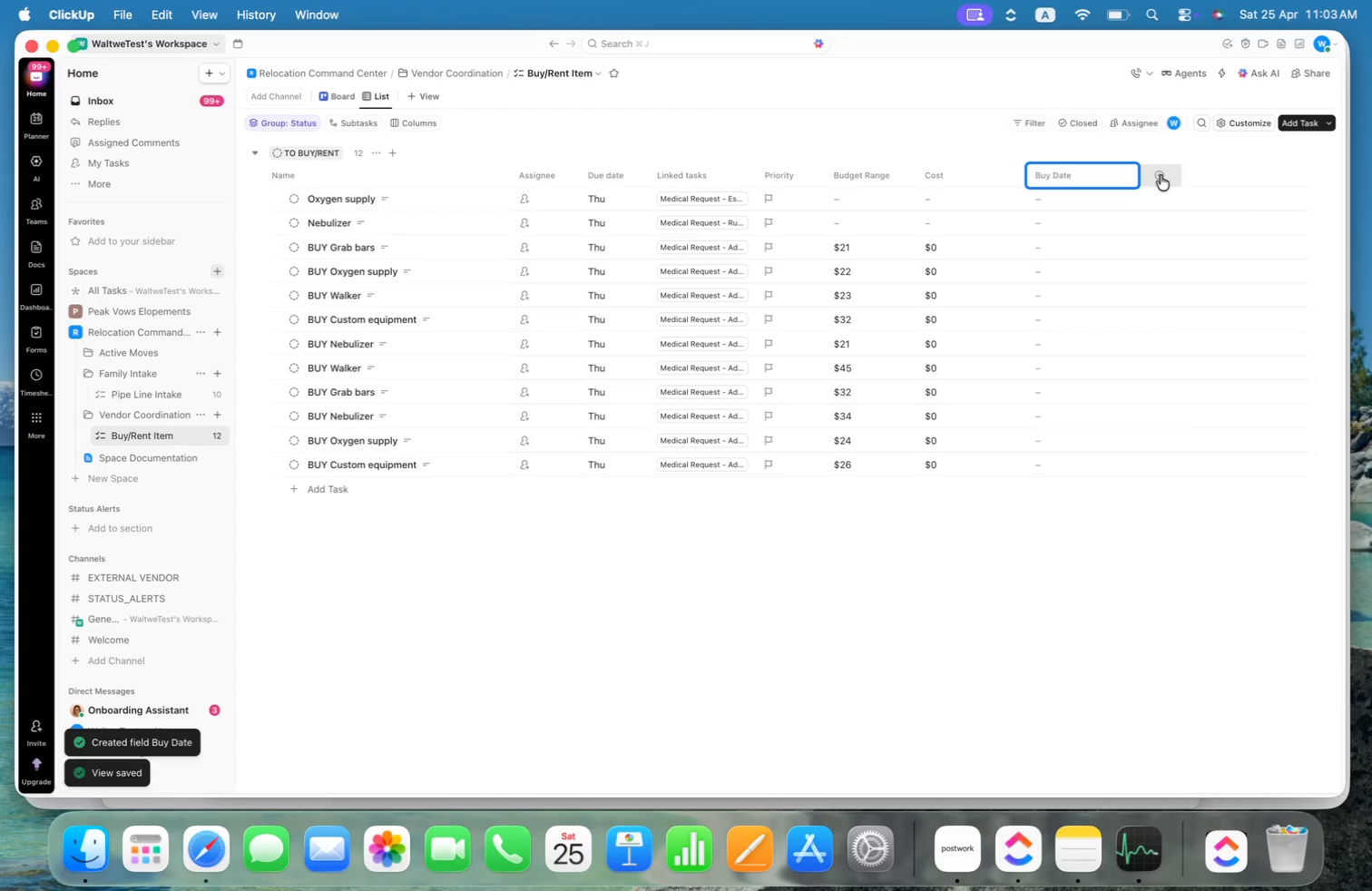 
left_click([1160, 175])
 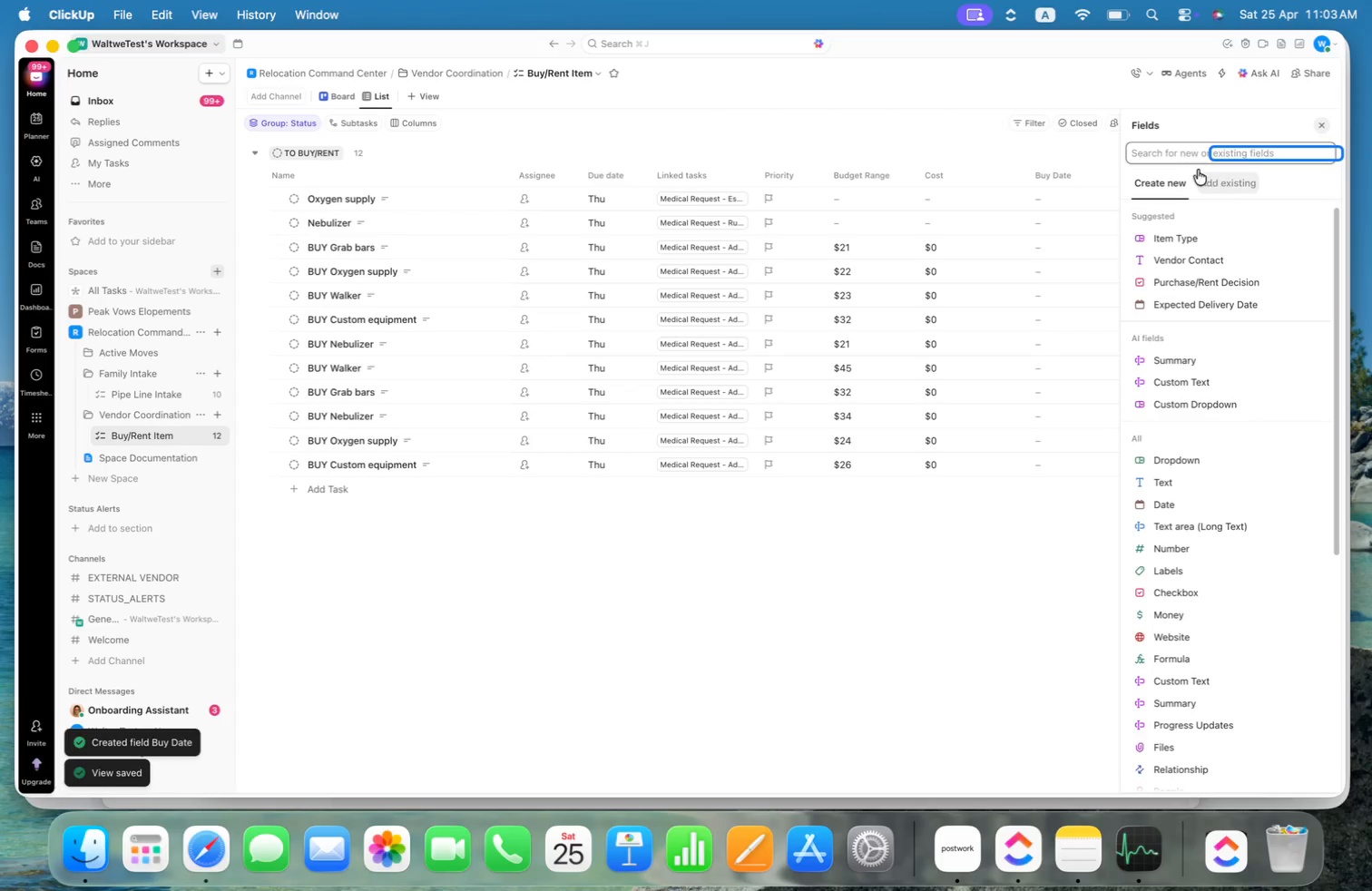 
left_click([1172, 152])
 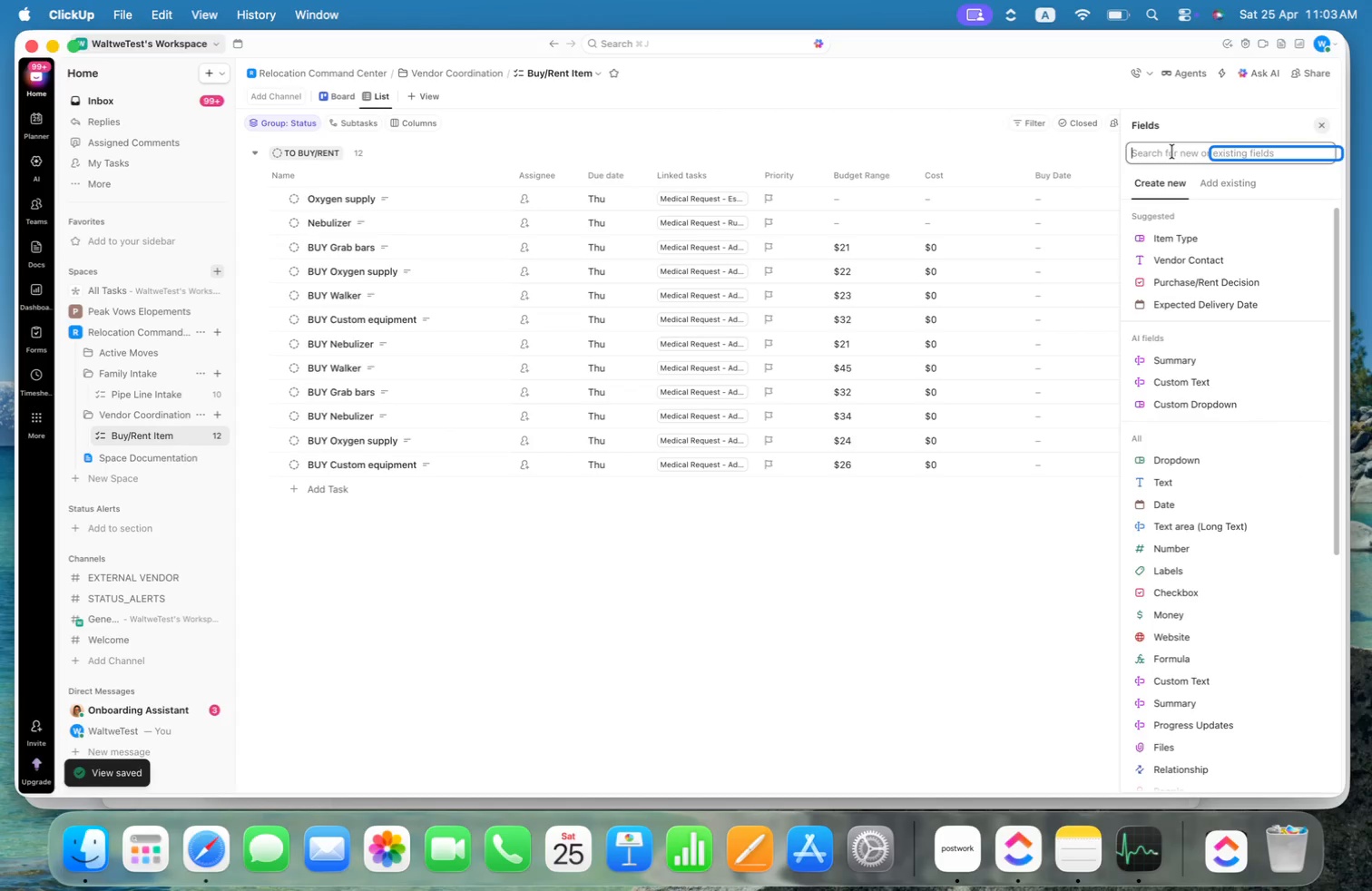 
type(date)
 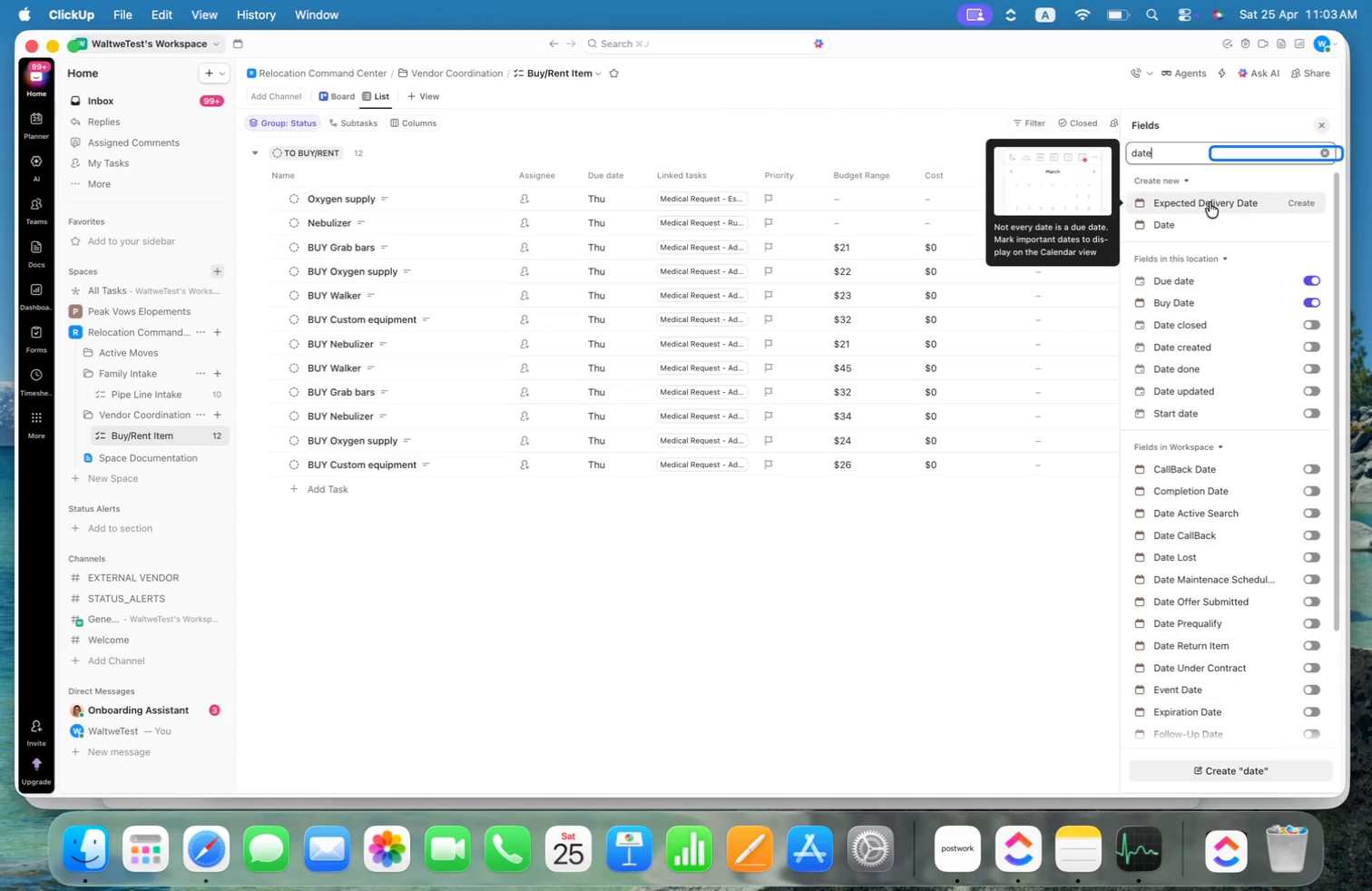 
left_click([1210, 202])
 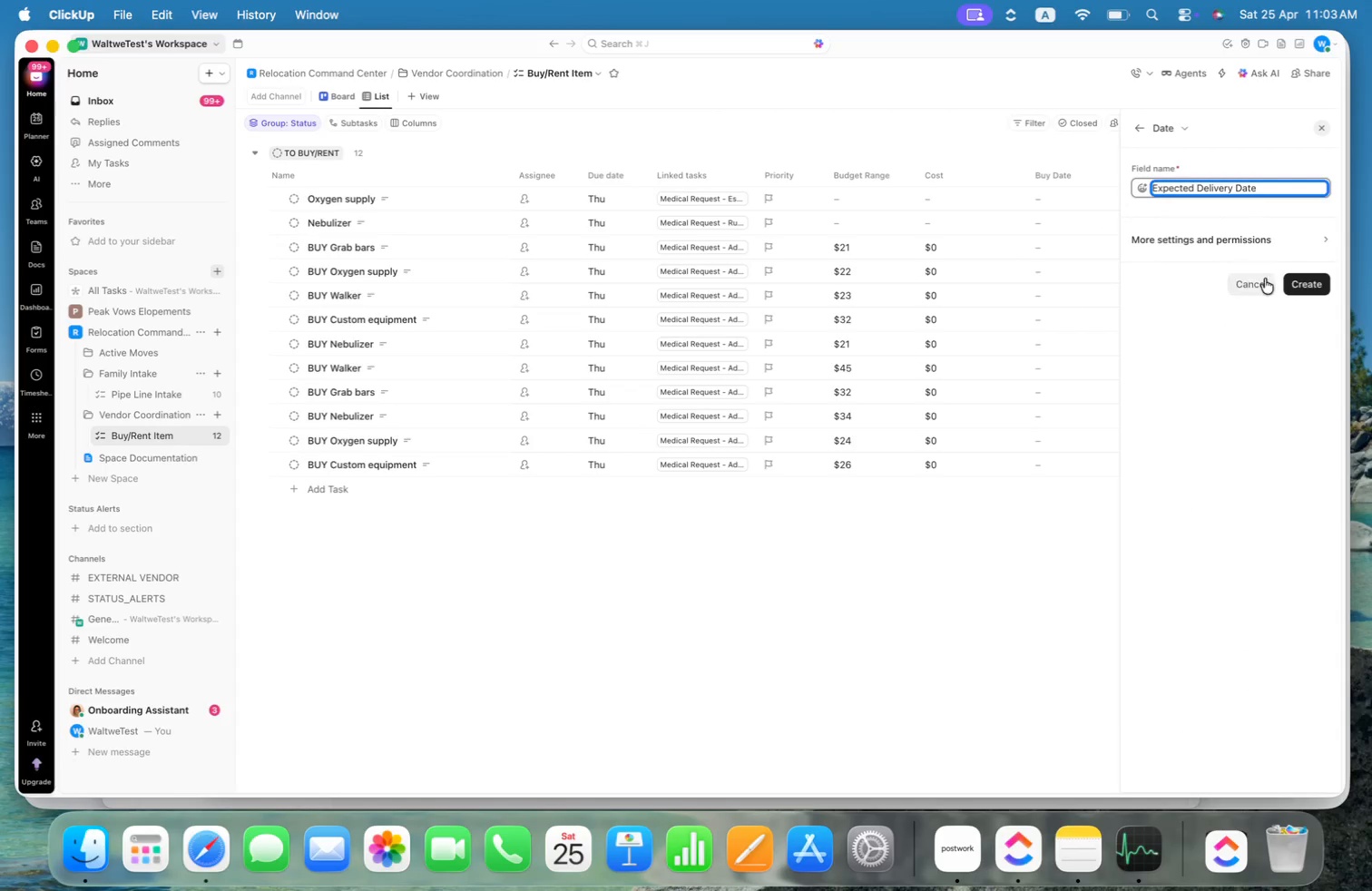 
left_click([1248, 238])
 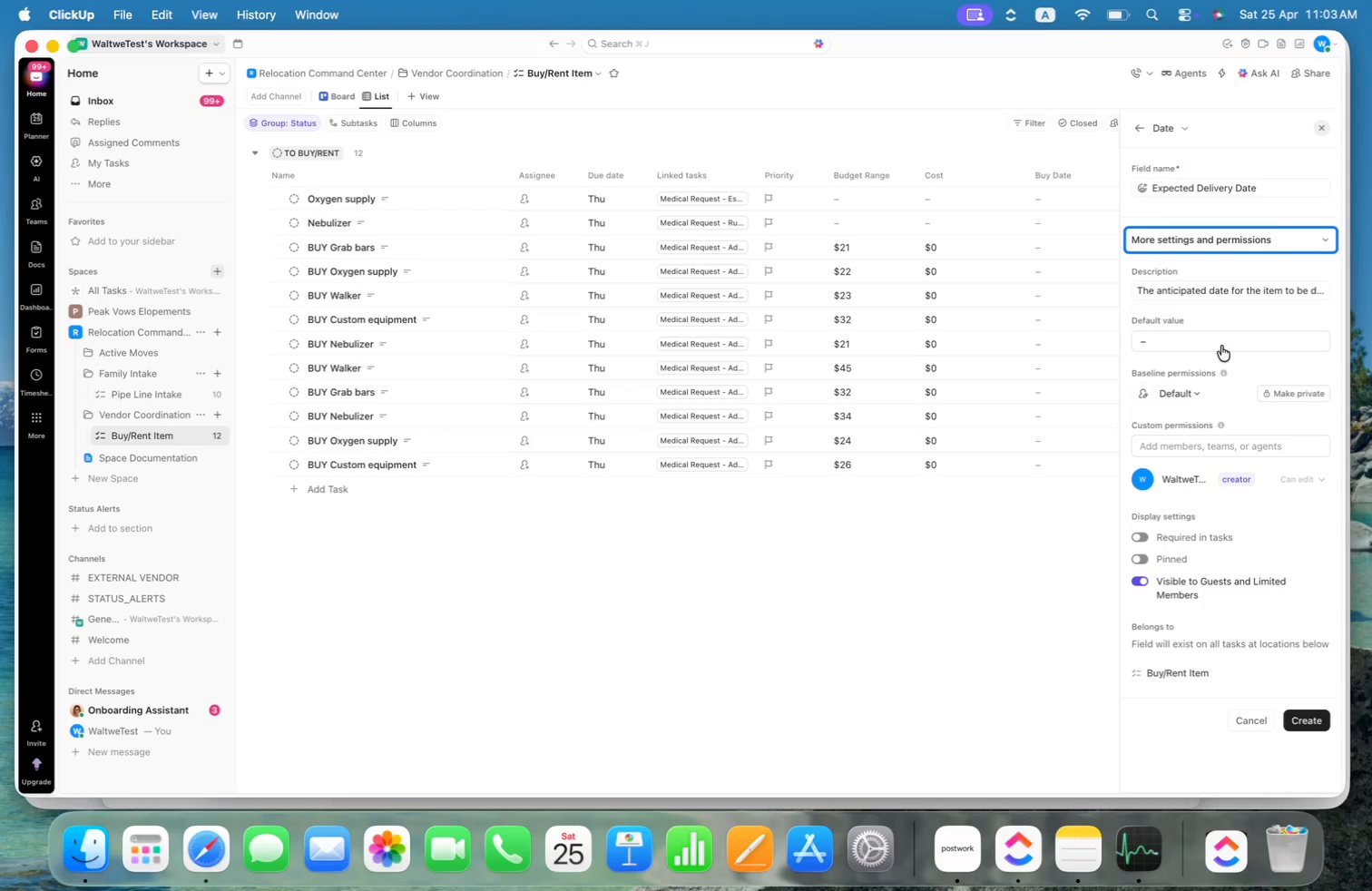 
left_click([1217, 342])
 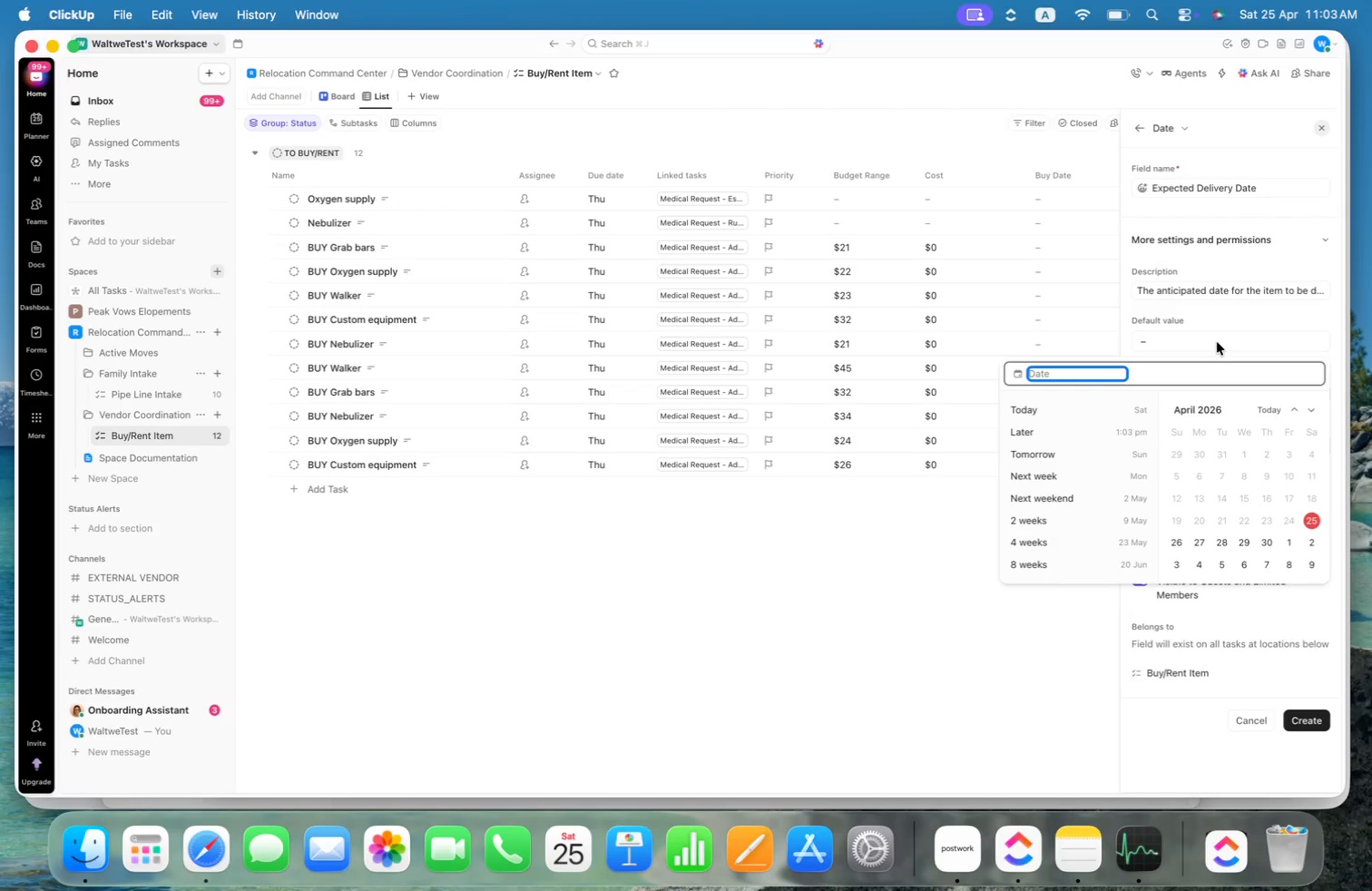 
key(Escape)
 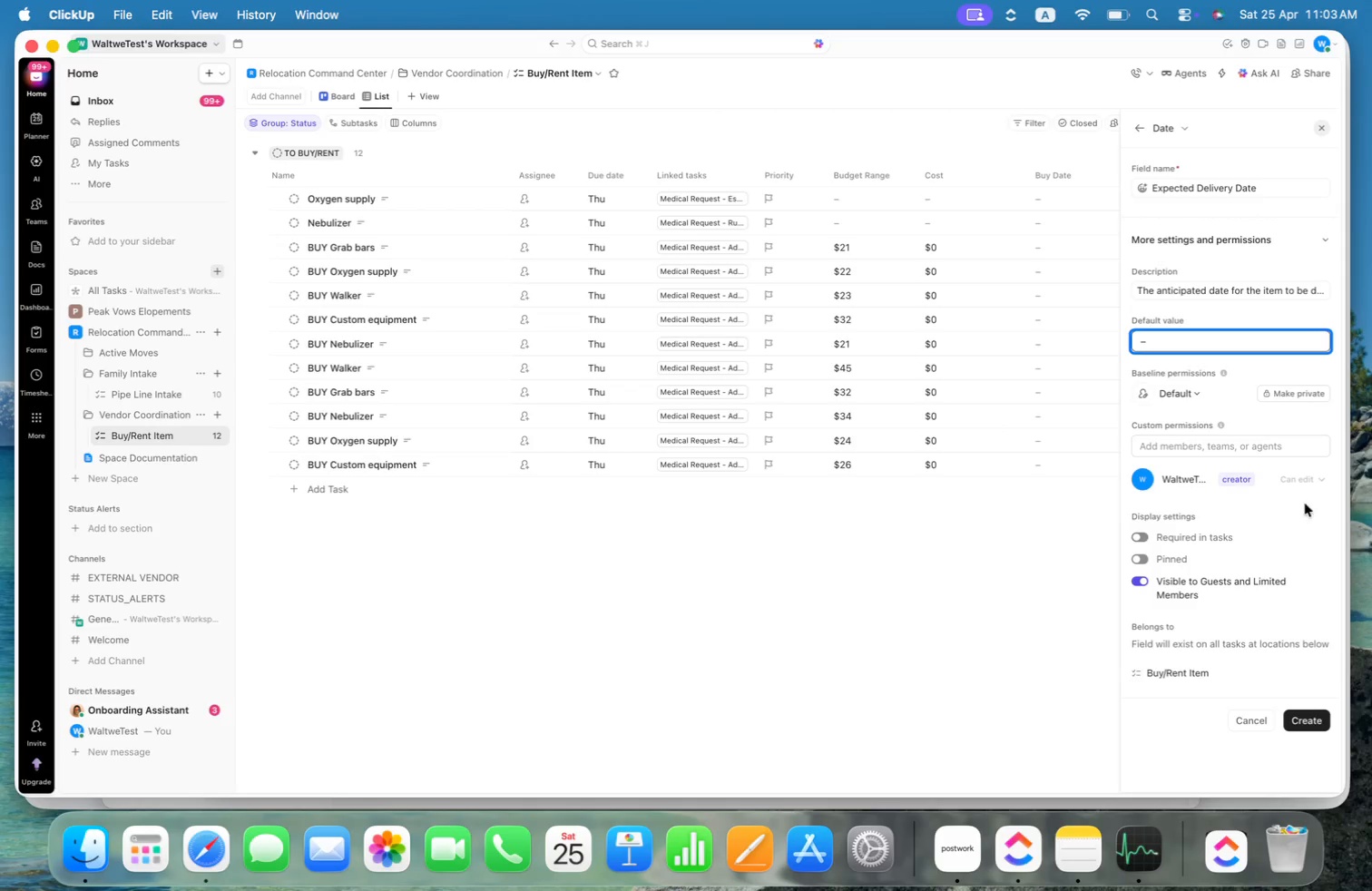 
left_click([1316, 718])
 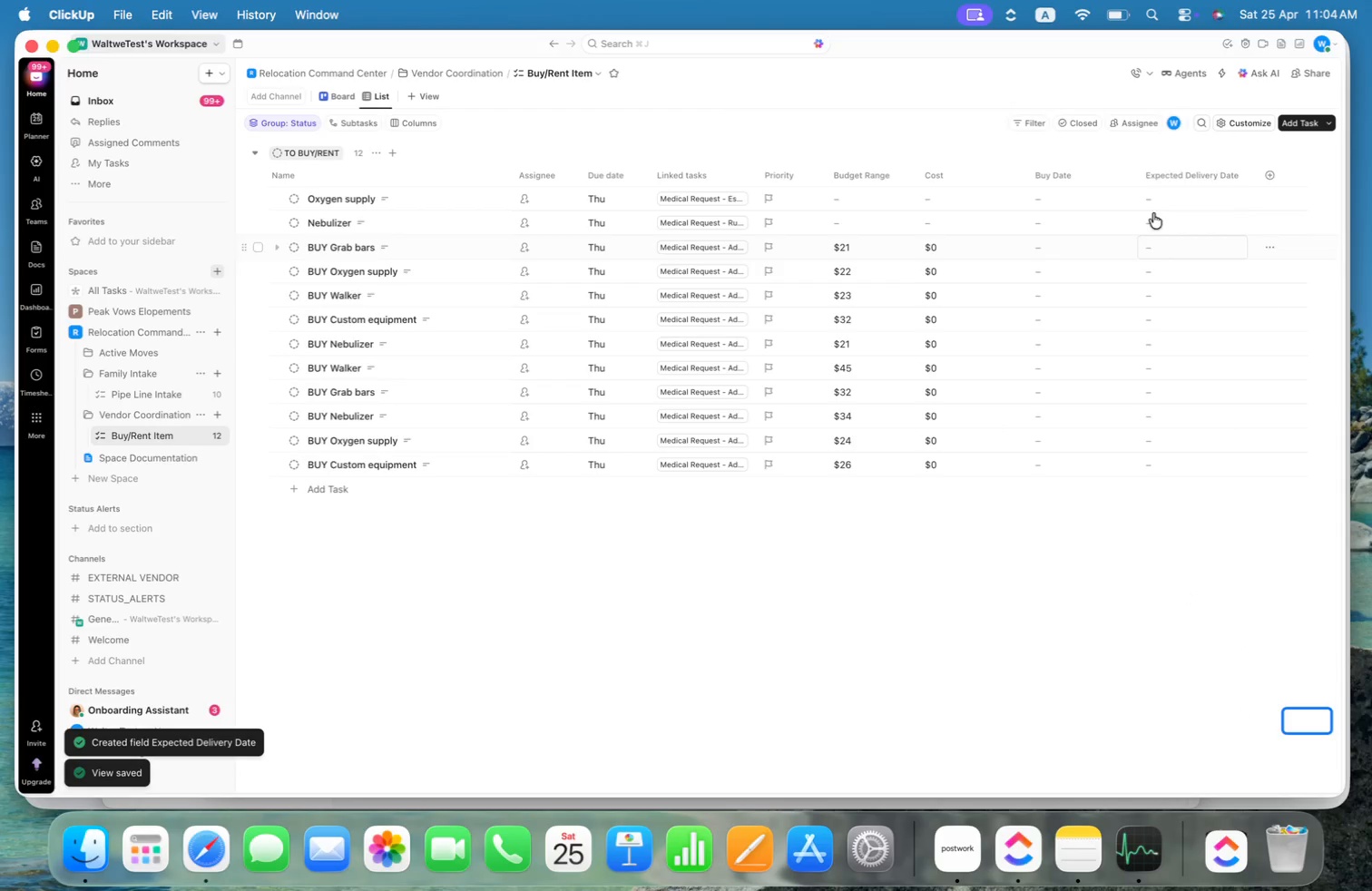 
left_click_drag(start_coordinate=[1140, 171], to_coordinate=[1094, 166])
 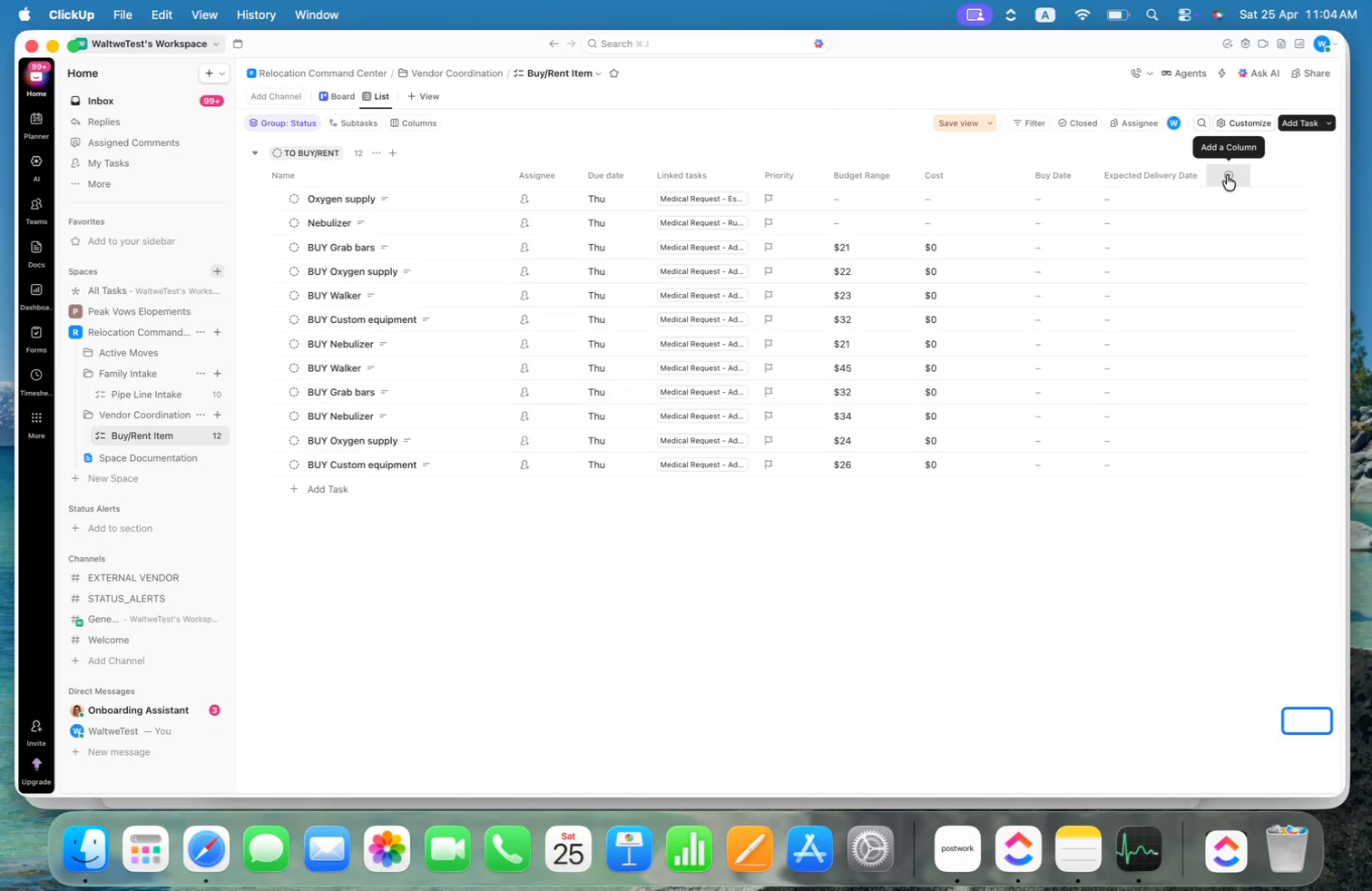 
wait(5.89)
 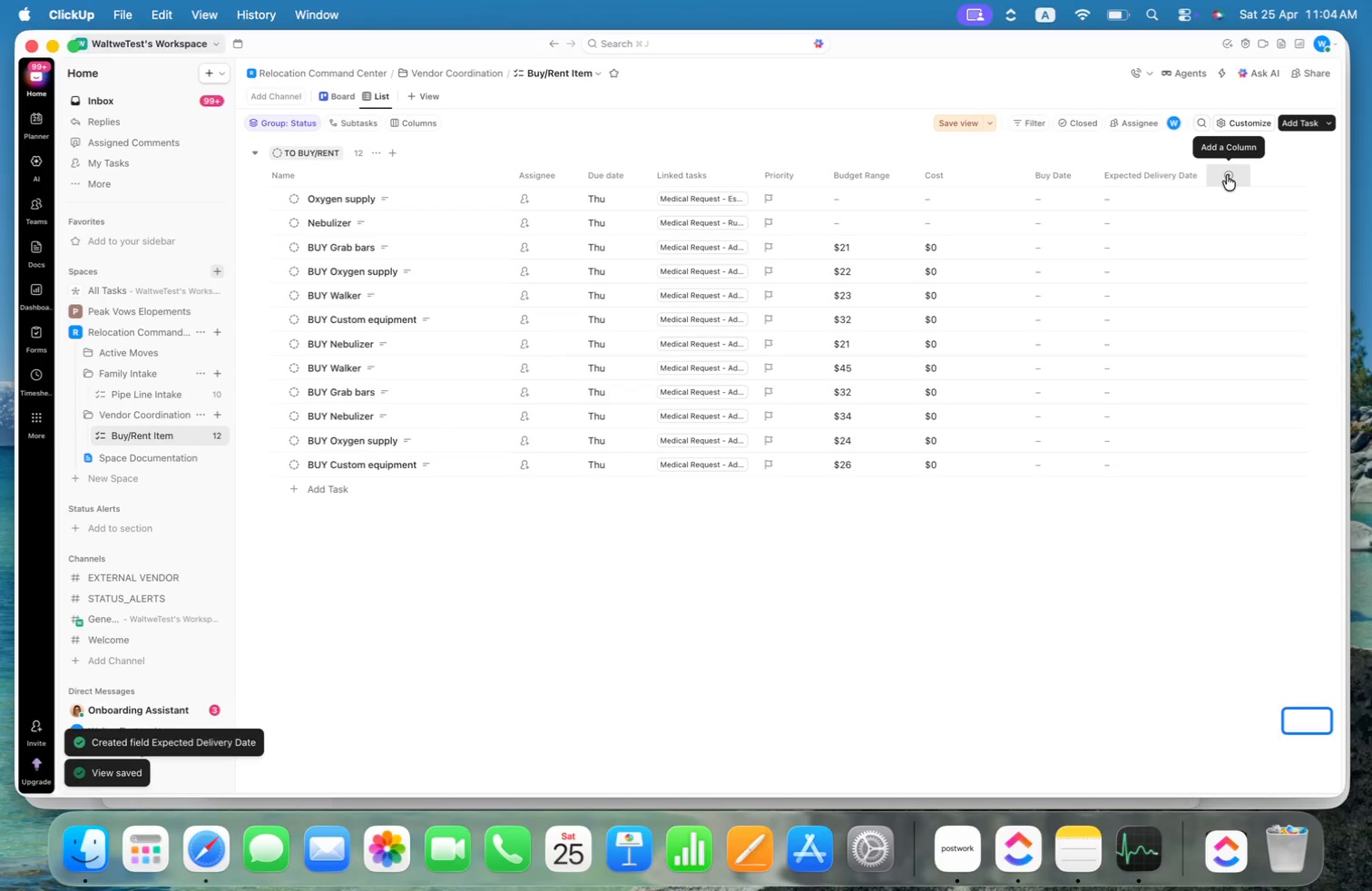 
left_click([1227, 175])
 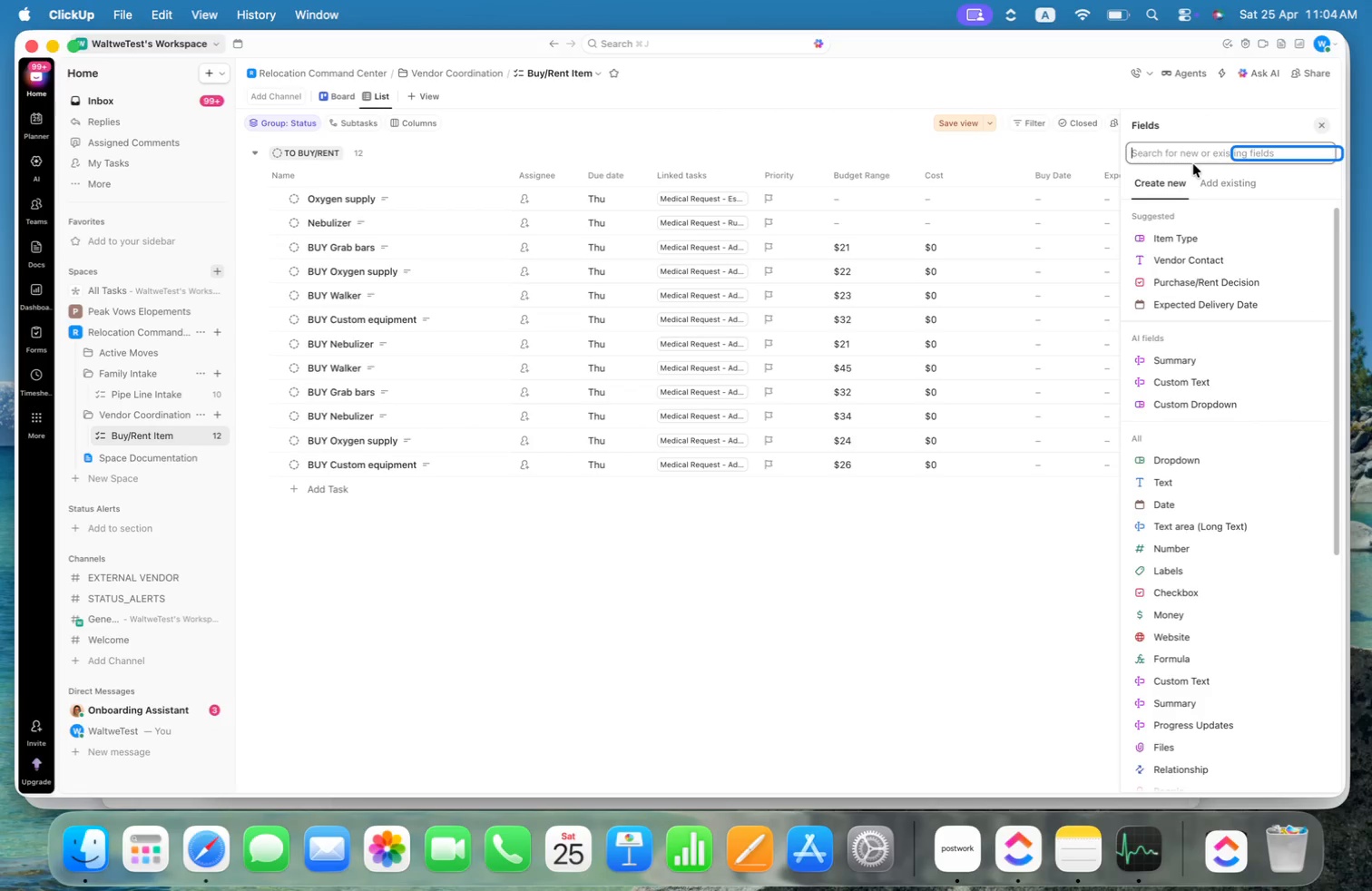 
type(drop)
 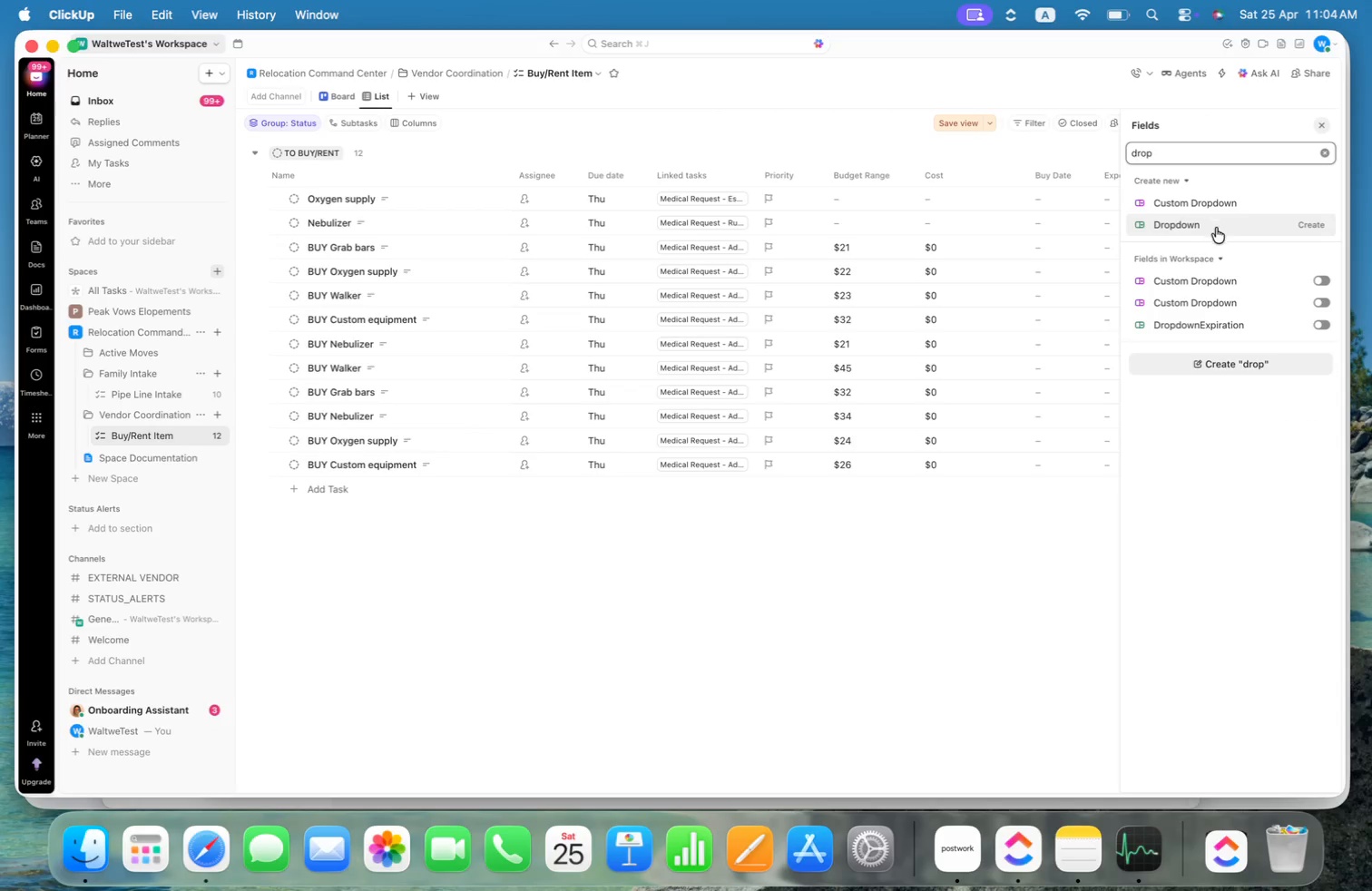 
left_click([1216, 228])
 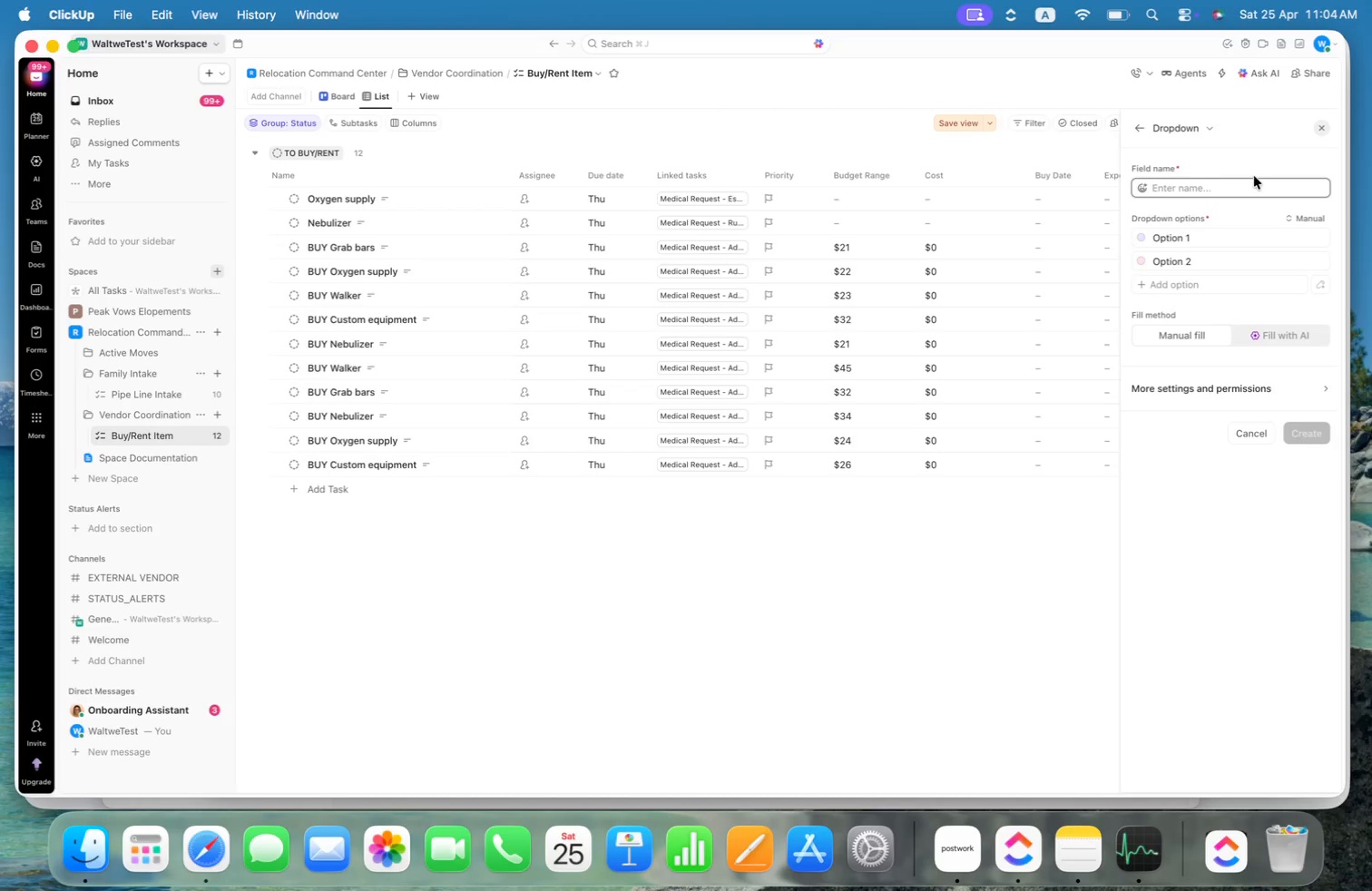 
wait(8.73)
 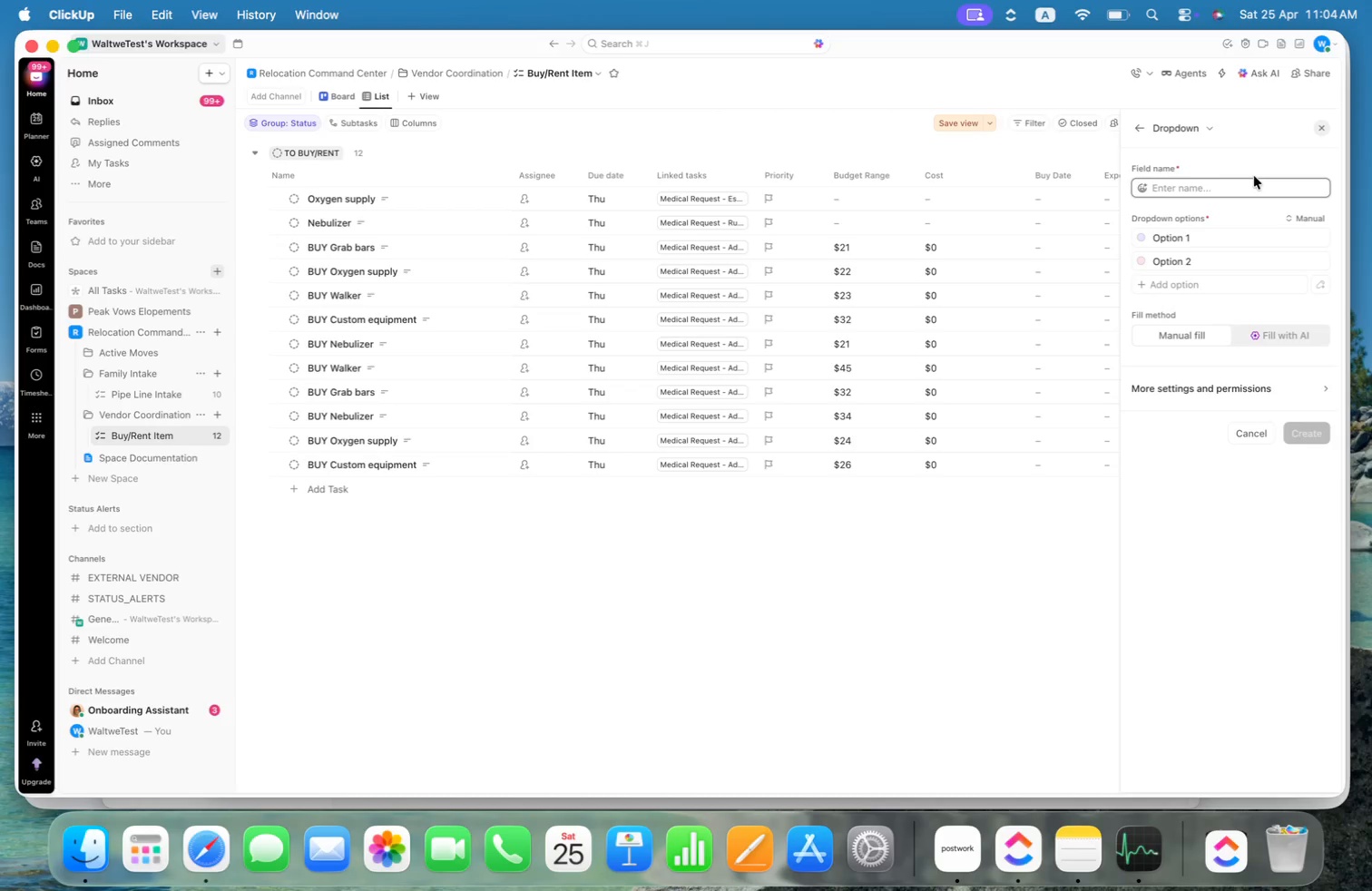 
left_click([1319, 125])
 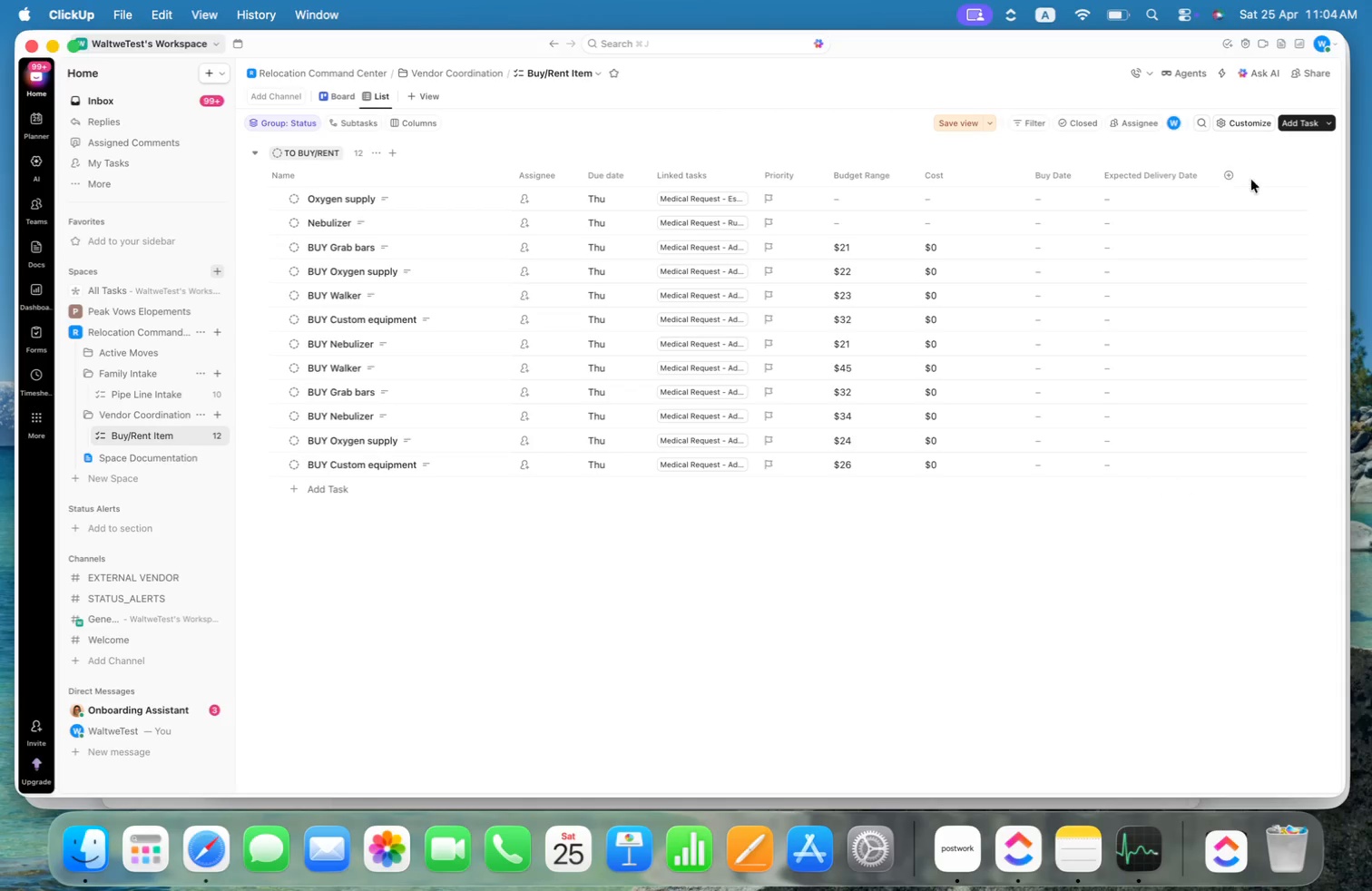 
left_click([1229, 179])
 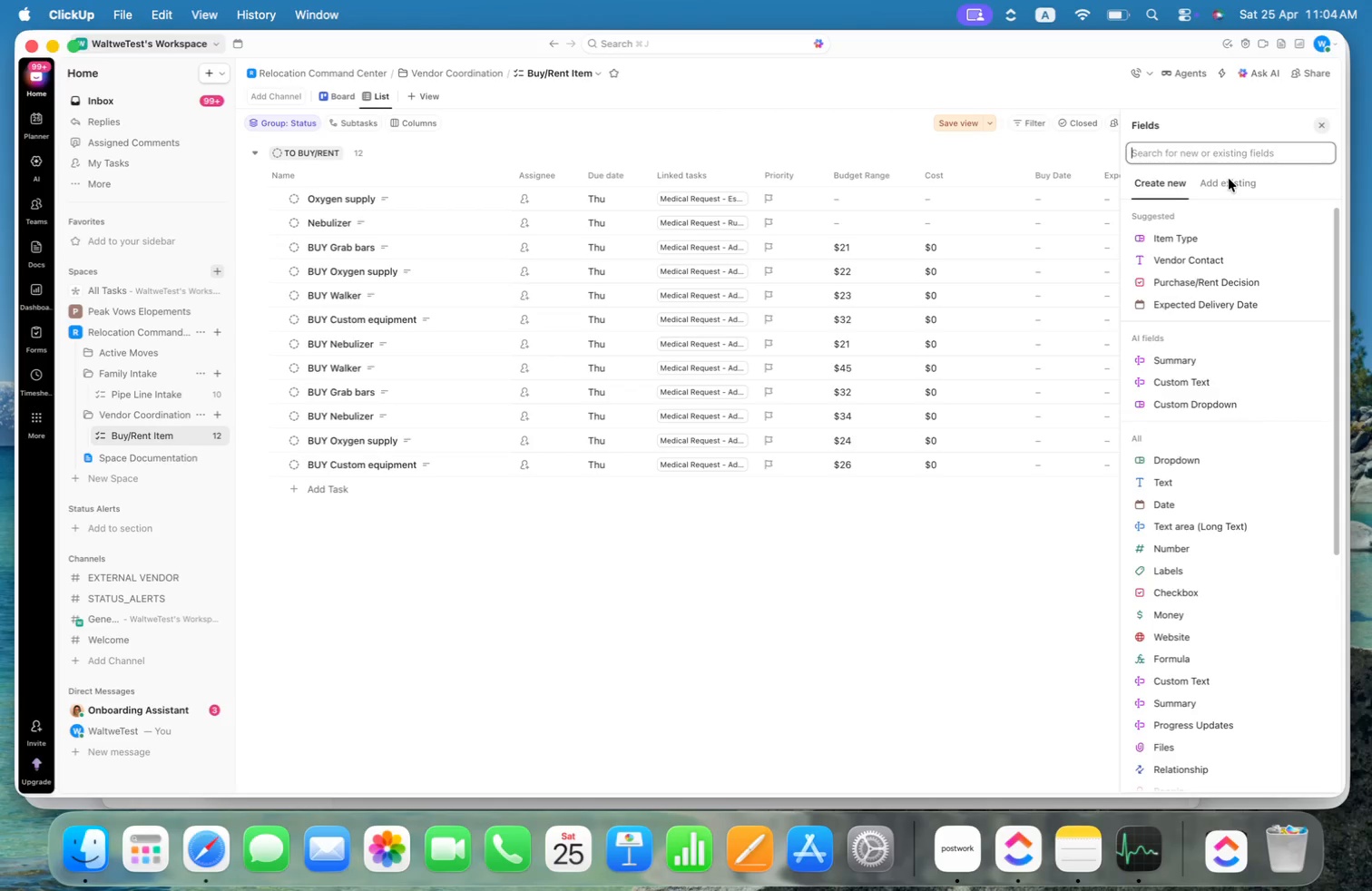 
type(name)
 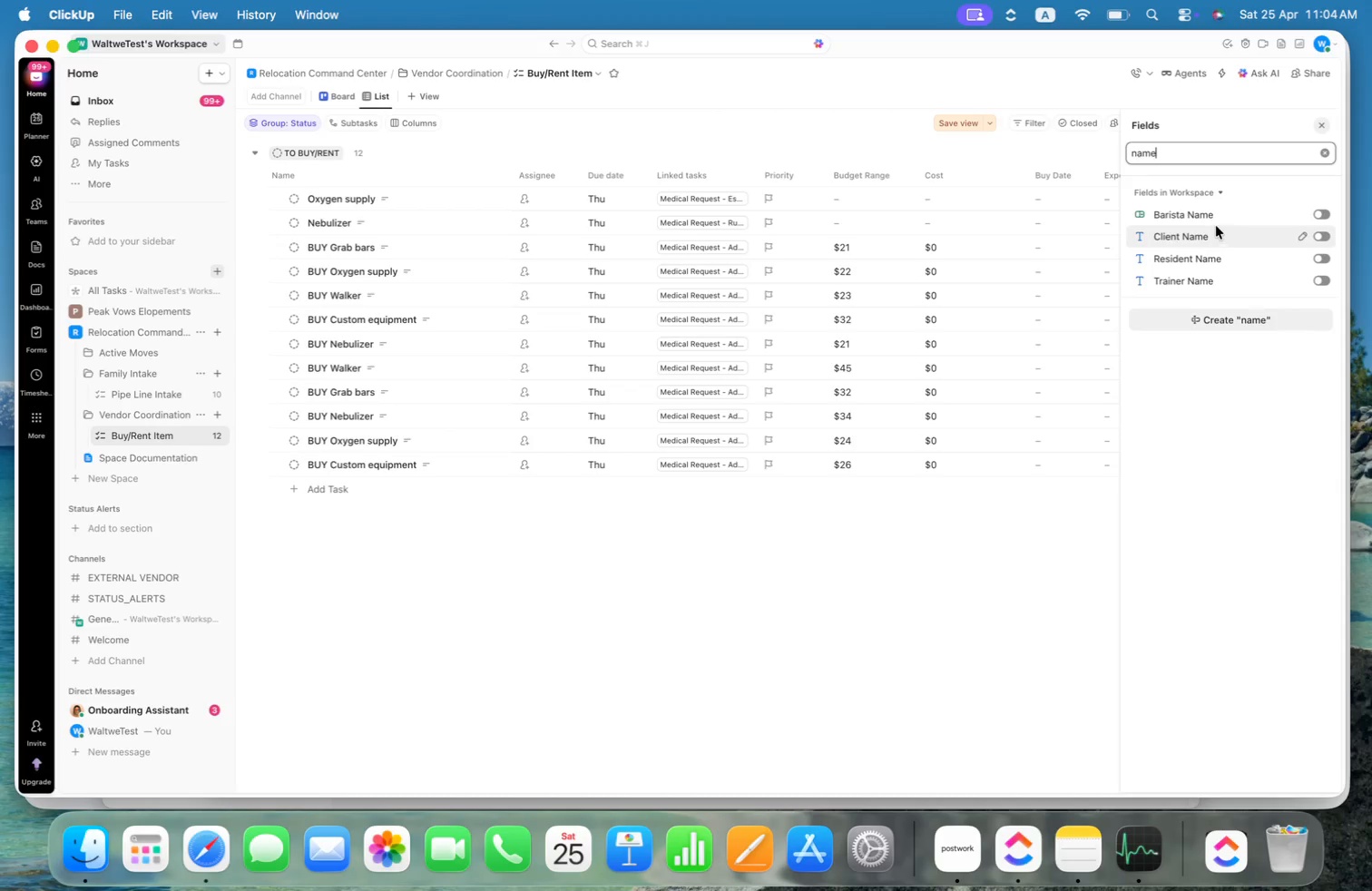 
key(Backspace)
 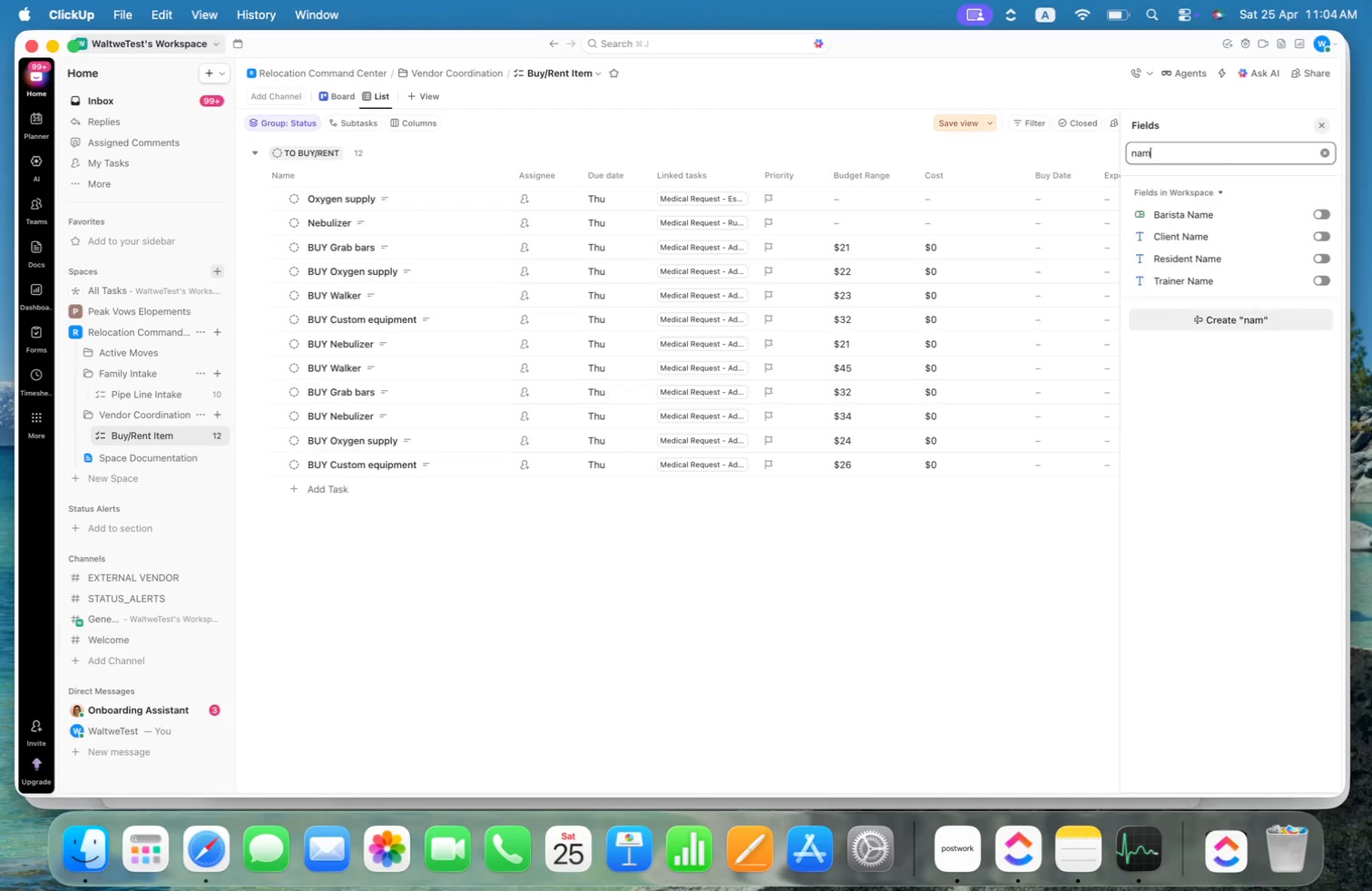 
key(Backspace)
 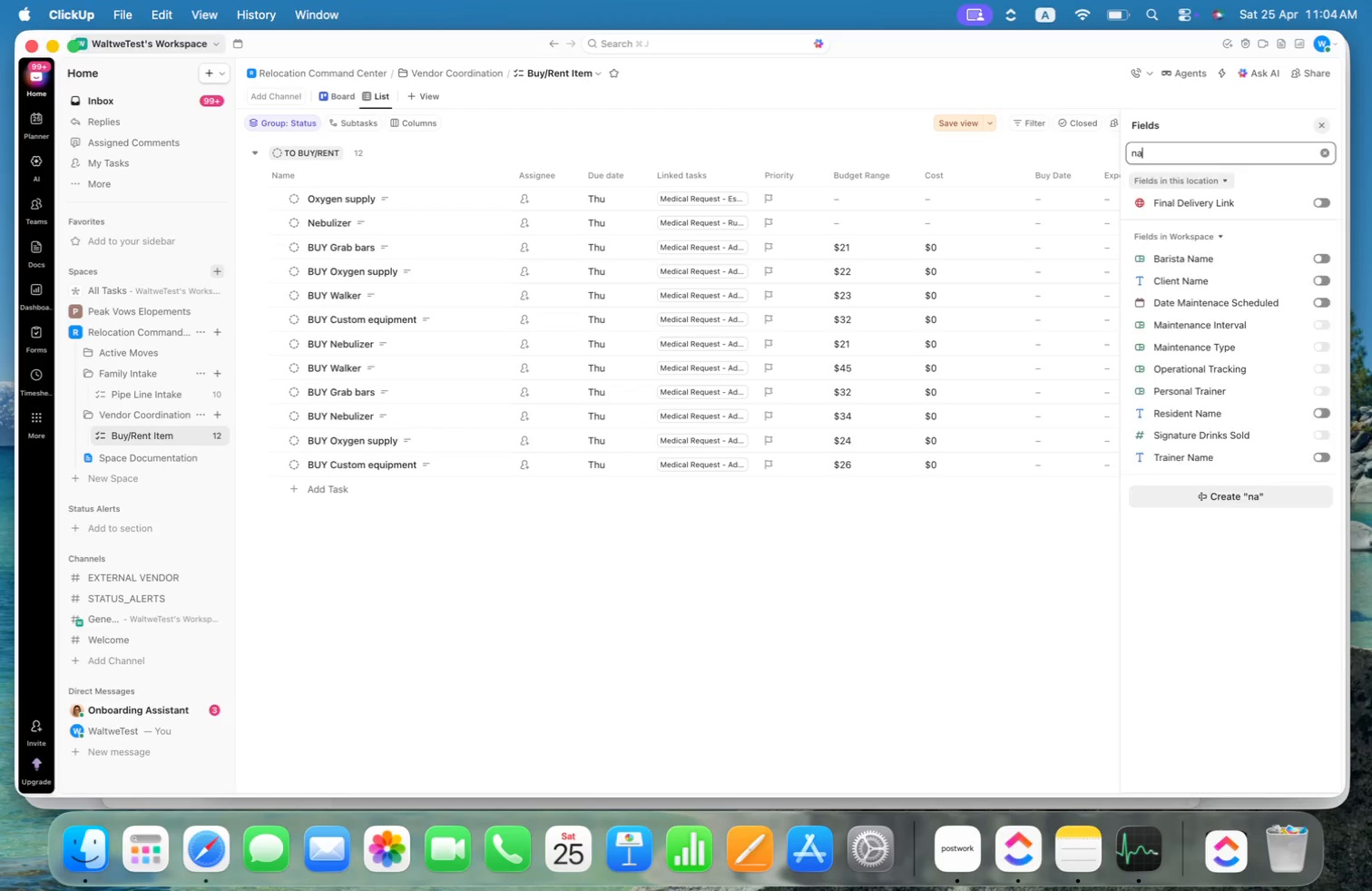 
key(Backspace)
 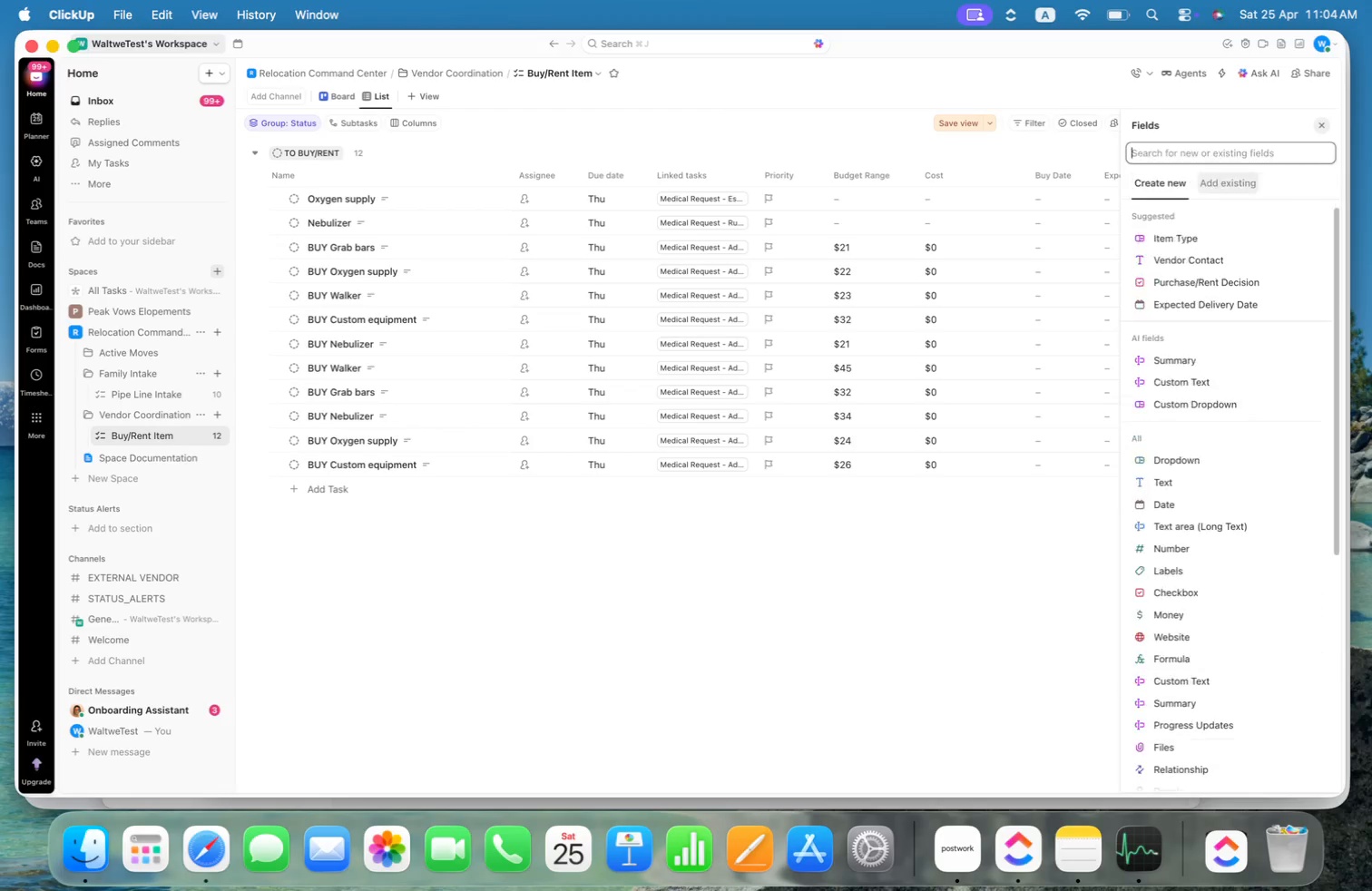 
key(Backspace)
 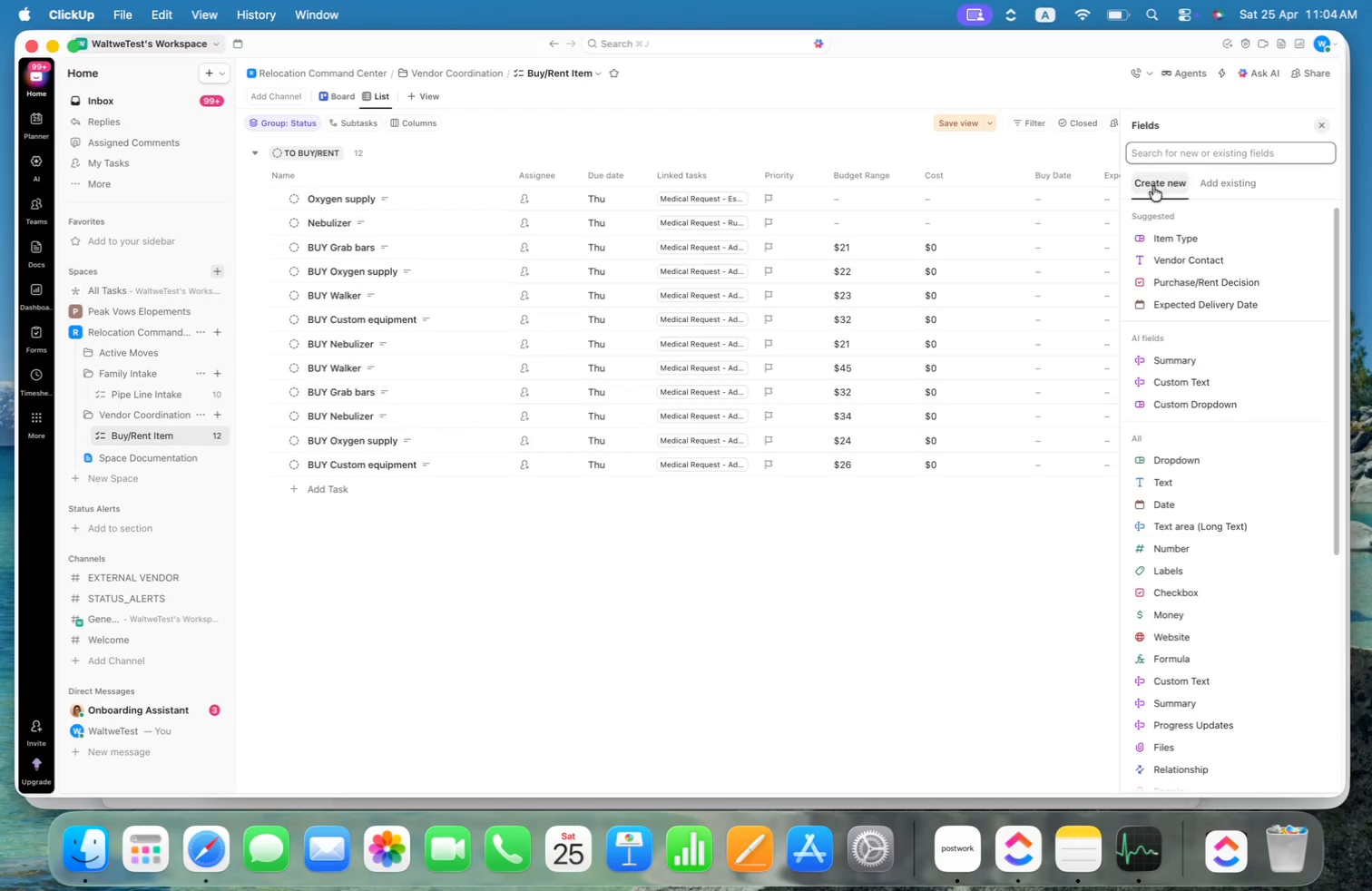 
left_click([1190, 258])
 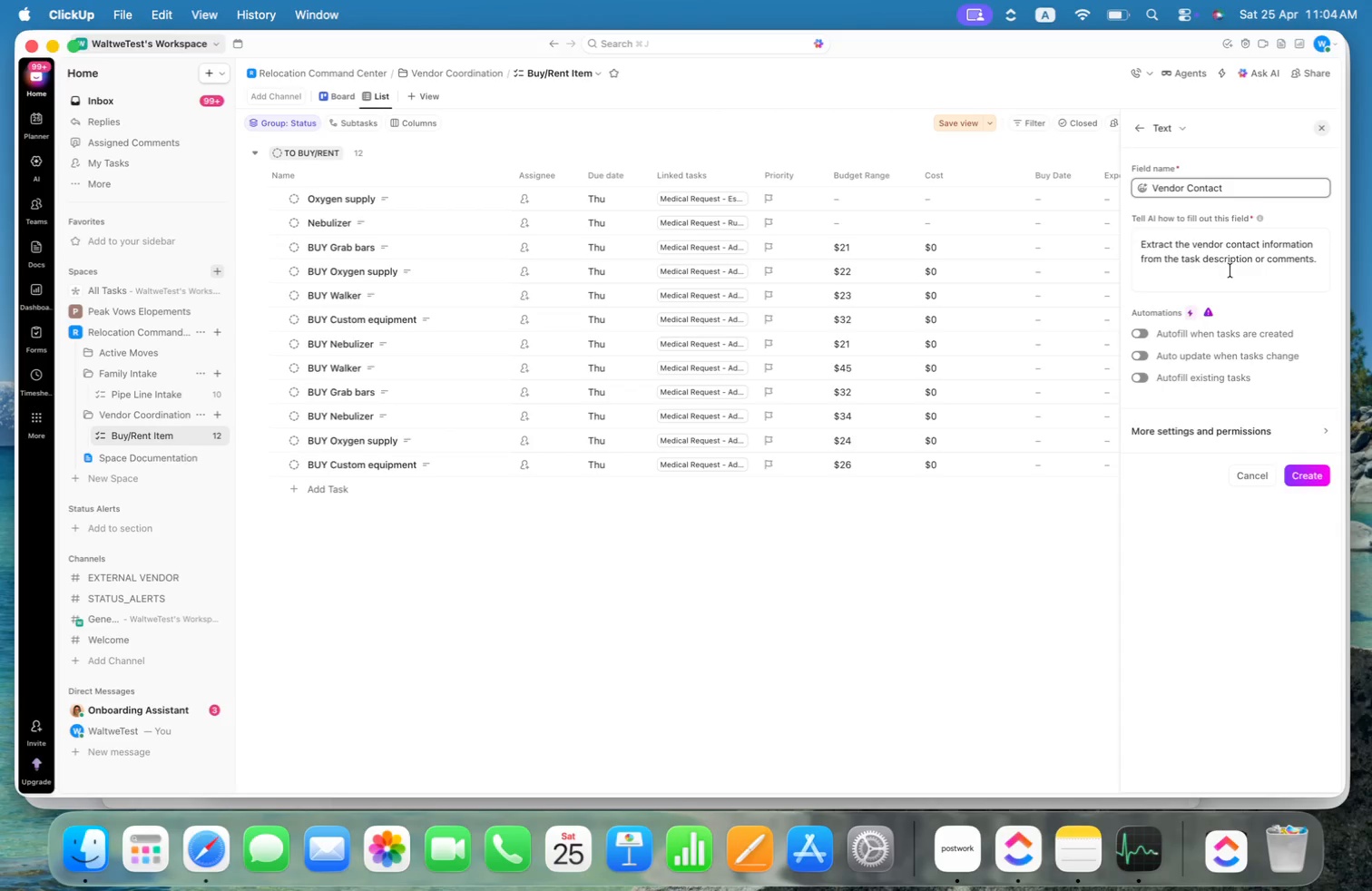 
wait(9.12)
 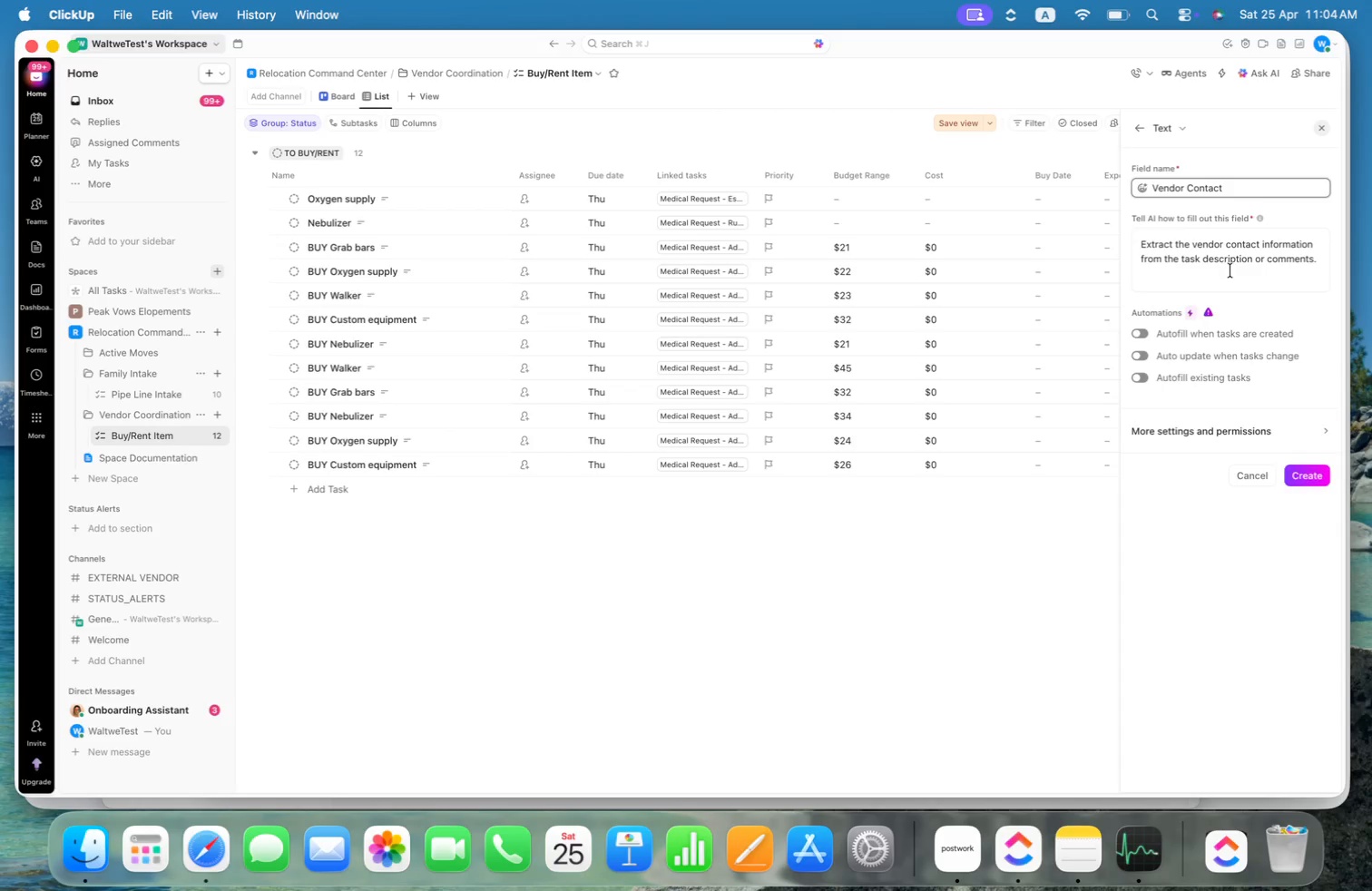 
left_click_drag(start_coordinate=[1229, 186], to_coordinate=[1123, 185])
 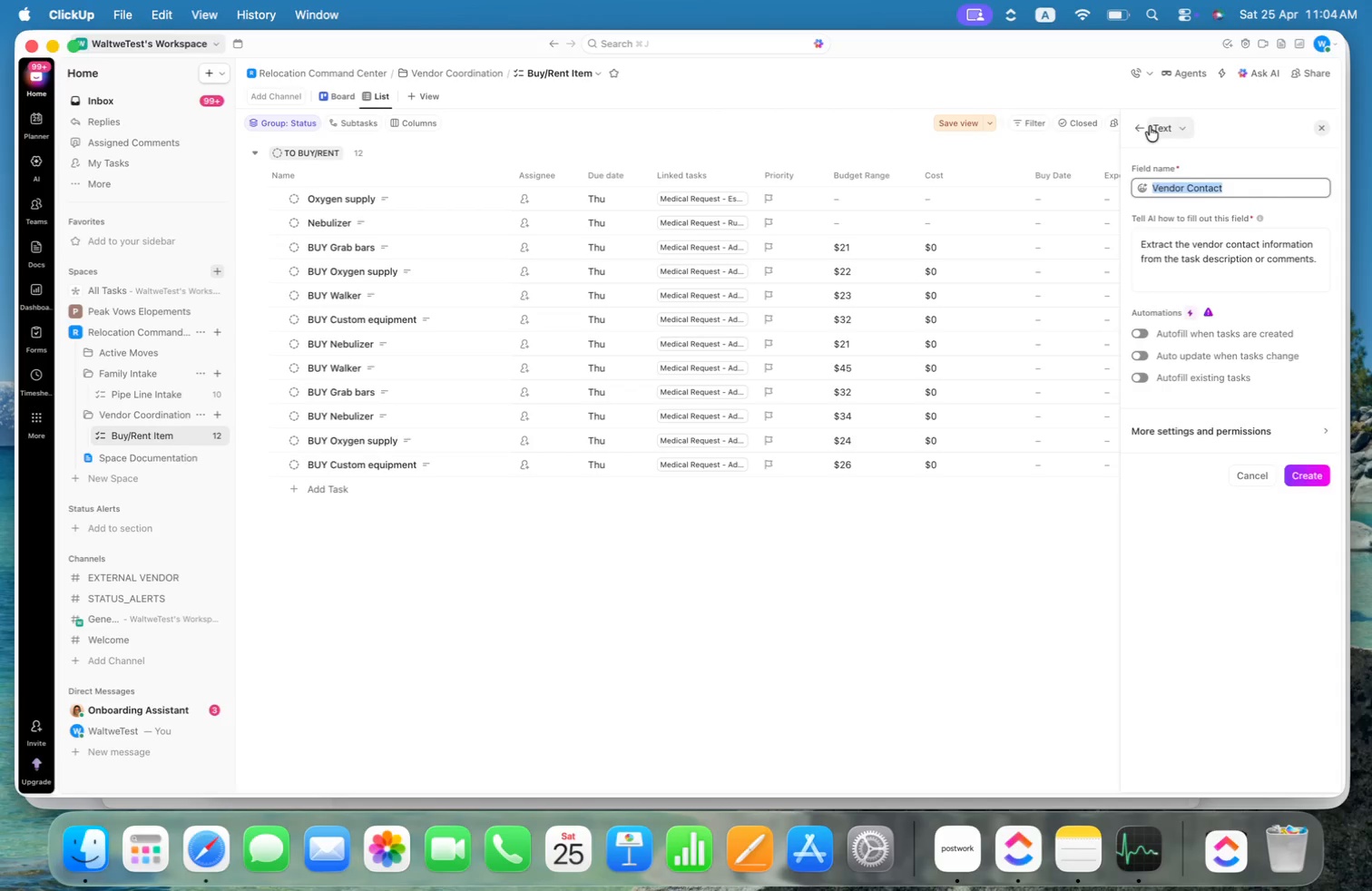 
key(Meta+CommandLeft)
 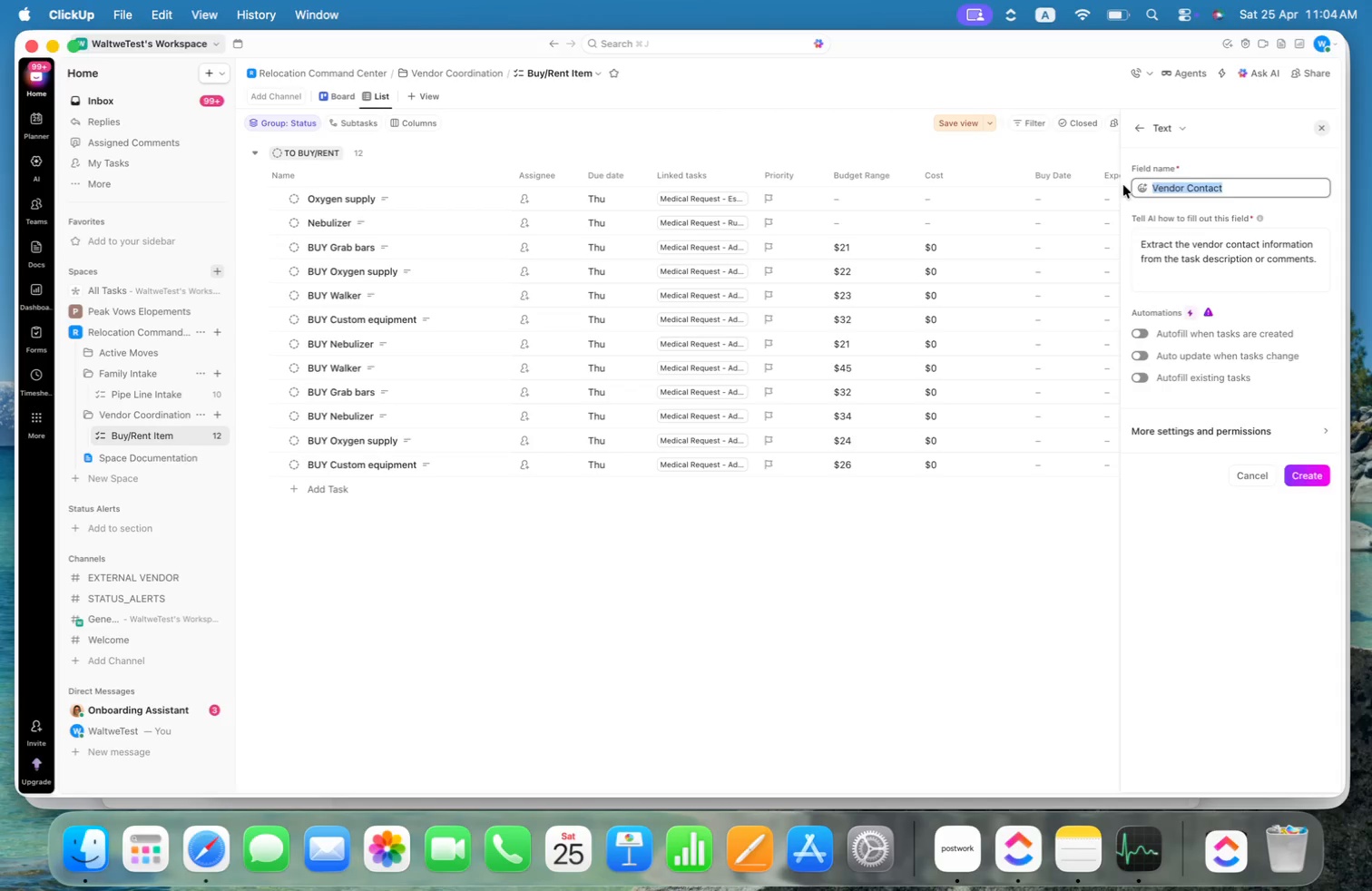 
key(Meta+C)
 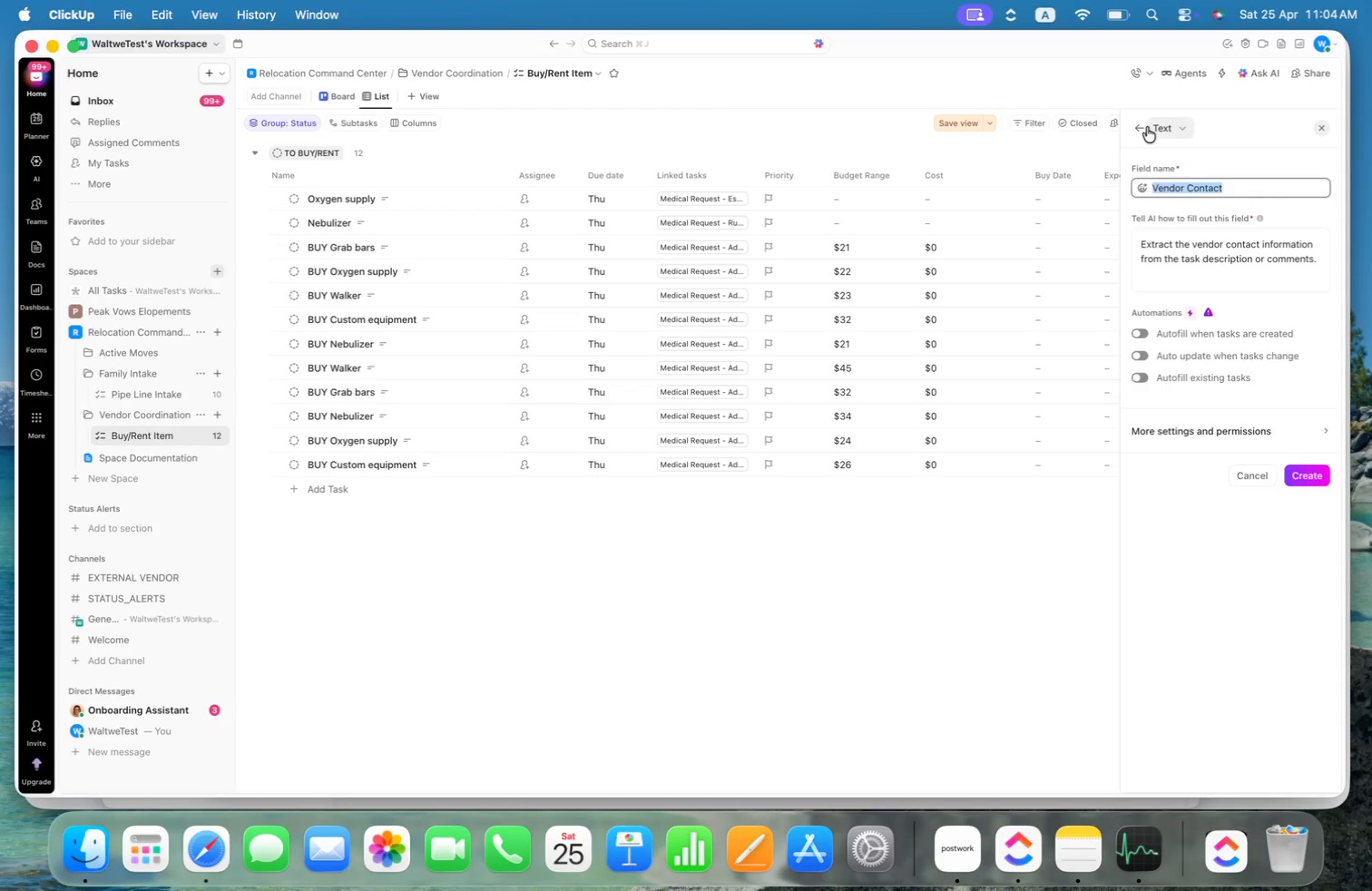 
left_click([1140, 126])
 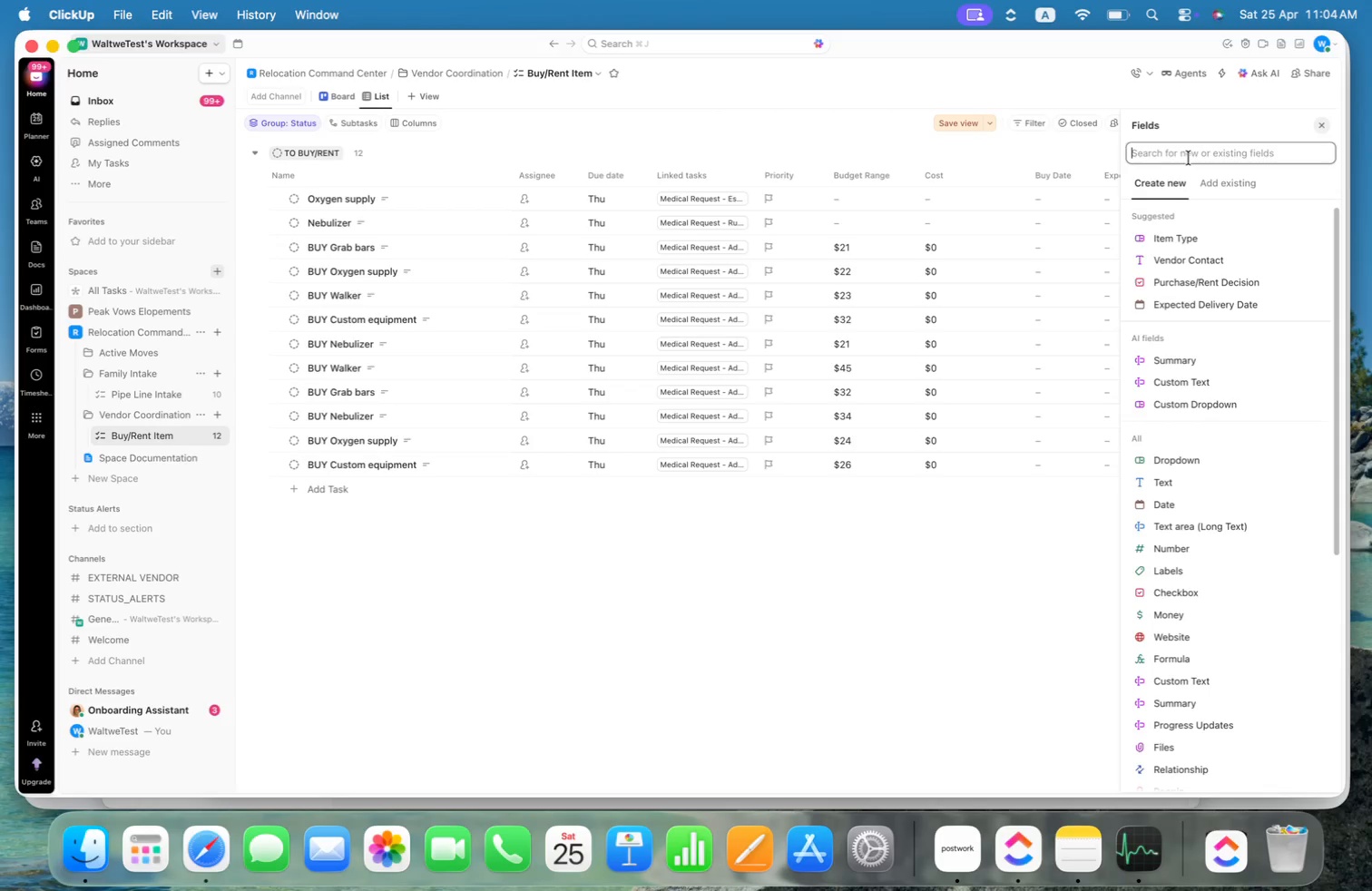 
left_click([1190, 158])
 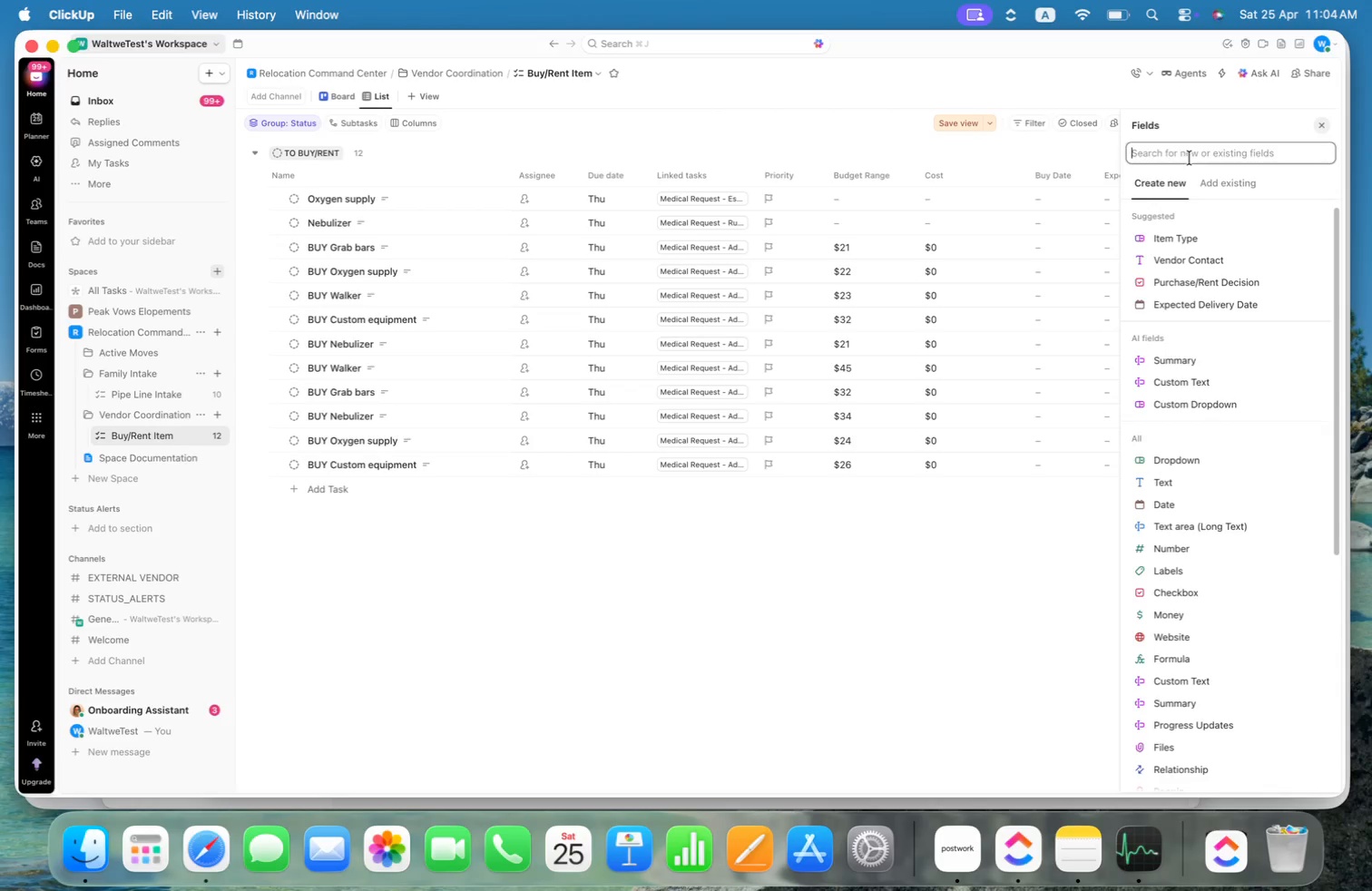 
type(text)
 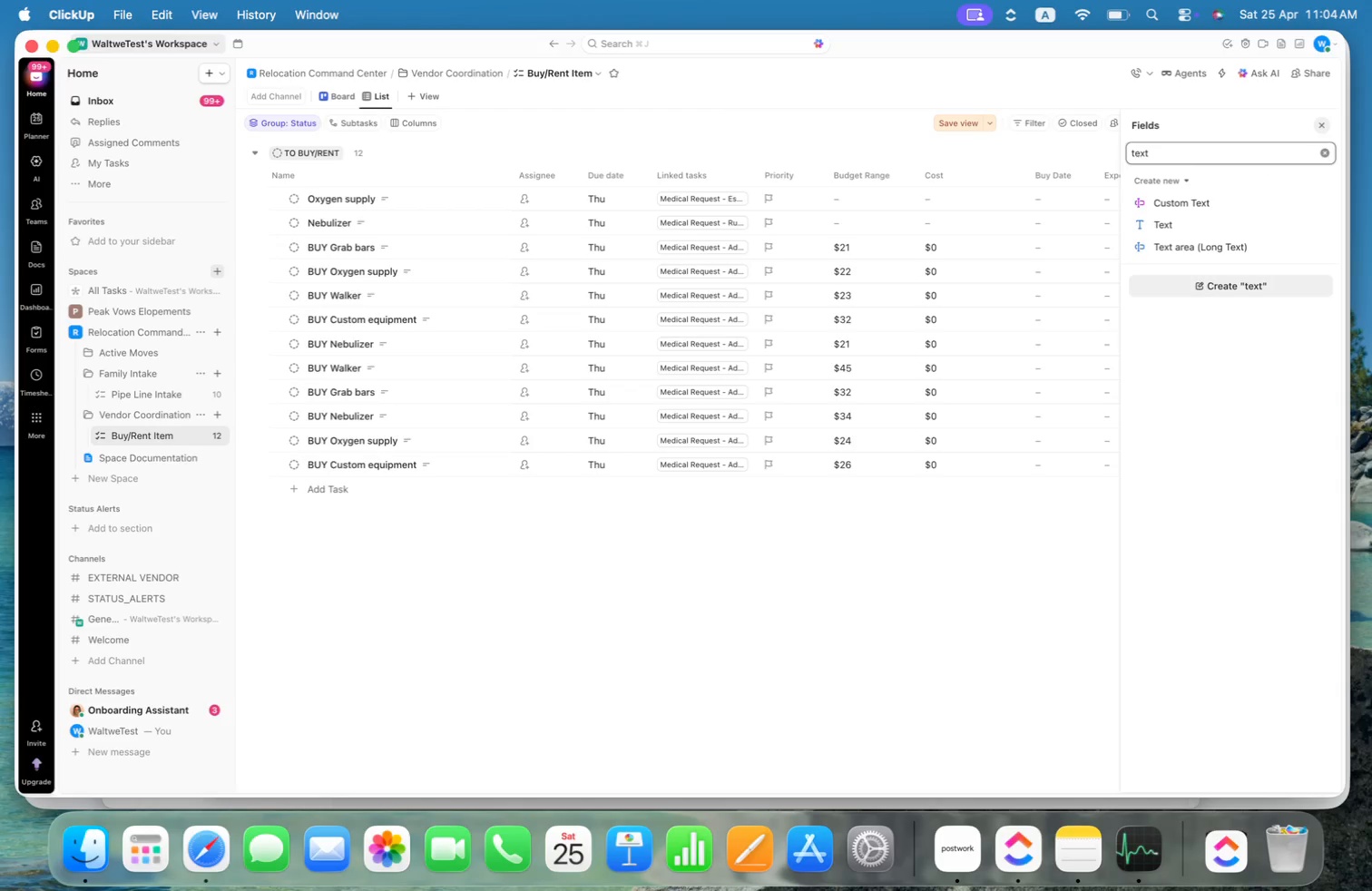 
mouse_move([1184, 258])
 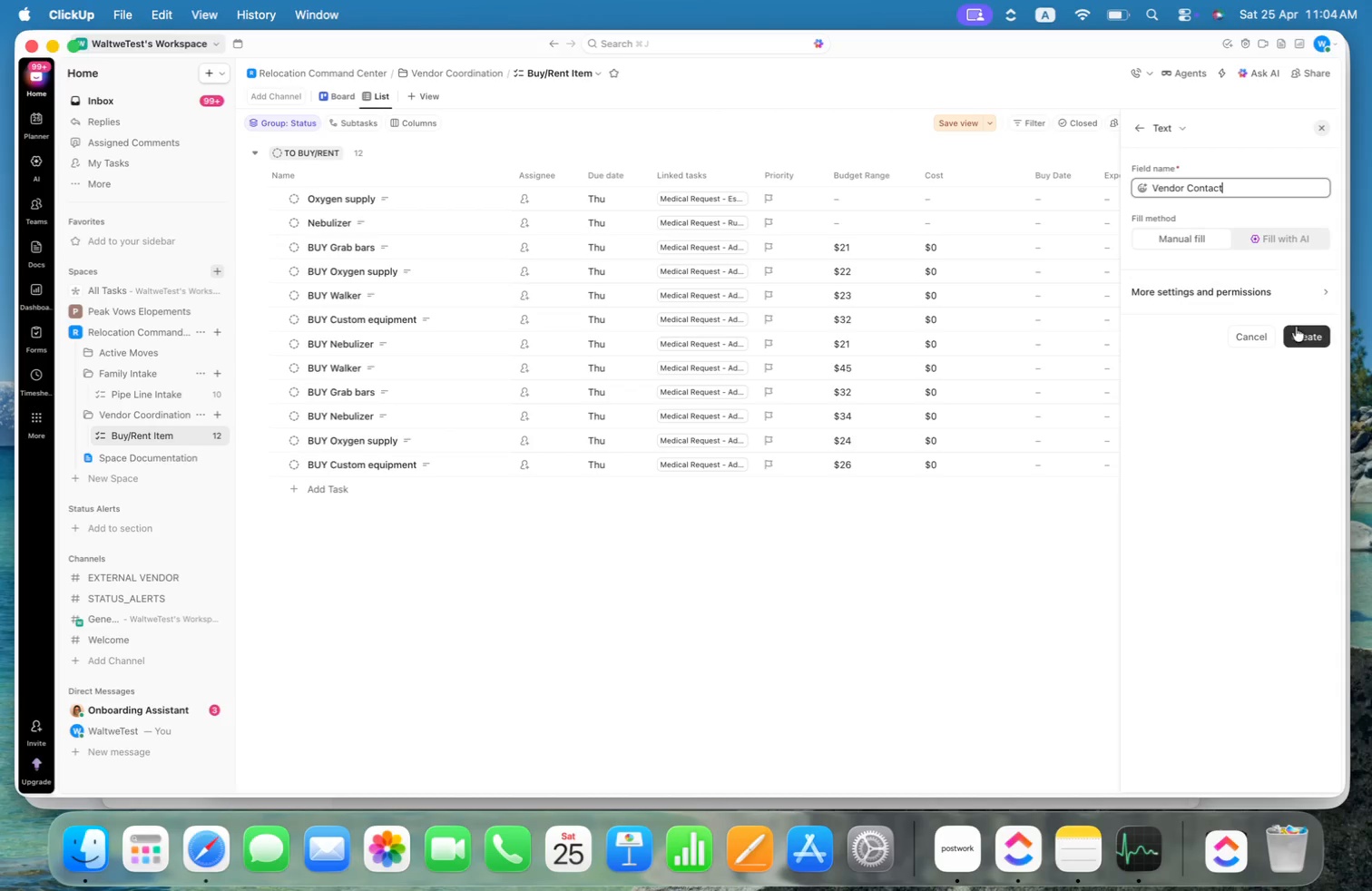 
left_click([1298, 329])
 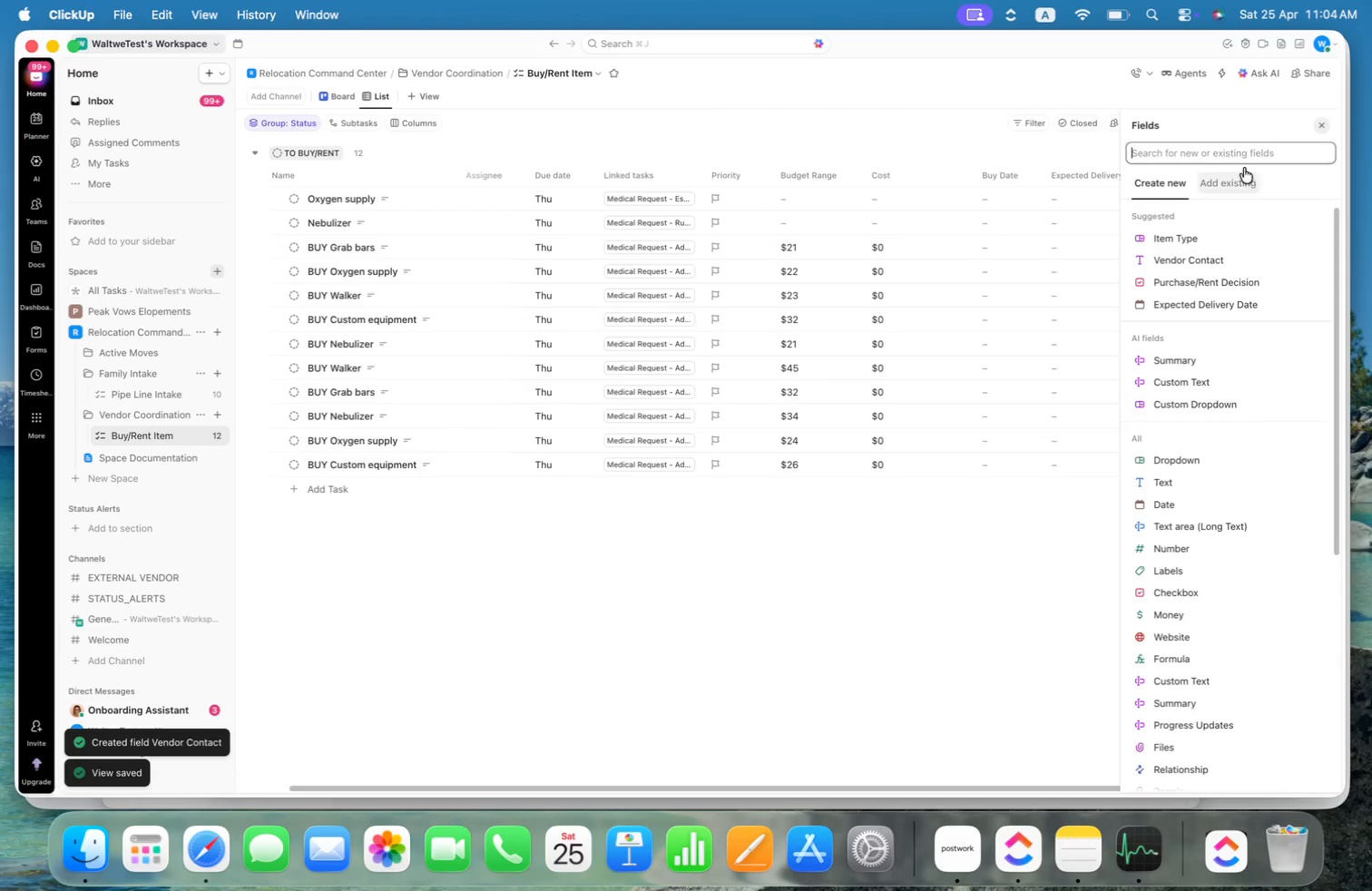 
type(n)
key(Backspace)
key(Backspace)
type(cell)
 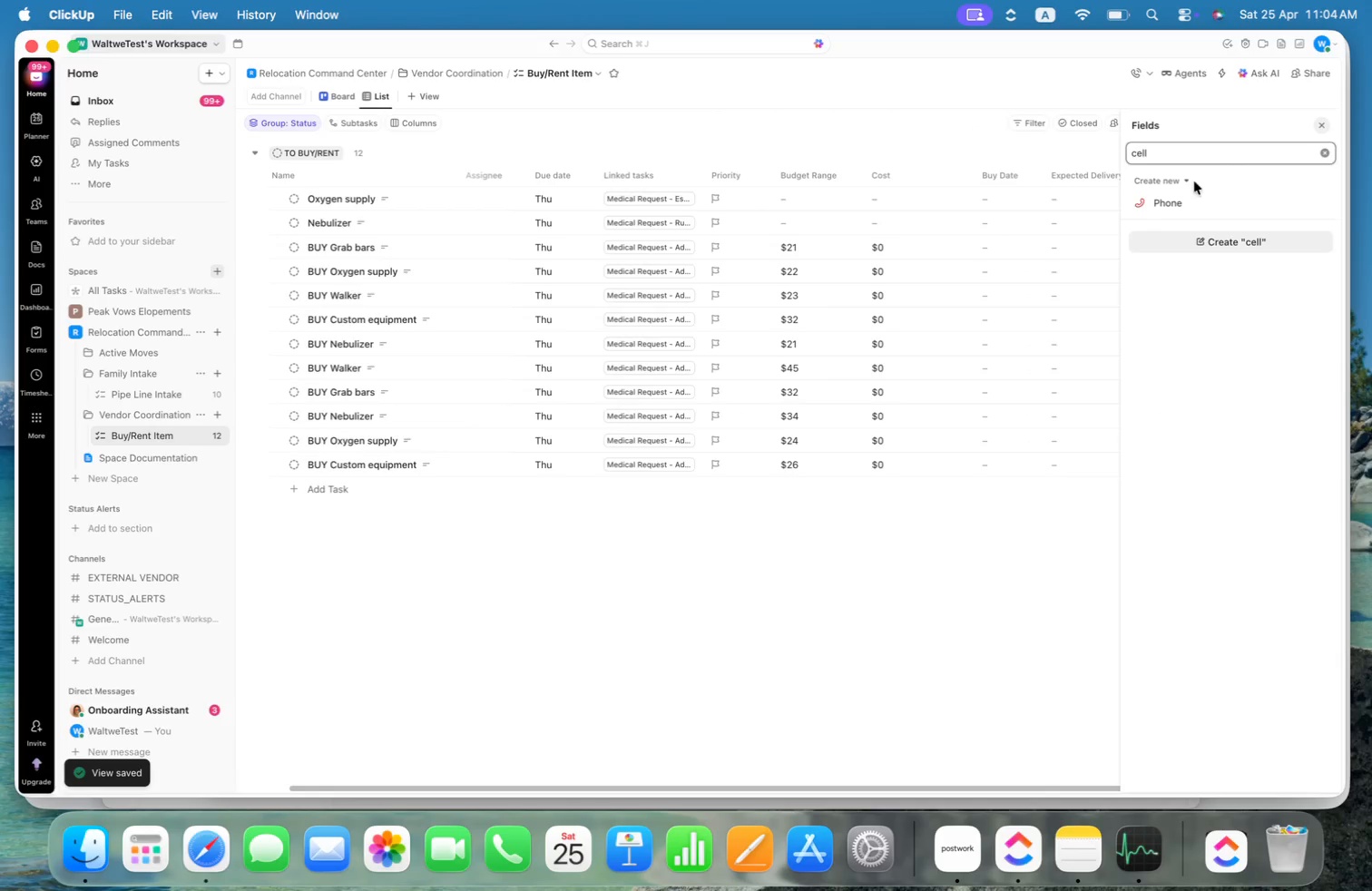 
left_click([1178, 200])
 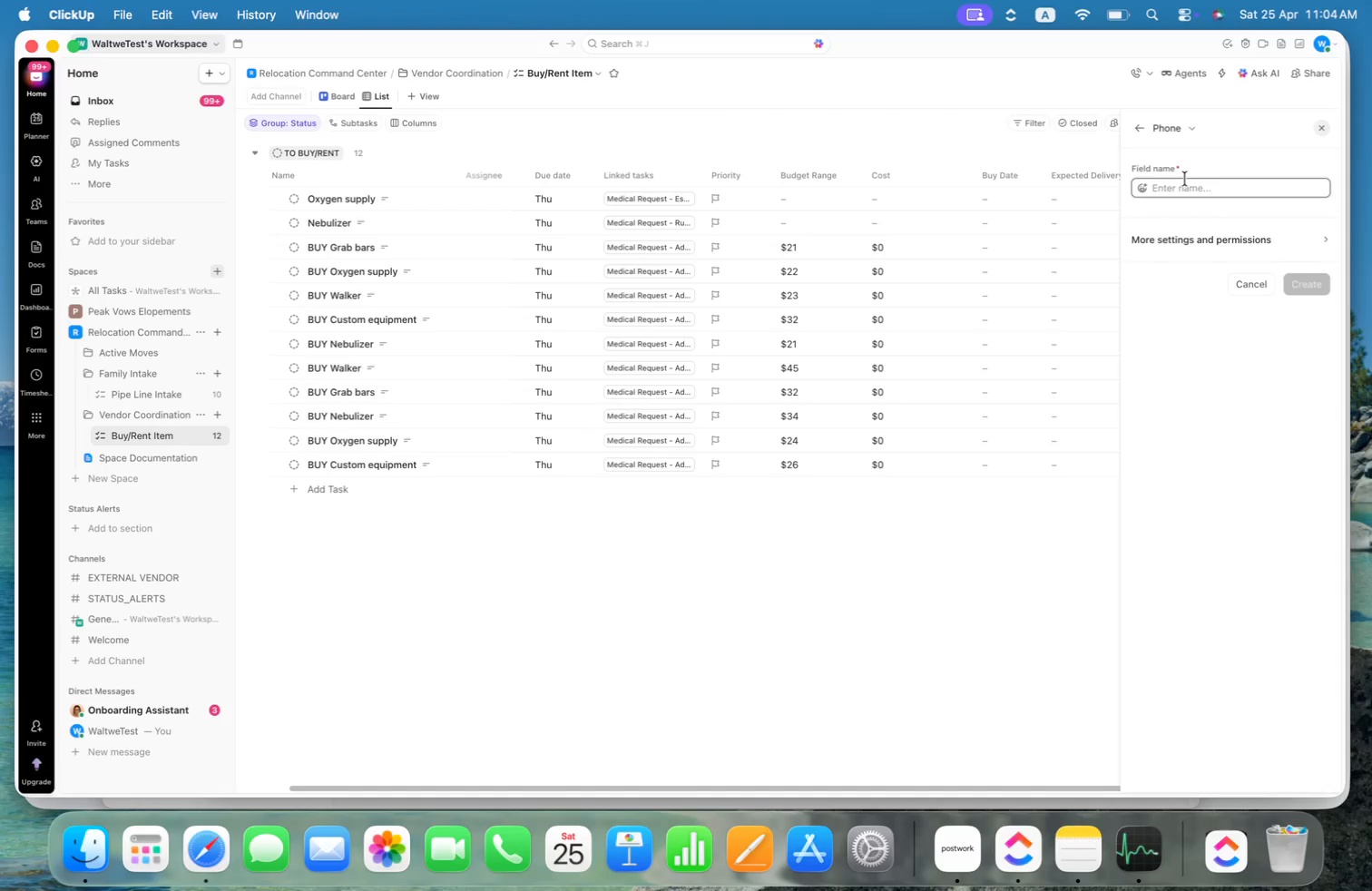 
key(Meta+CommandLeft)
 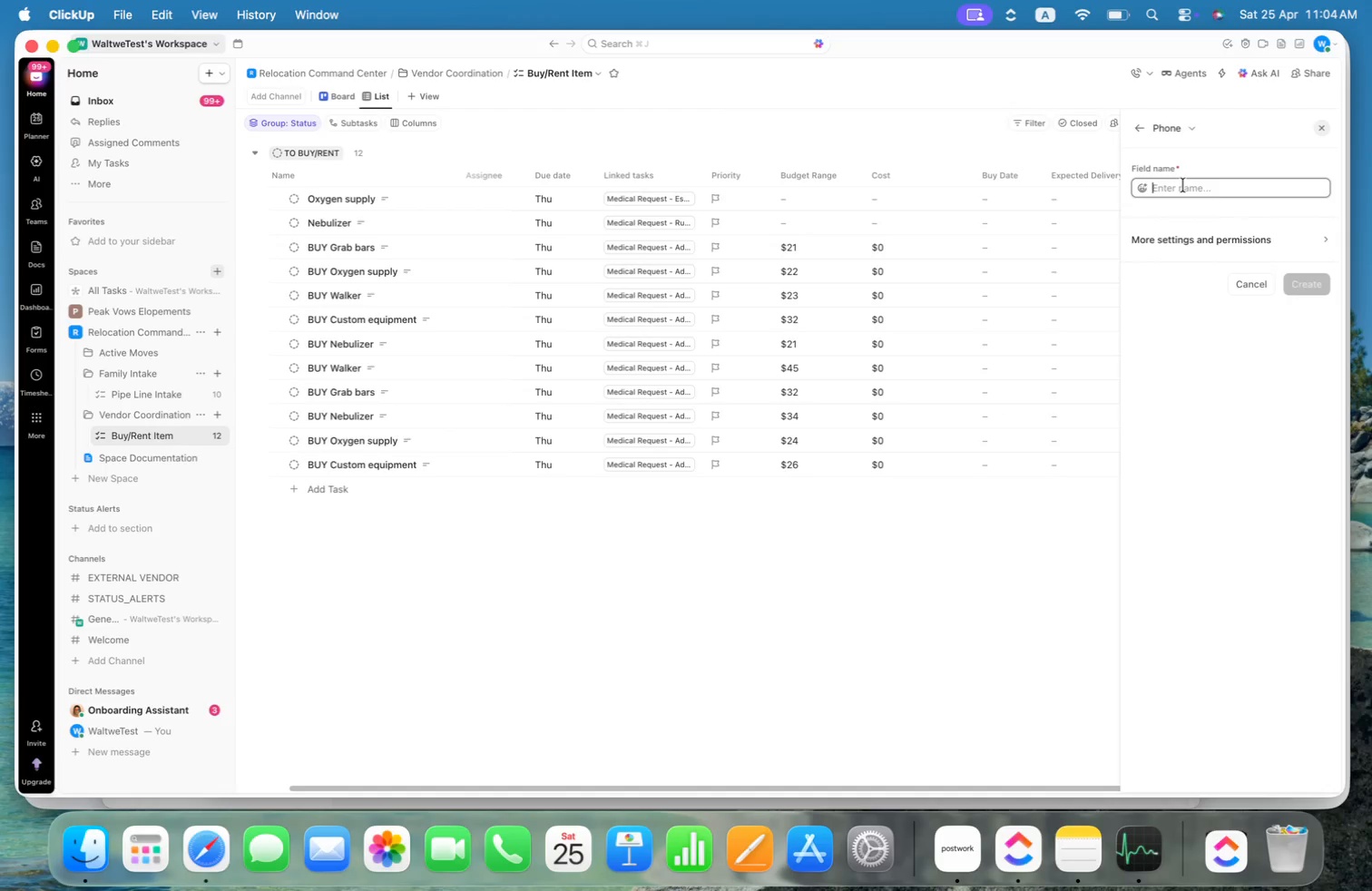 
key(Meta+V)
 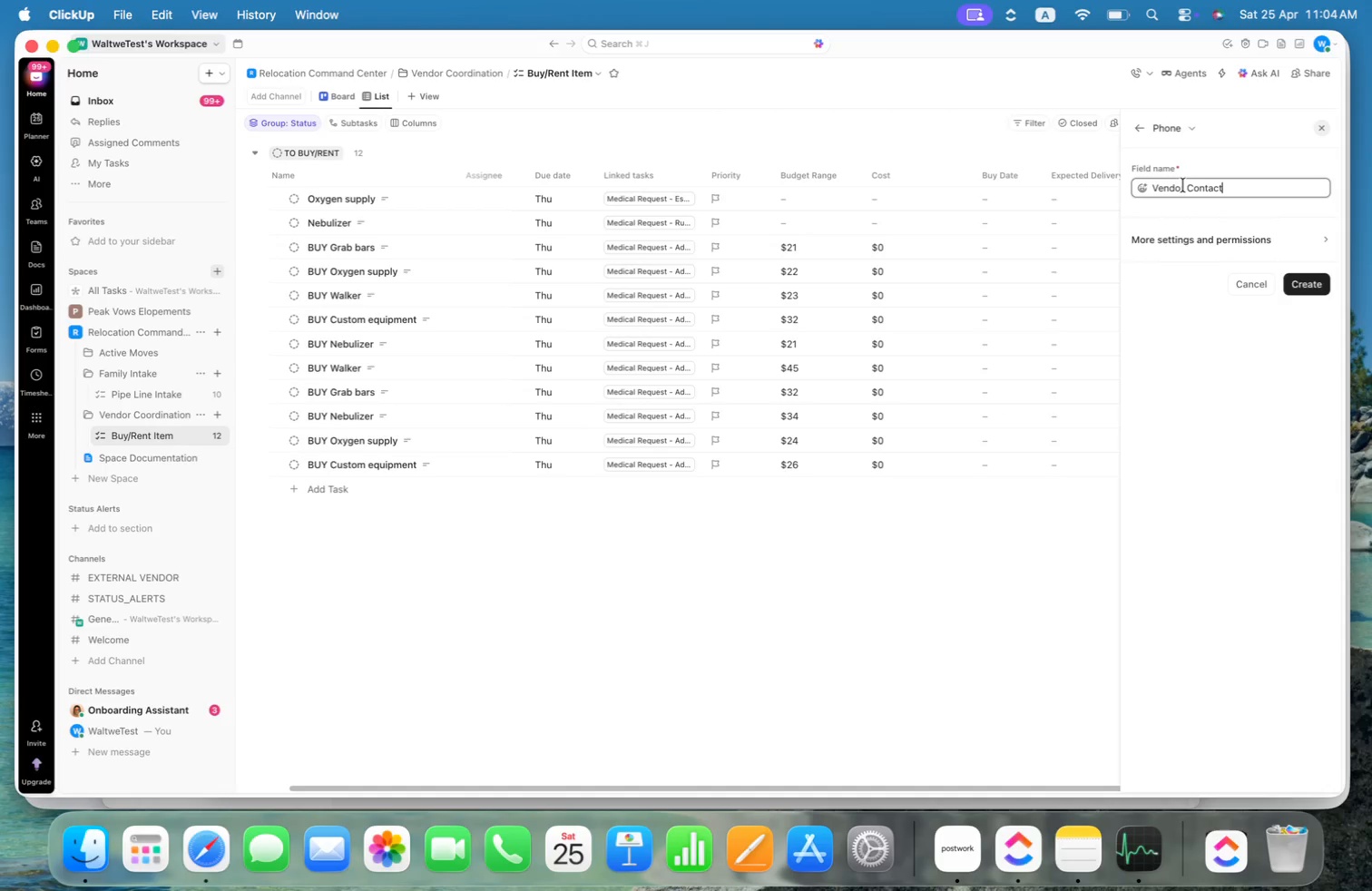 
key(Alt+ArrowLeft)
 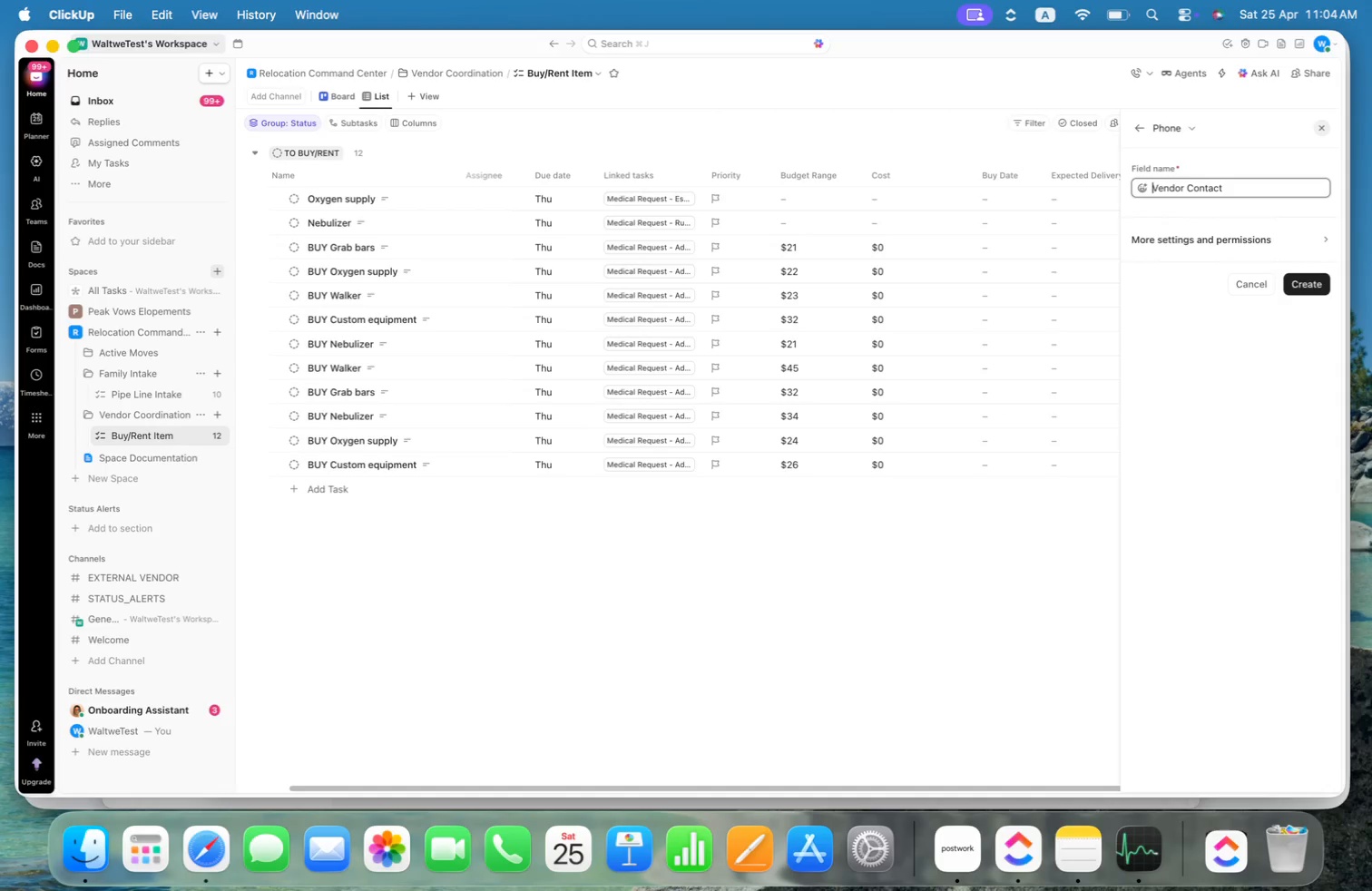 
key(Alt+ArrowLeft)
 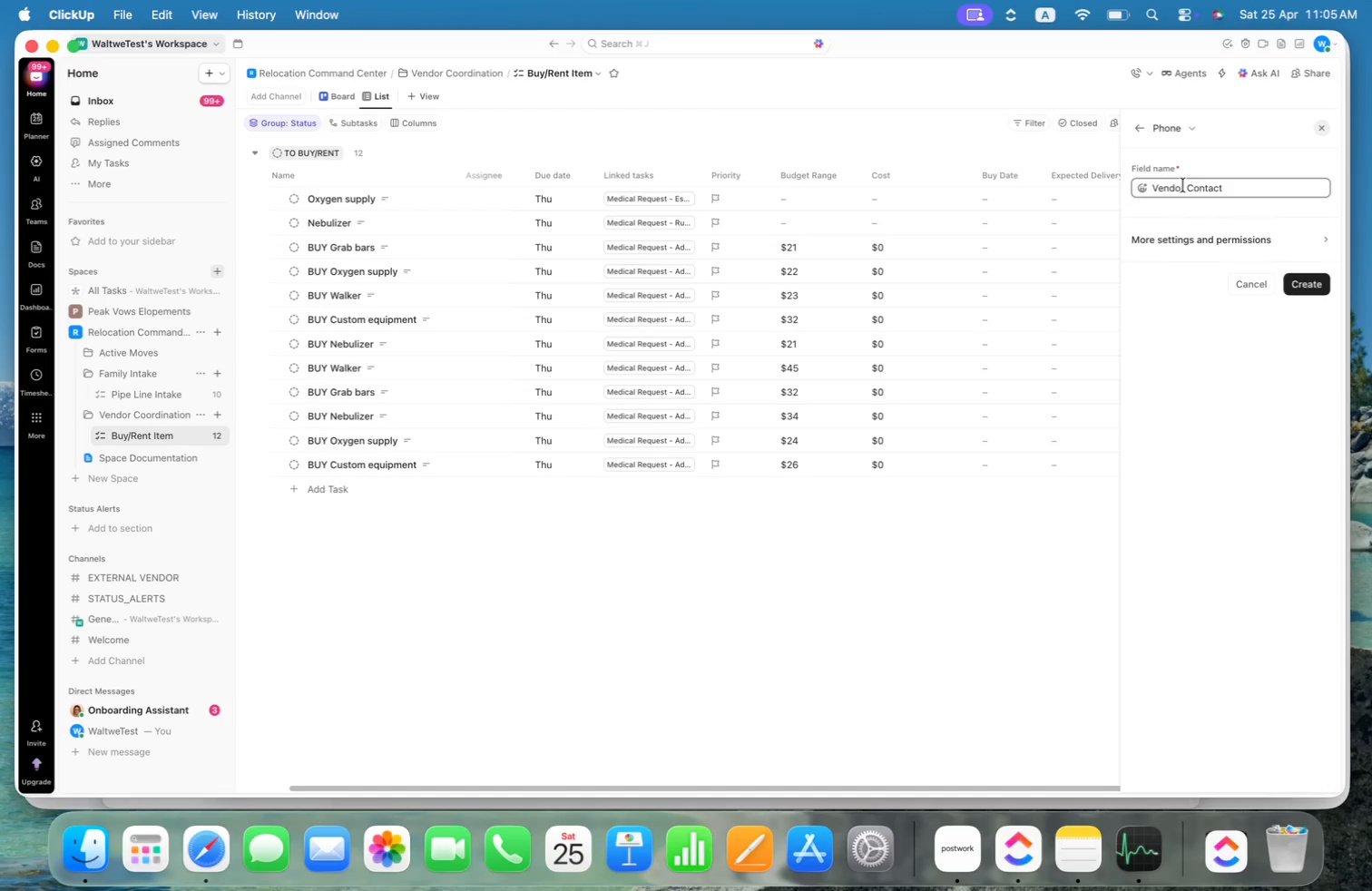 
key(Alt+ArrowRight)
 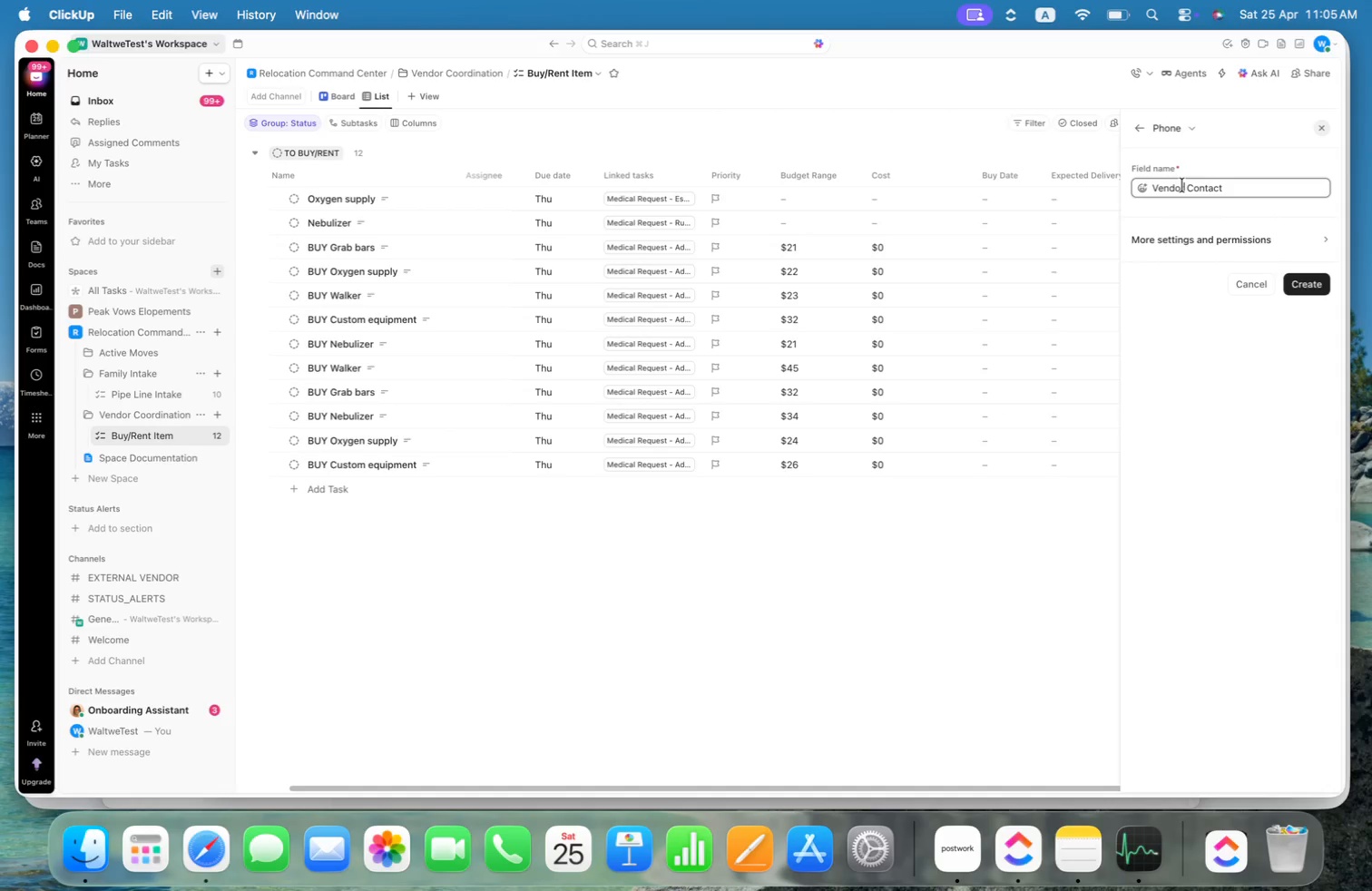 
hold_key(key=ArrowRight, duration=0.38)
 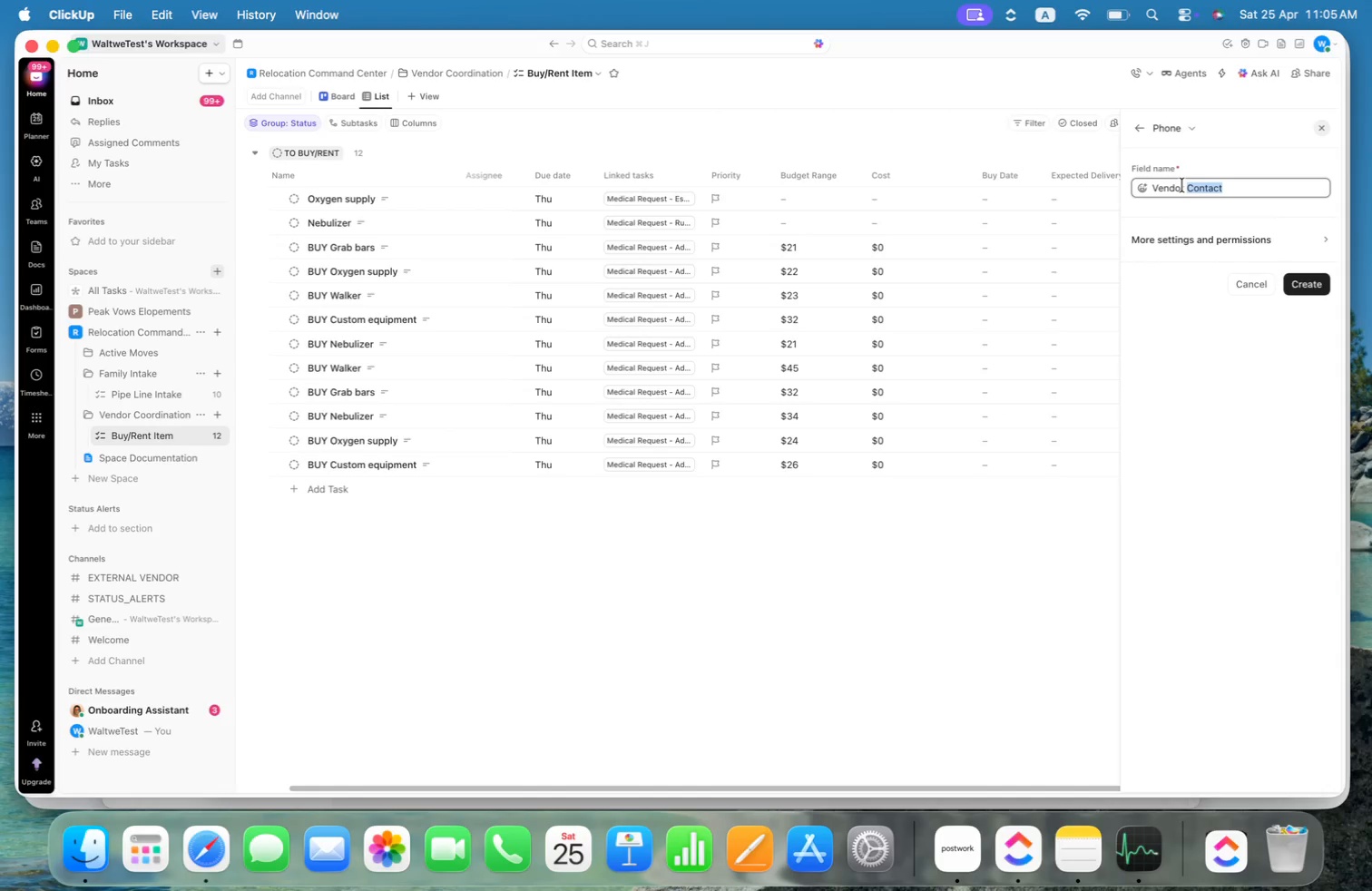 
hold_key(key=OptionLeft, duration=0.46)
 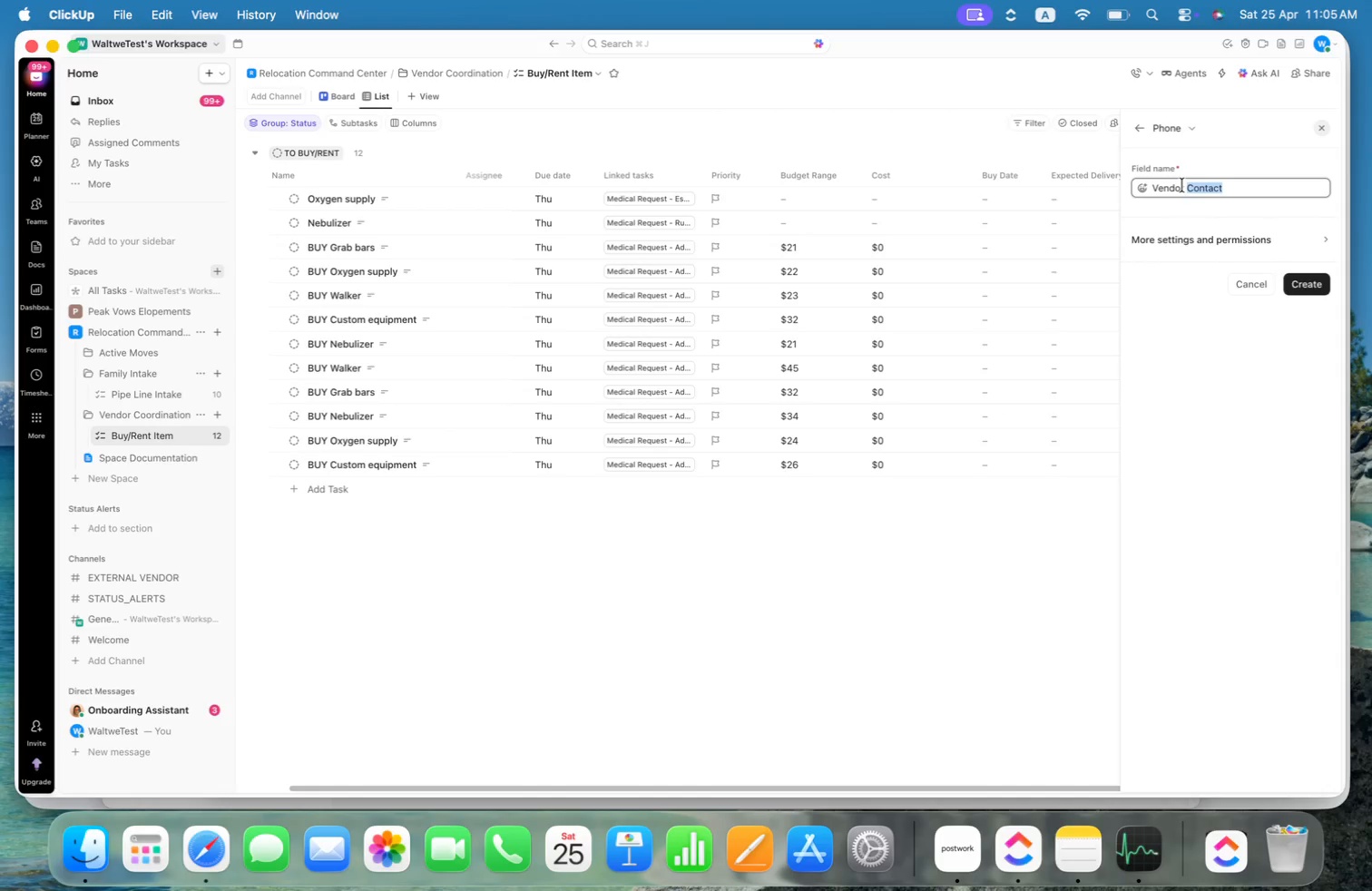 
type(Cellphone)
 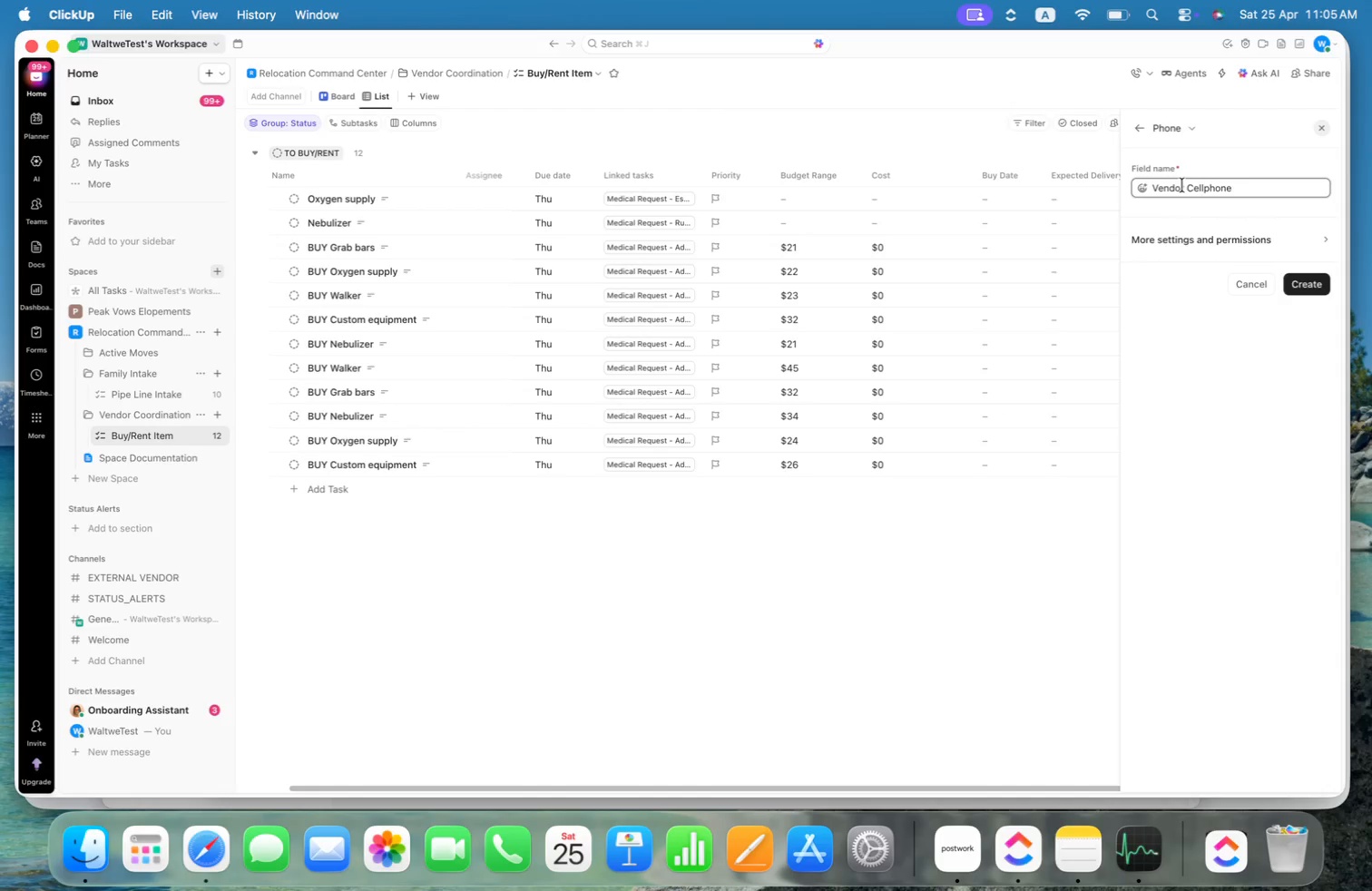 
key(Alt+OptionLeft)
 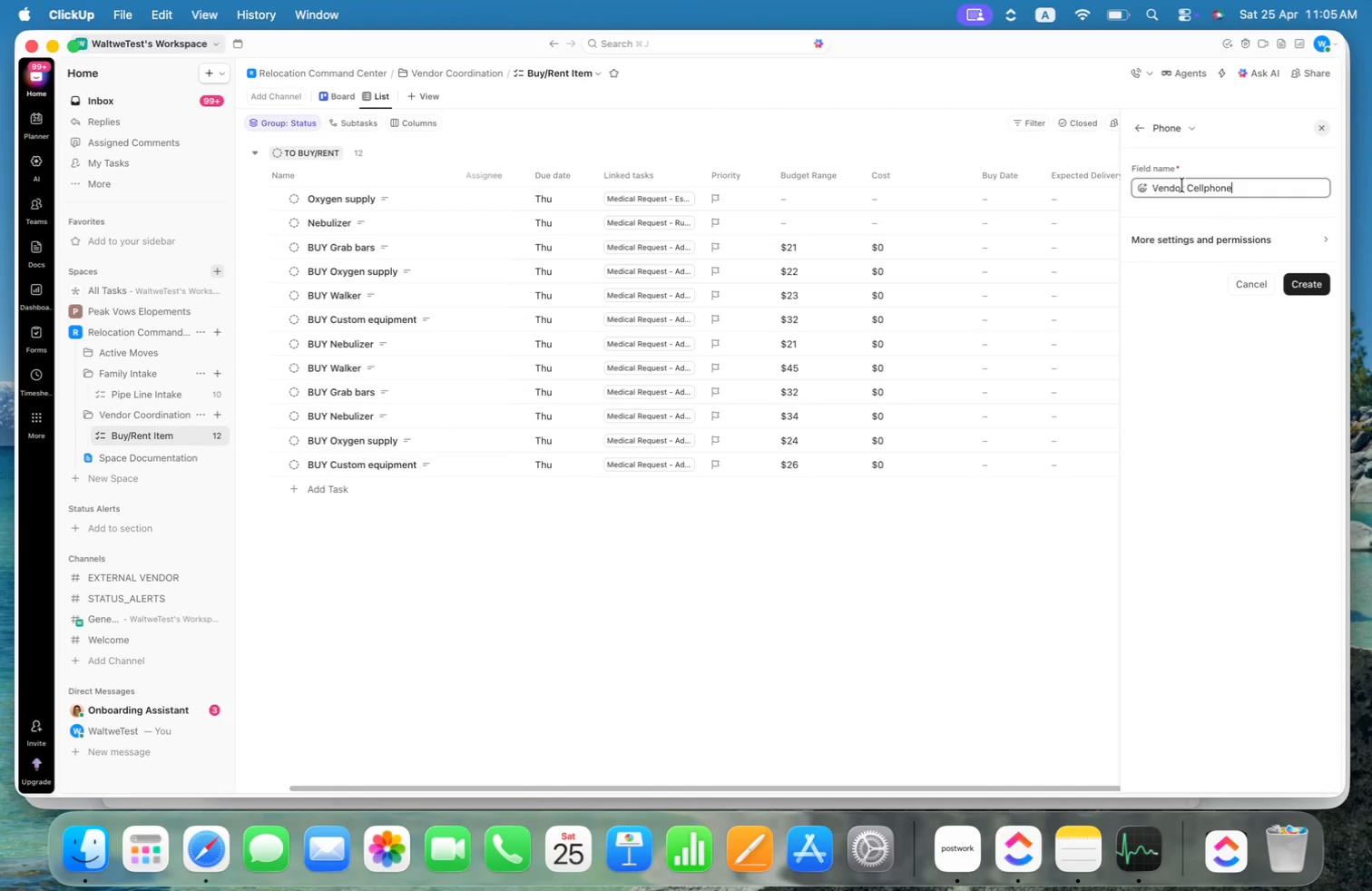 
key(Enter)
 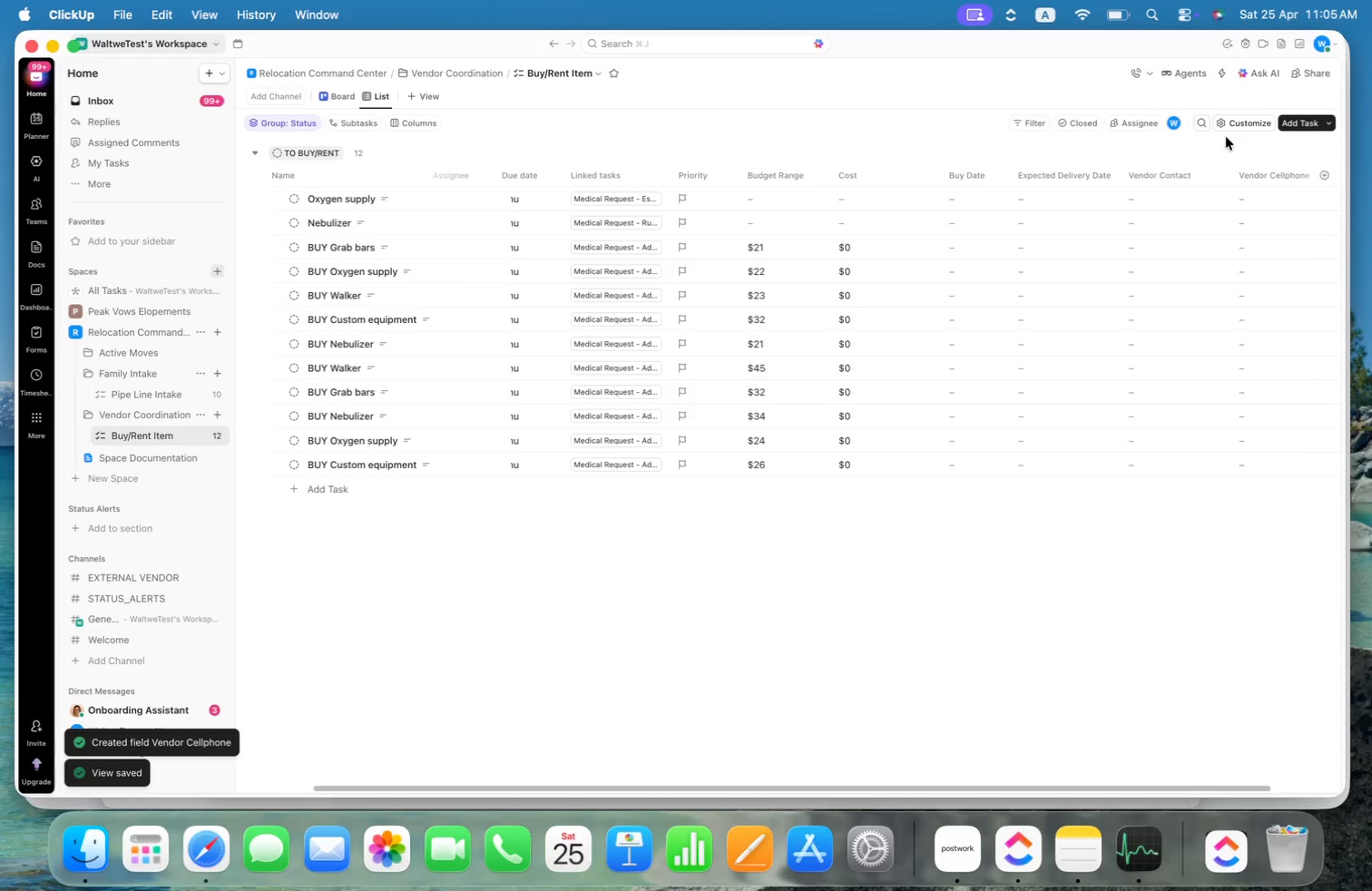 
left_click_drag(start_coordinate=[1233, 171], to_coordinate=[1216, 172])
 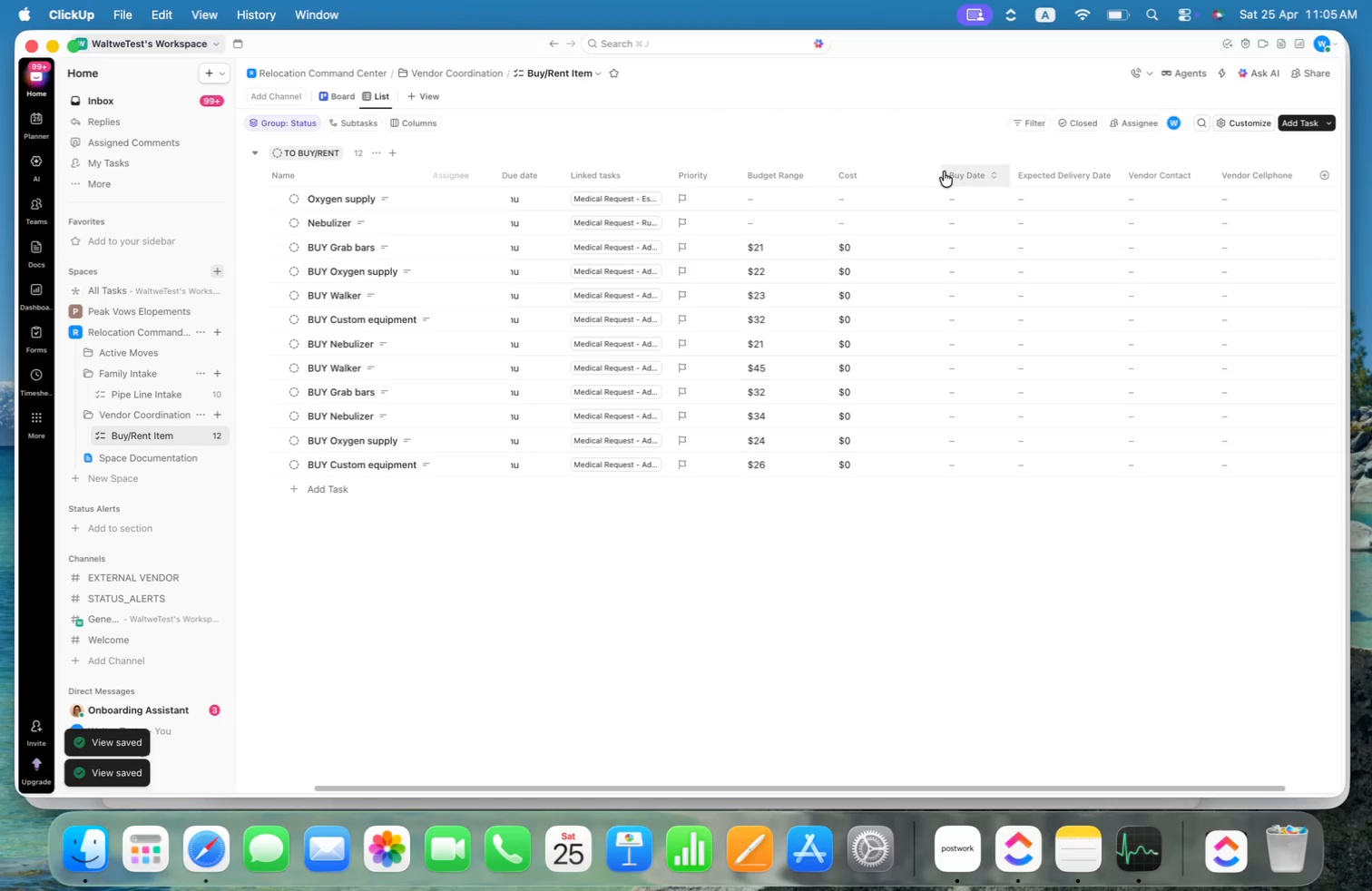 
left_click_drag(start_coordinate=[937, 170], to_coordinate=[869, 167])
 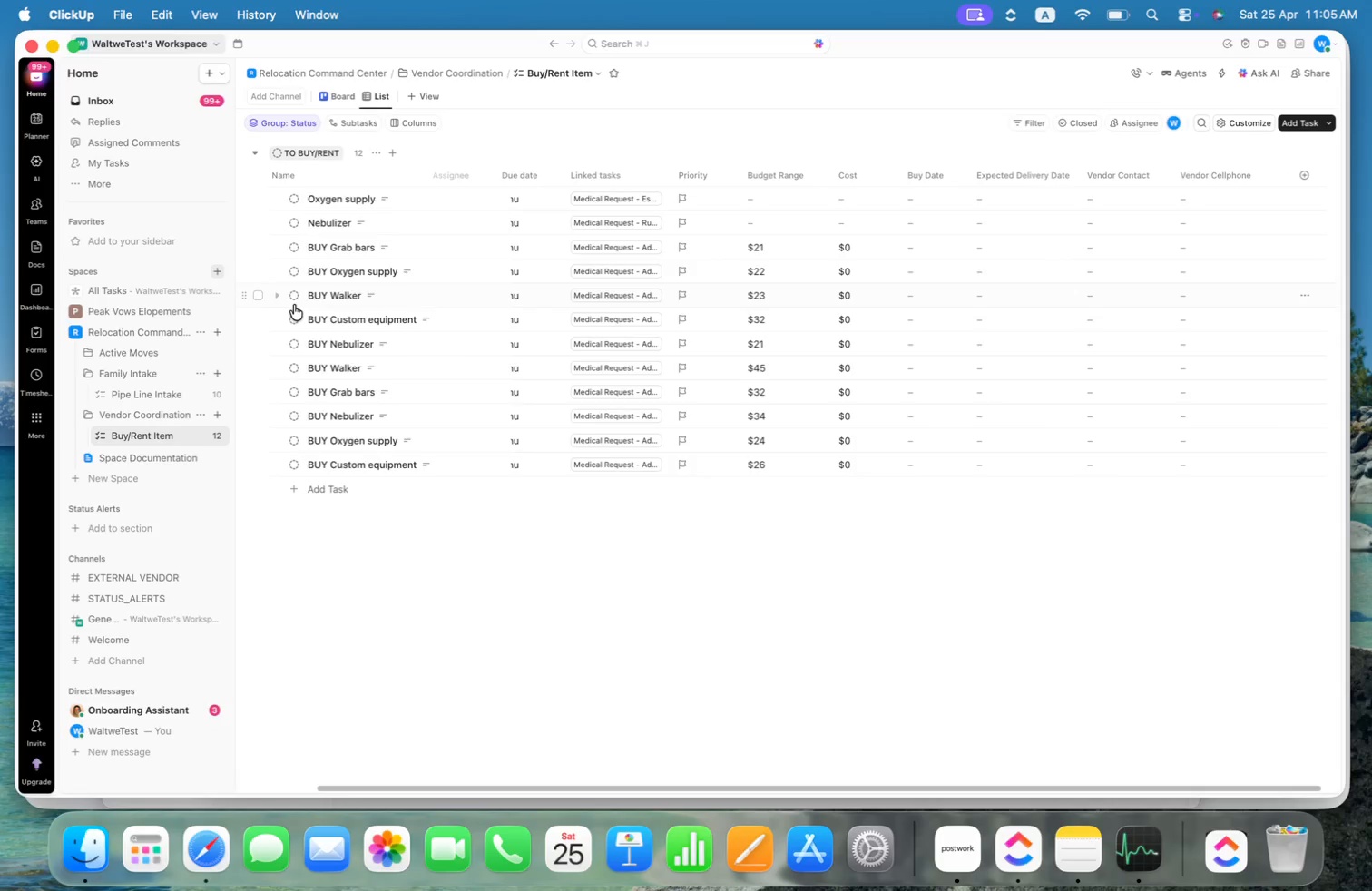 
wait(7.86)
 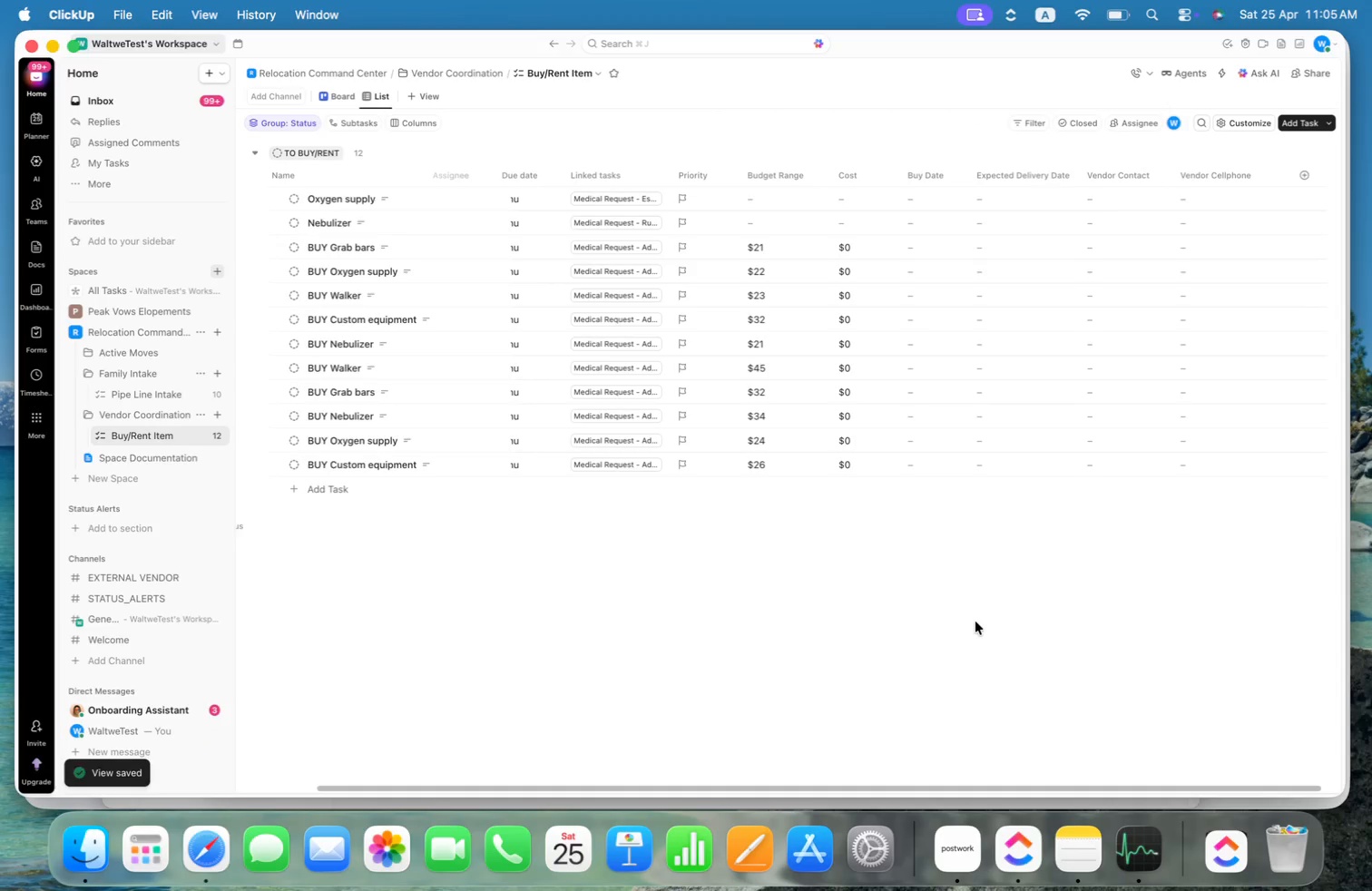 
left_click_drag(start_coordinate=[885, 789], to_coordinate=[704, 765])
 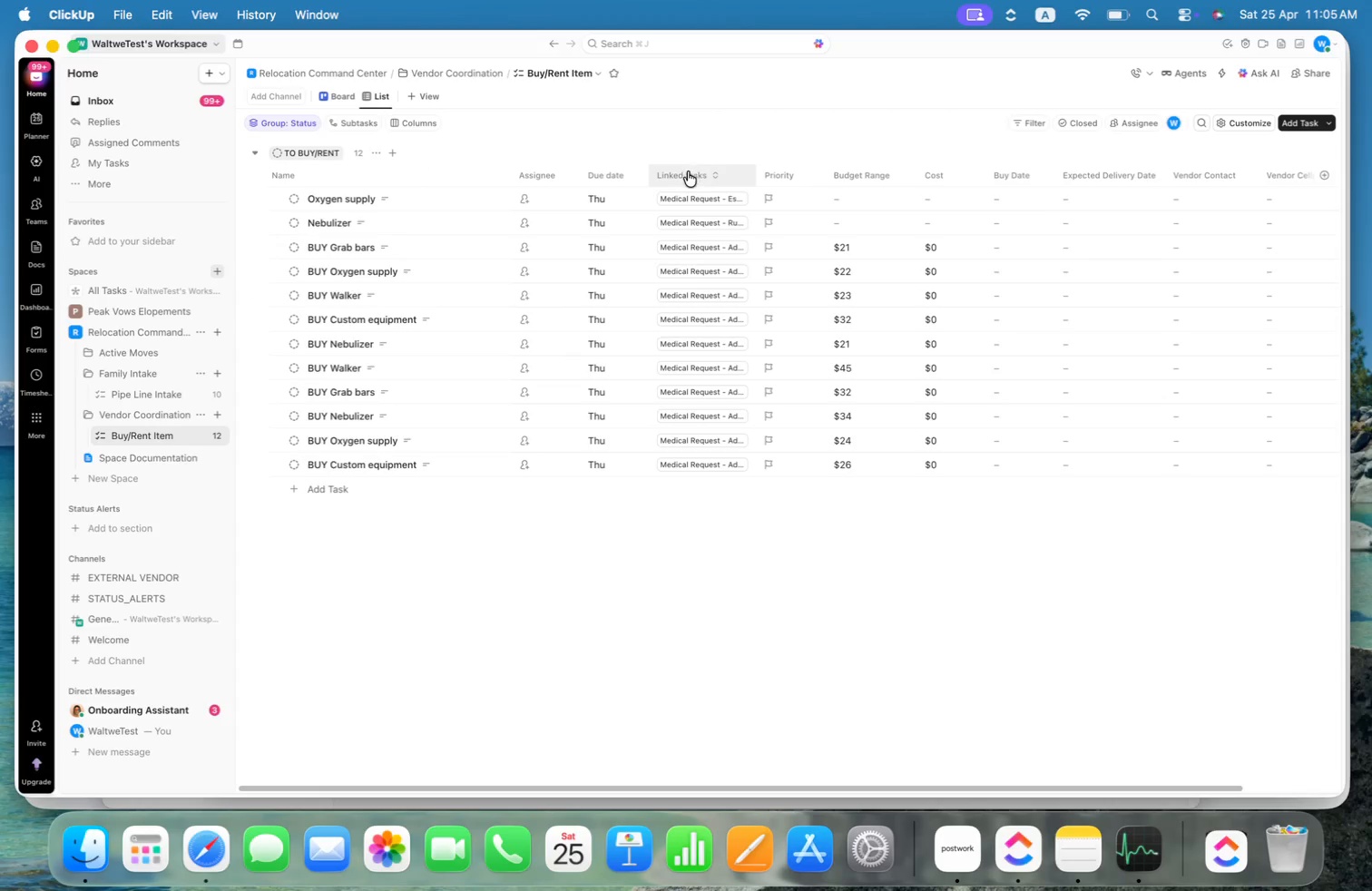 
left_click_drag(start_coordinate=[688, 171], to_coordinate=[1286, 169])
 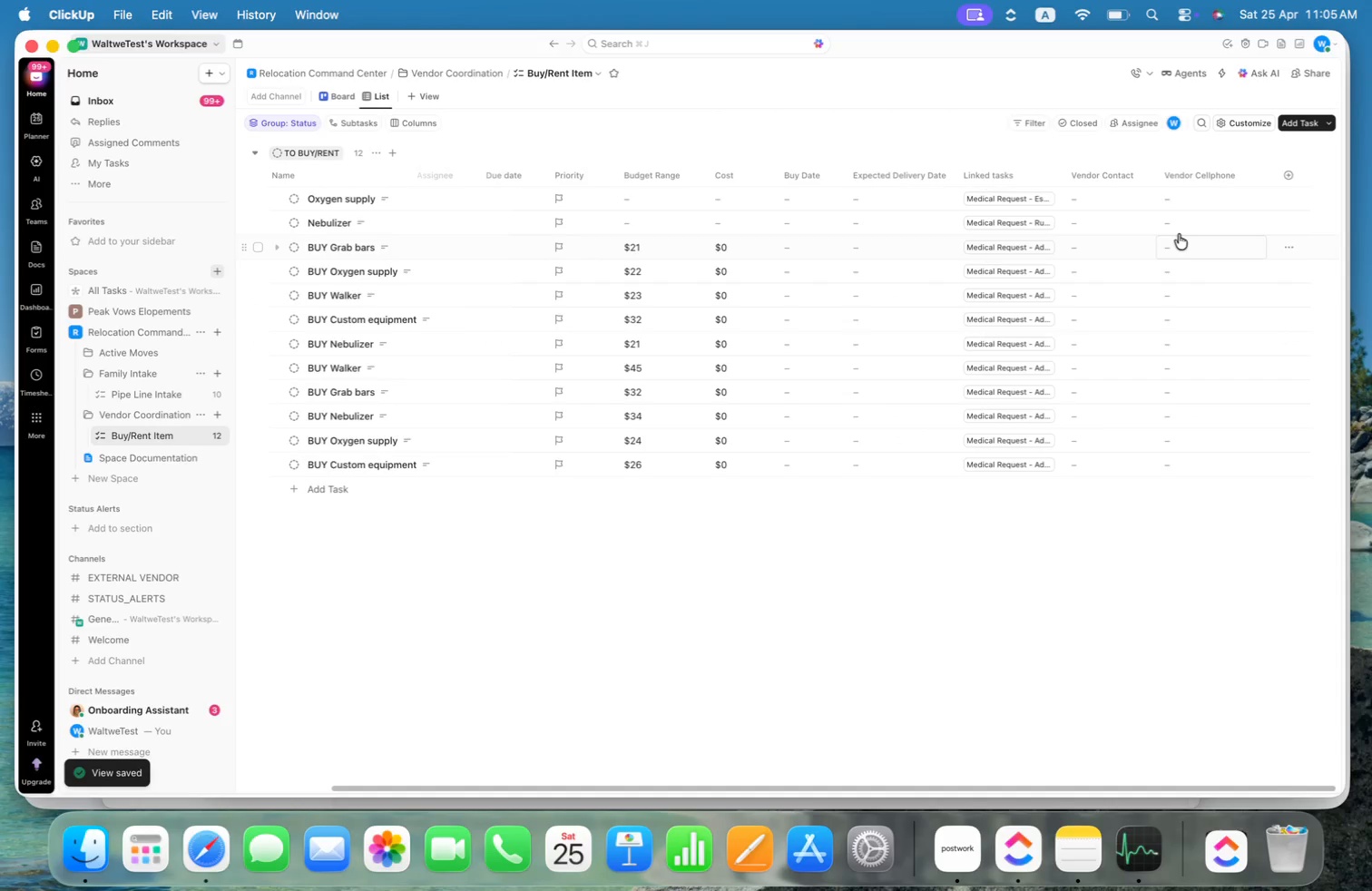 
left_click_drag(start_coordinate=[1103, 168], to_coordinate=[649, 169])
 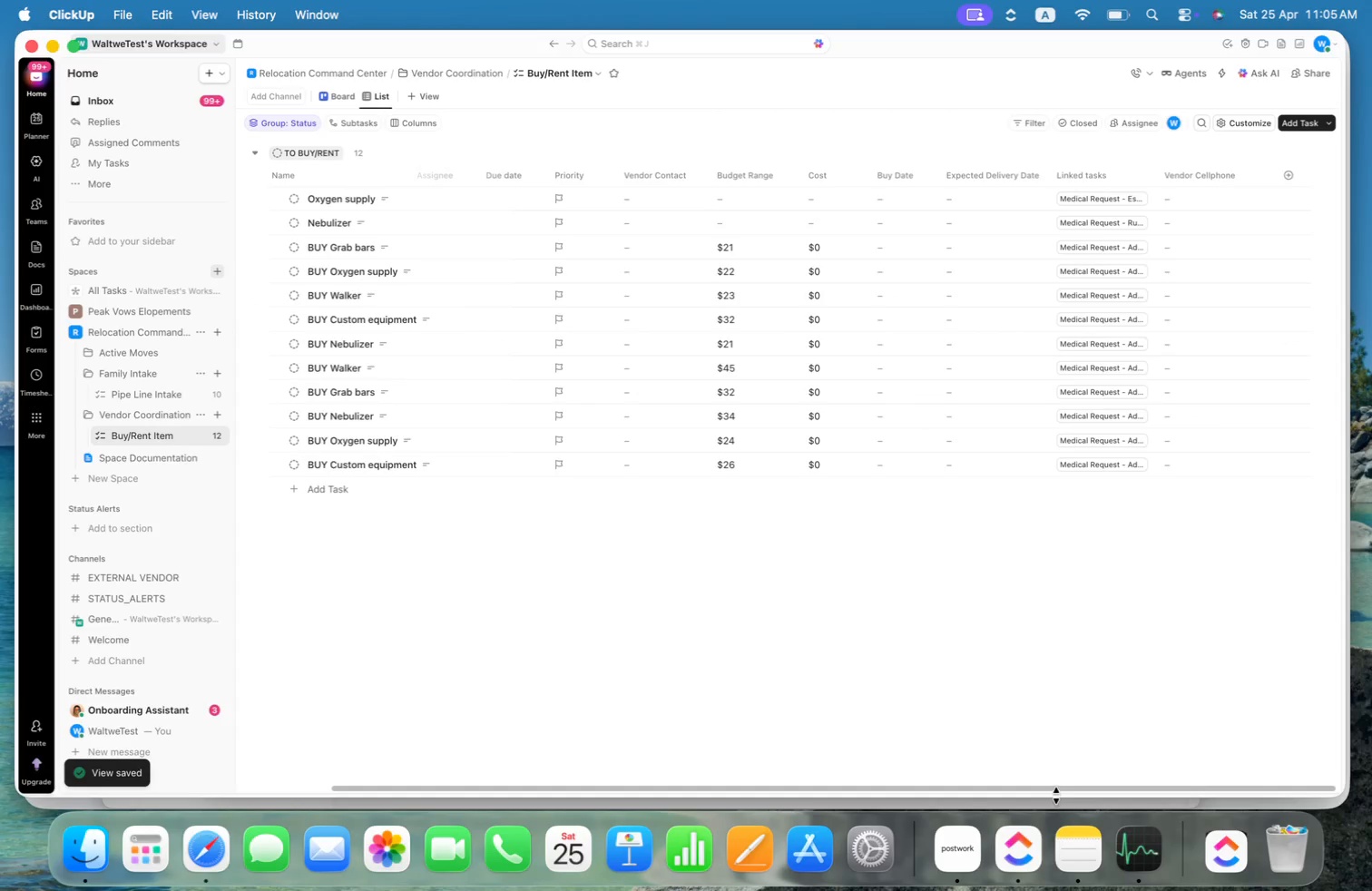 
left_click_drag(start_coordinate=[1057, 789], to_coordinate=[818, 752])
 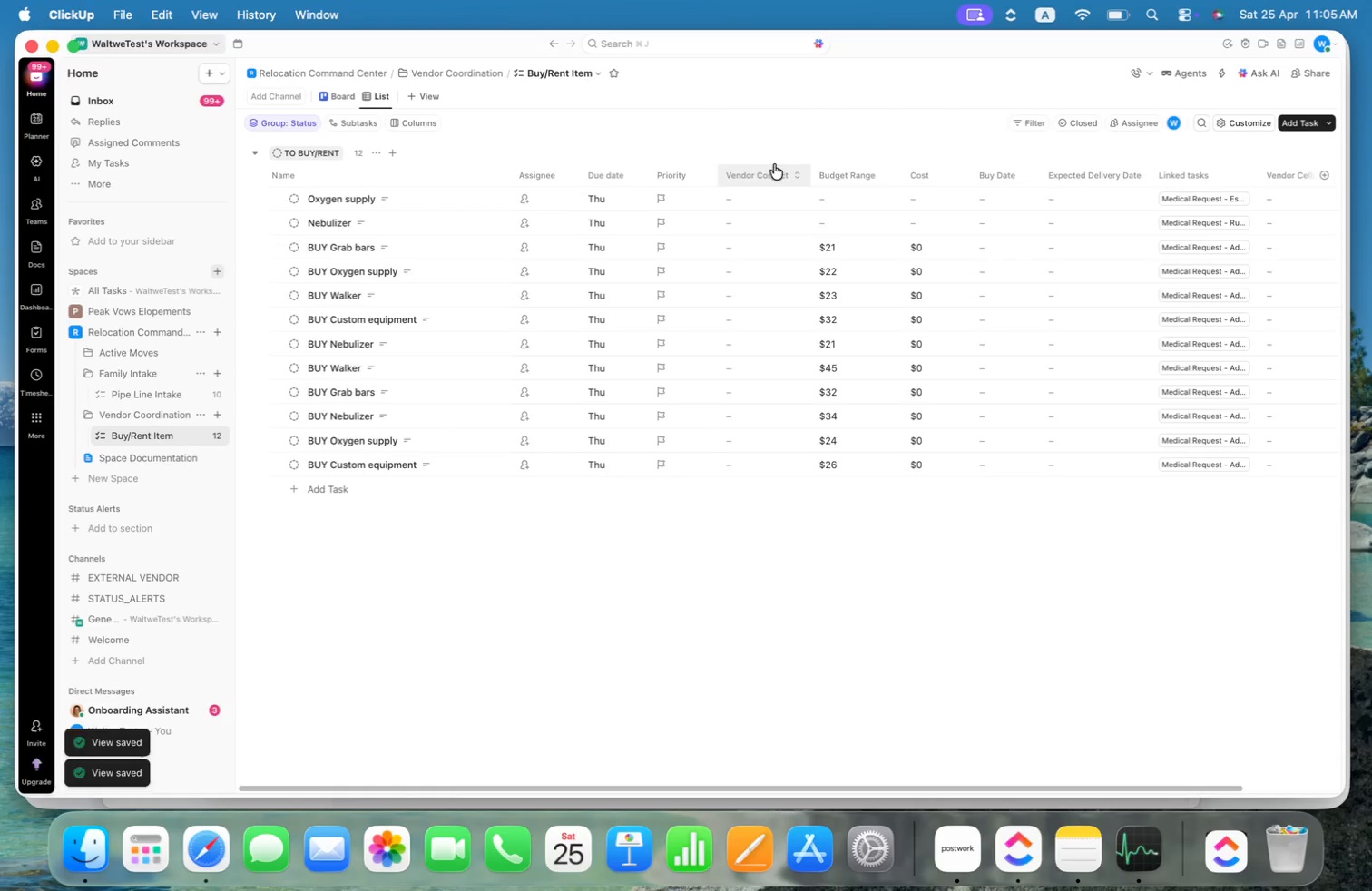 
left_click_drag(start_coordinate=[746, 169], to_coordinate=[915, 170])
 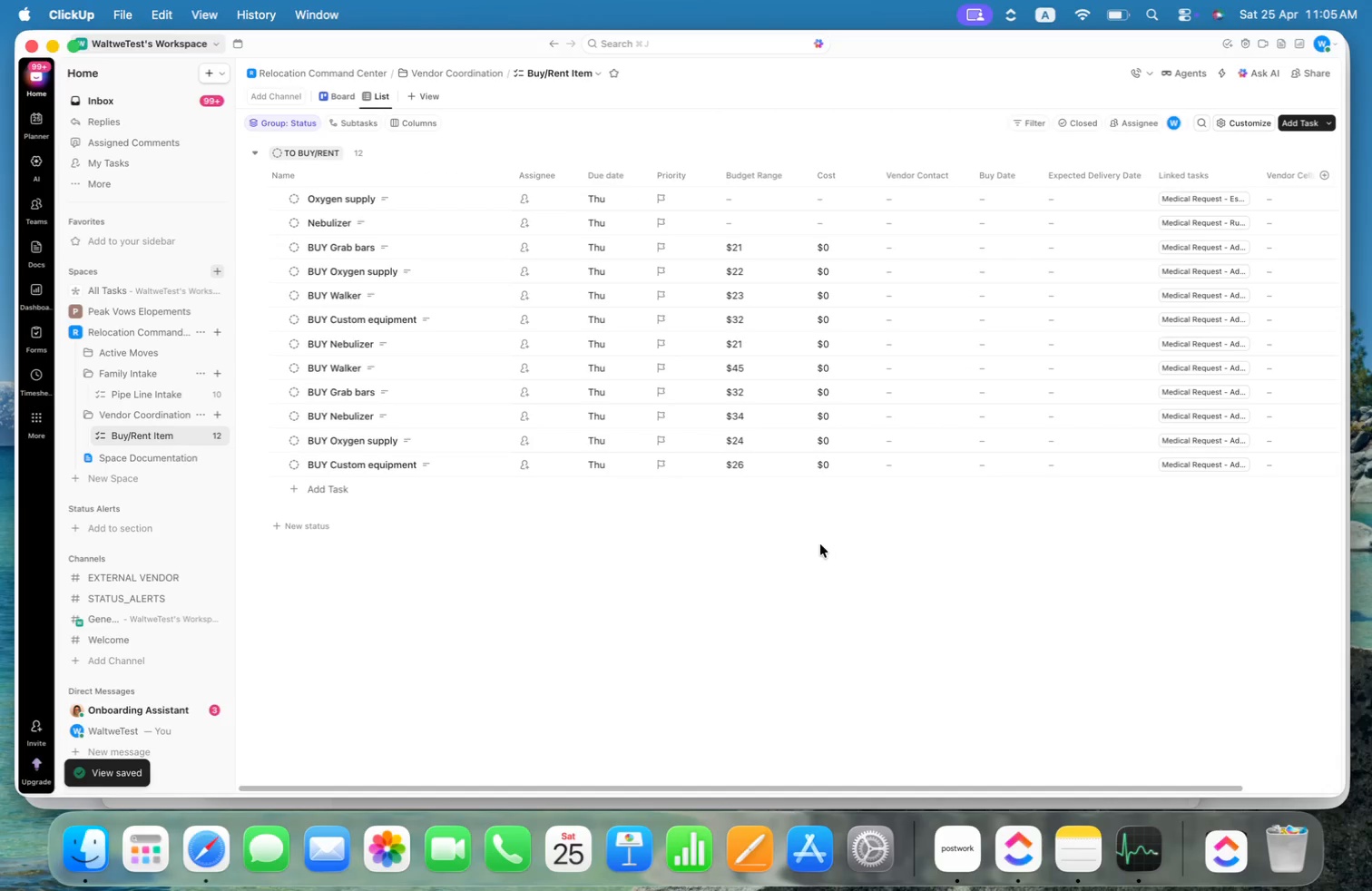 
wait(8.46)
 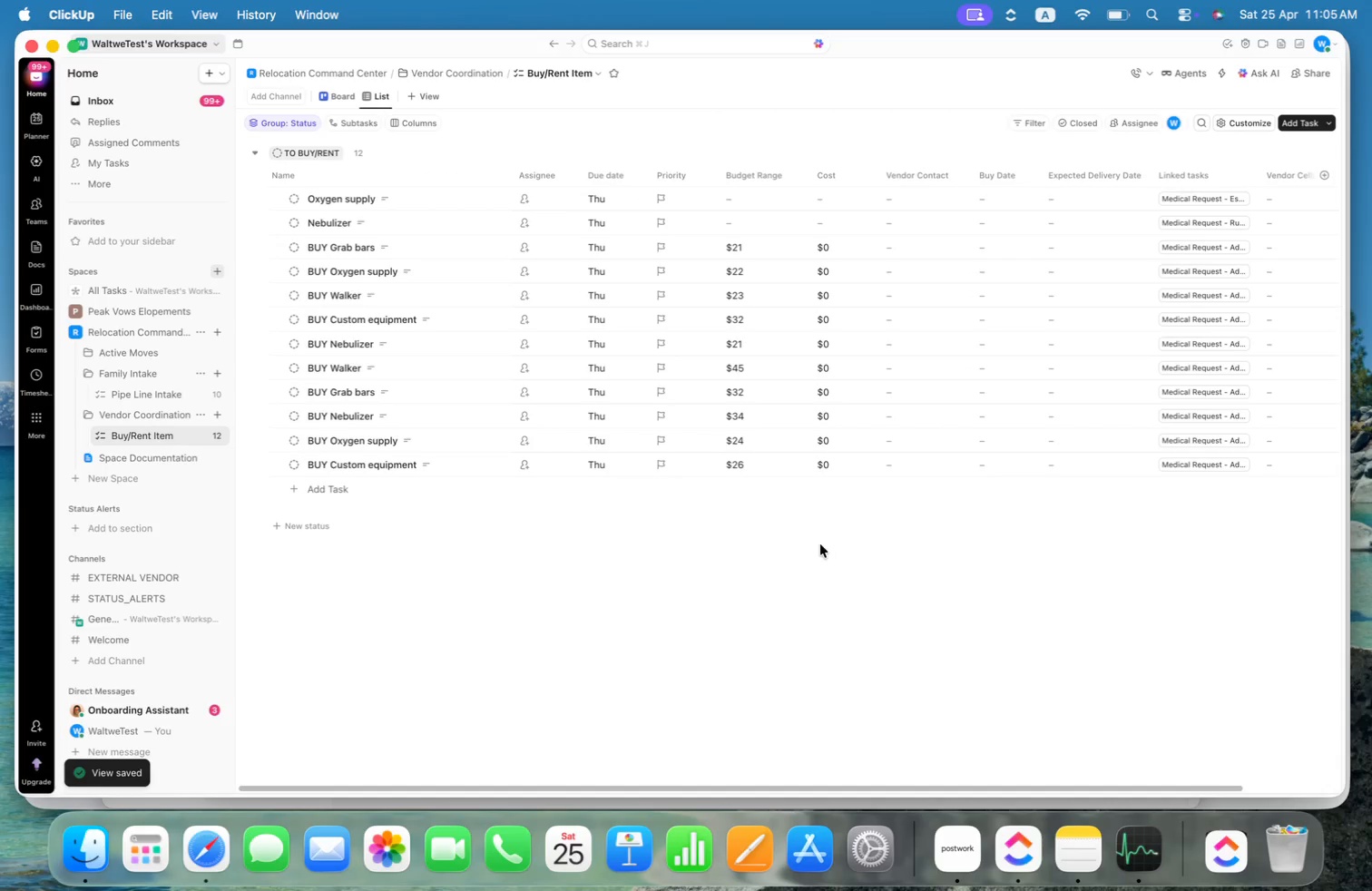 
left_click_drag(start_coordinate=[577, 171], to_coordinate=[560, 171])
 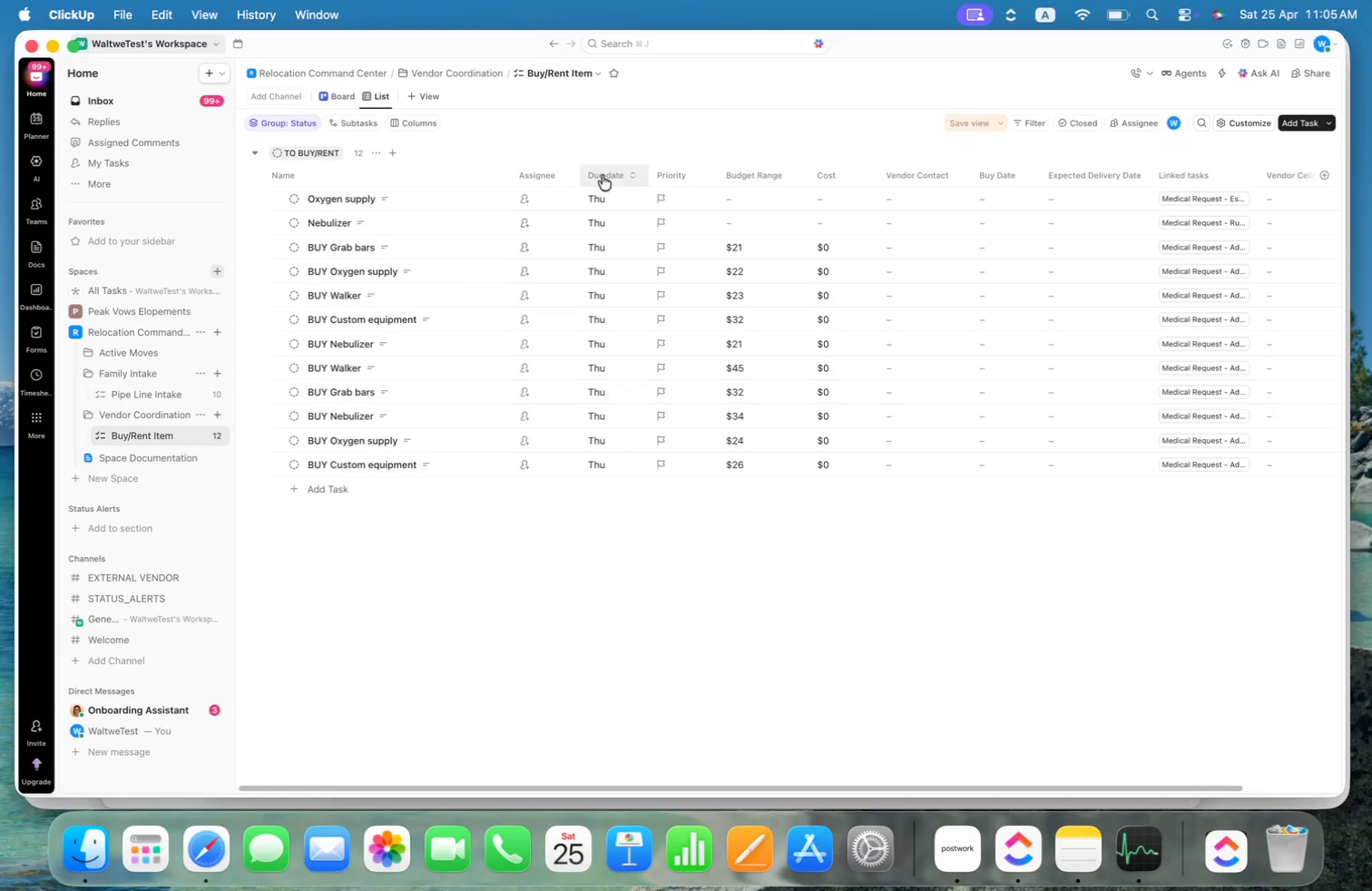 
mouse_move([653, 153])
 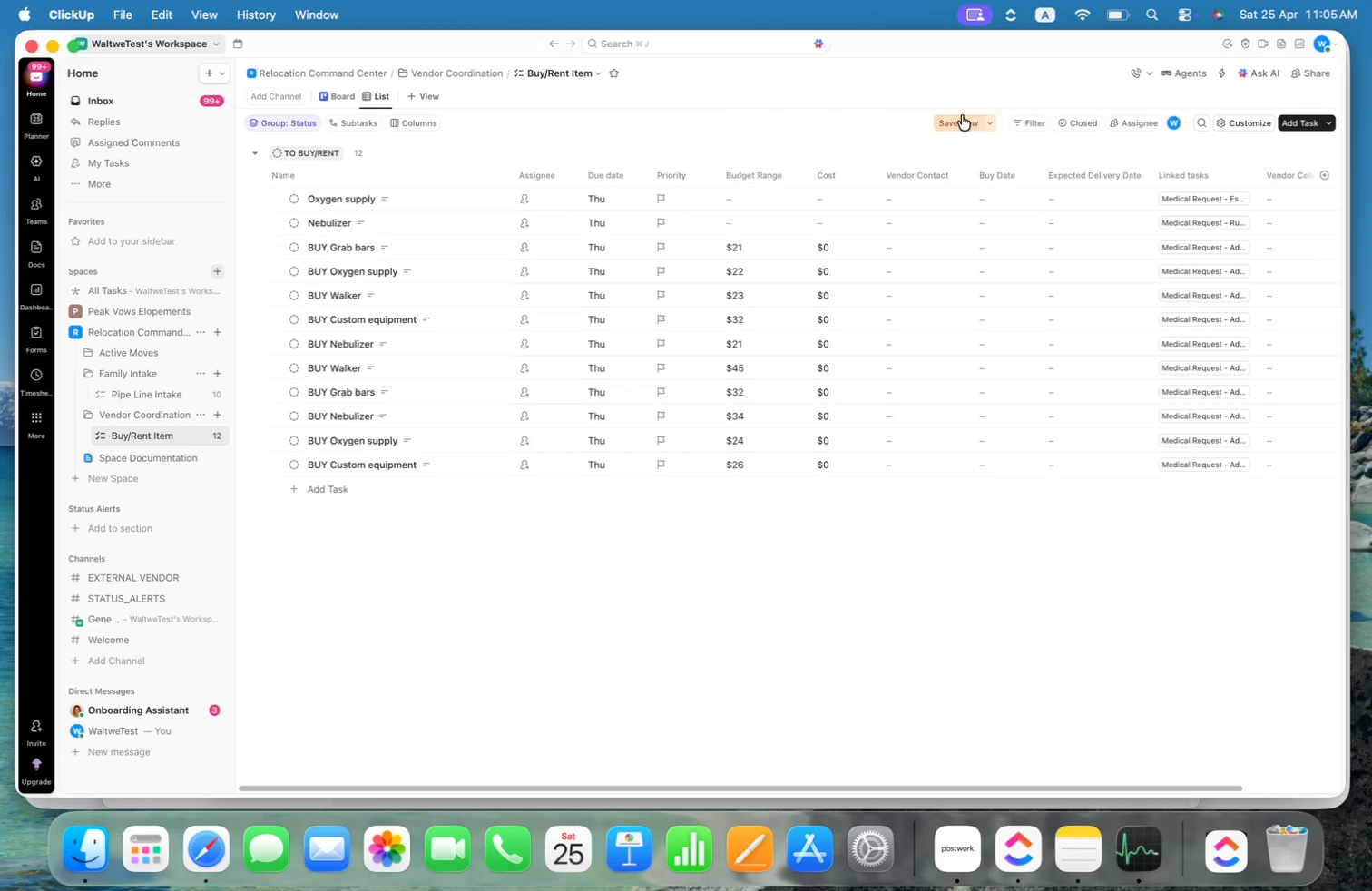 
left_click([962, 115])
 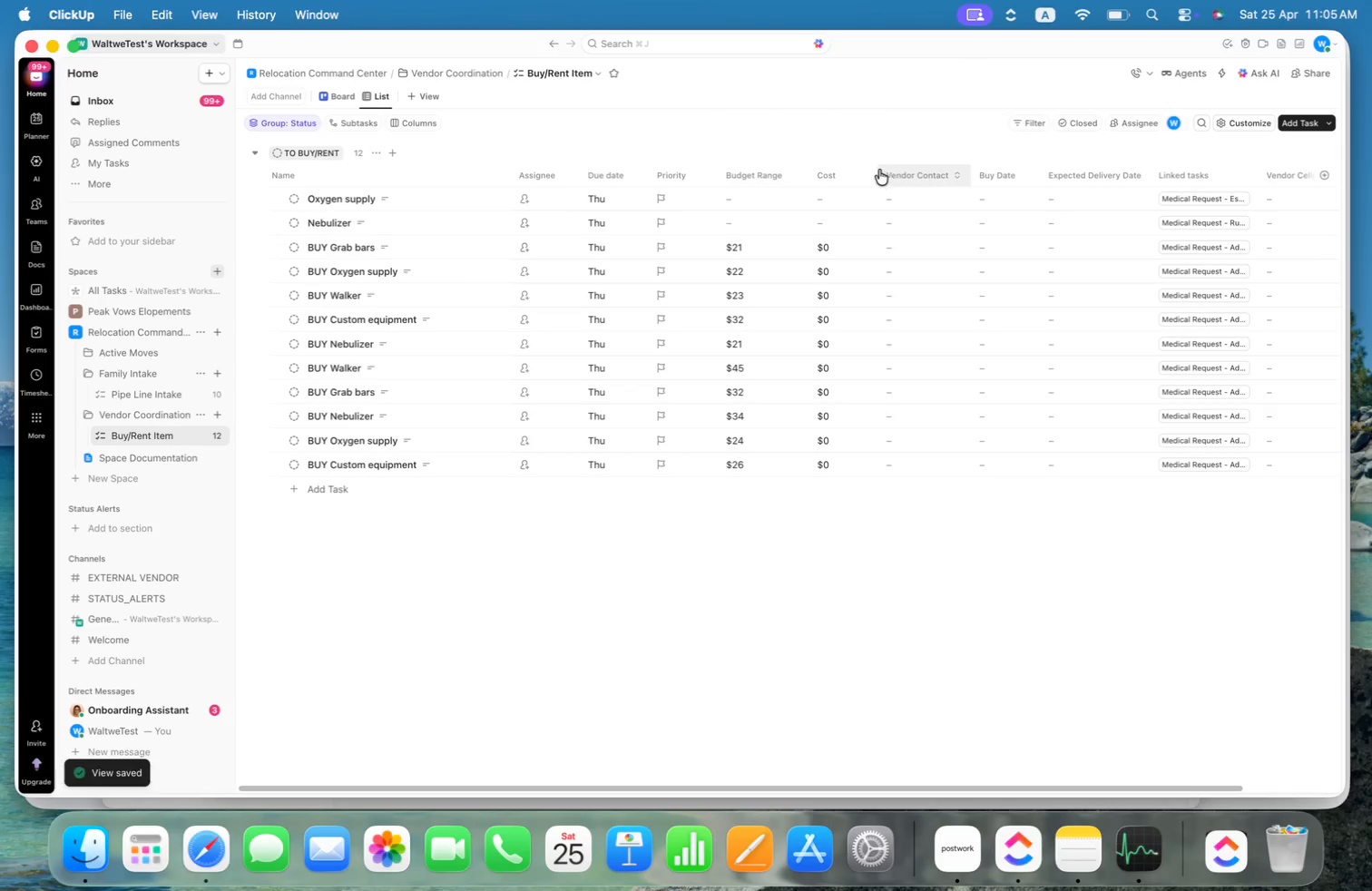 
left_click_drag(start_coordinate=[875, 169], to_coordinate=[862, 168])
 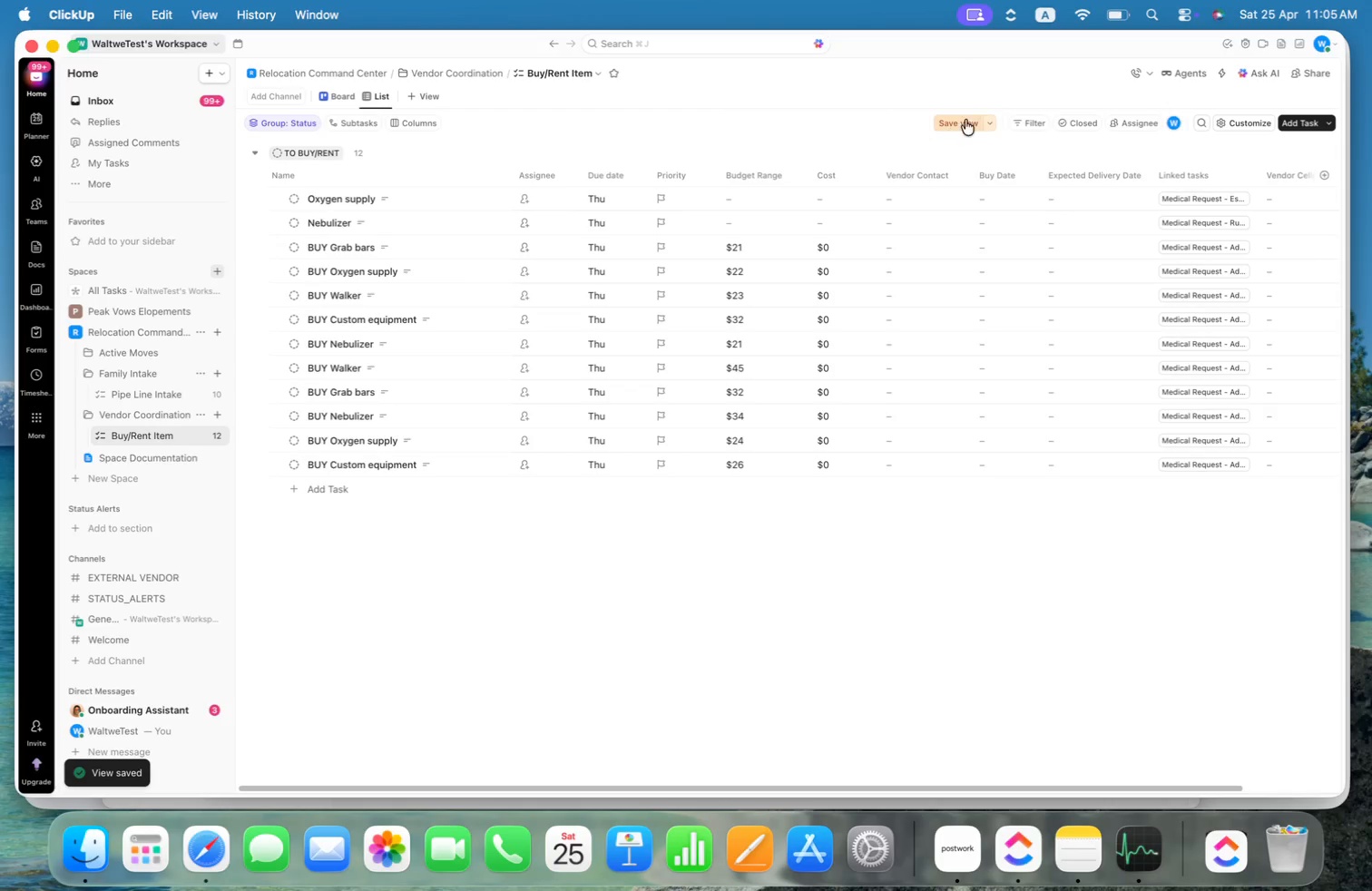 
left_click([962, 122])
 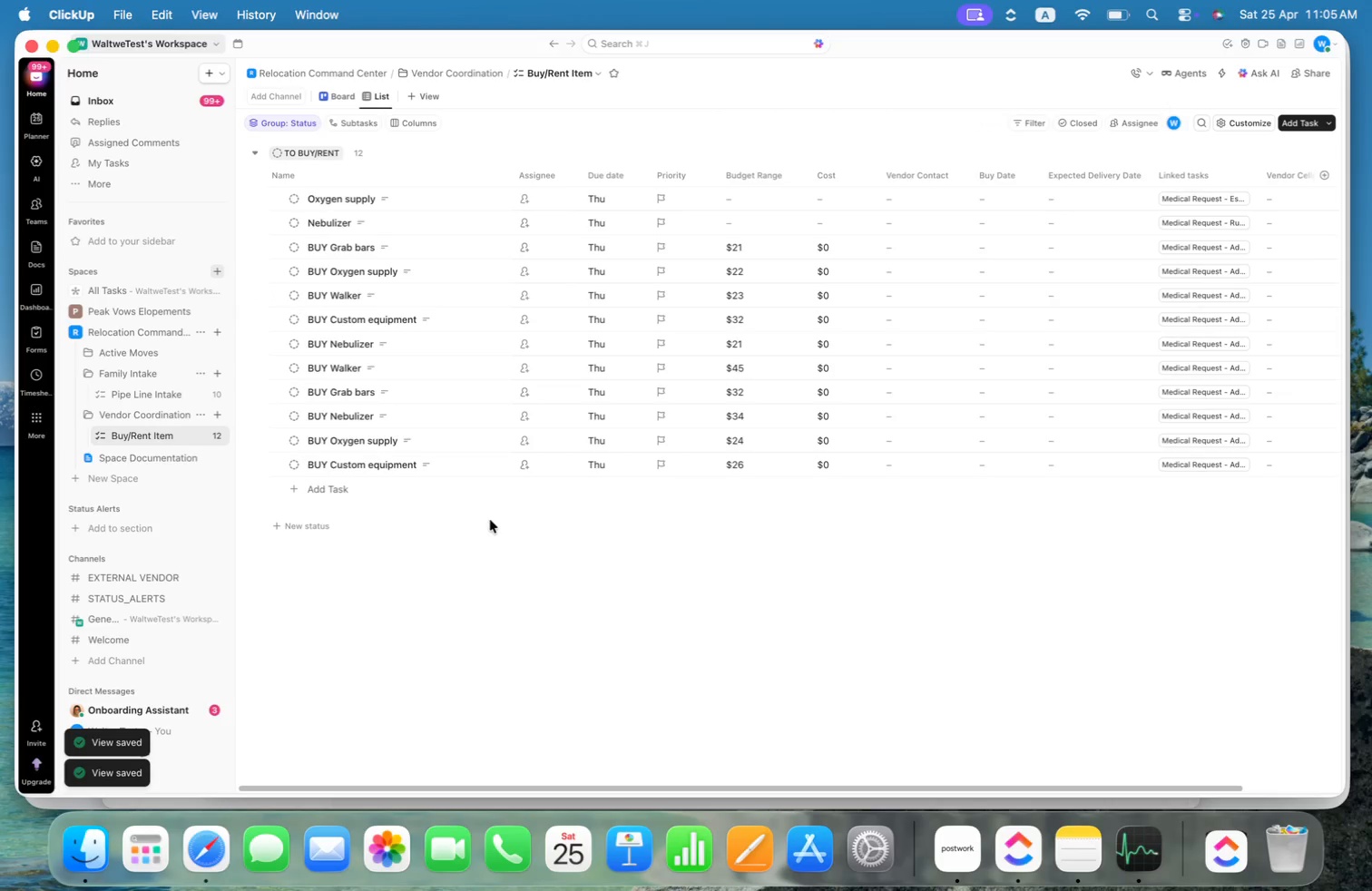 
mouse_move([299, 492])
 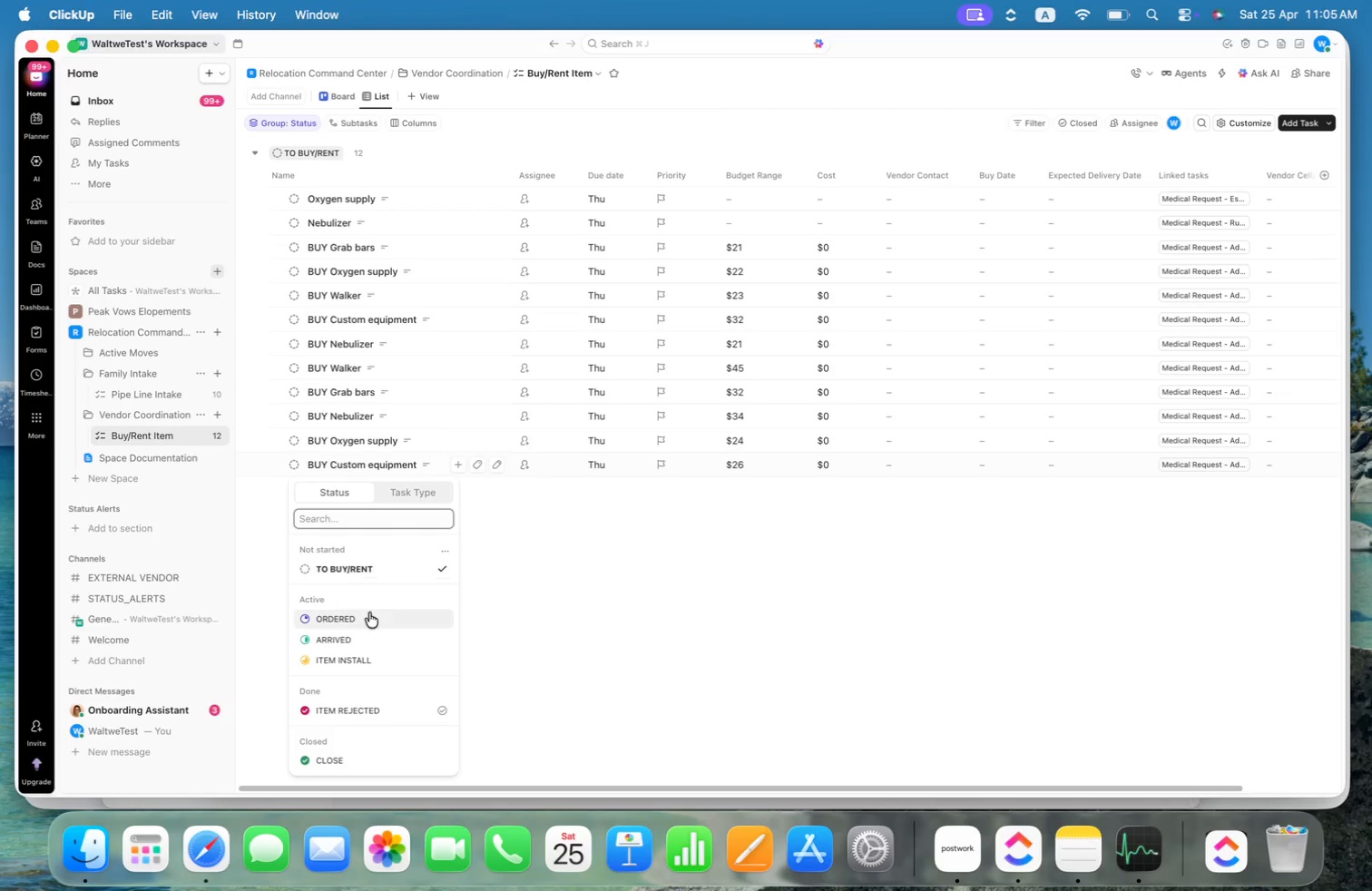 
left_click([364, 617])
 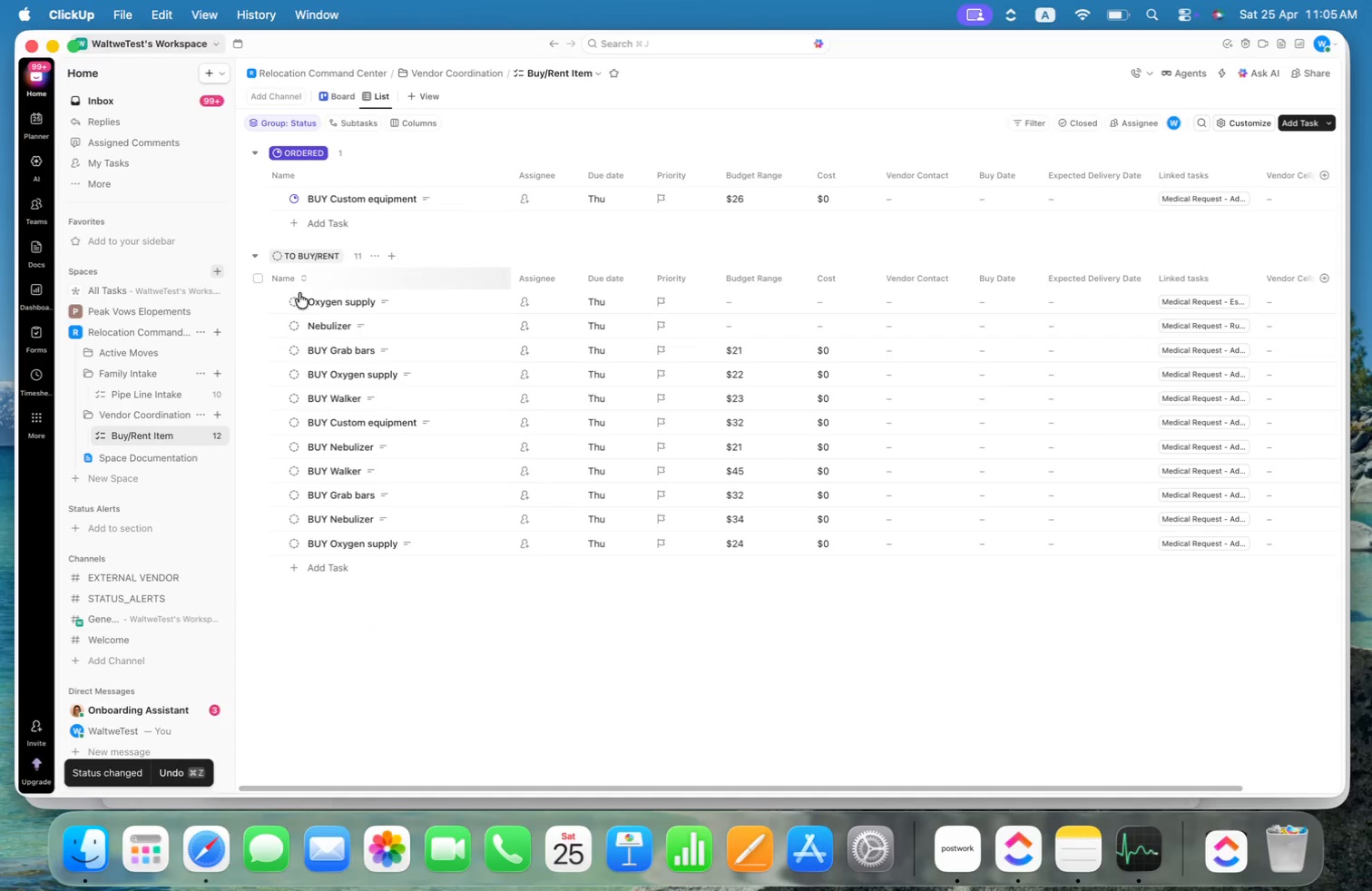 
left_click([201, 434])
 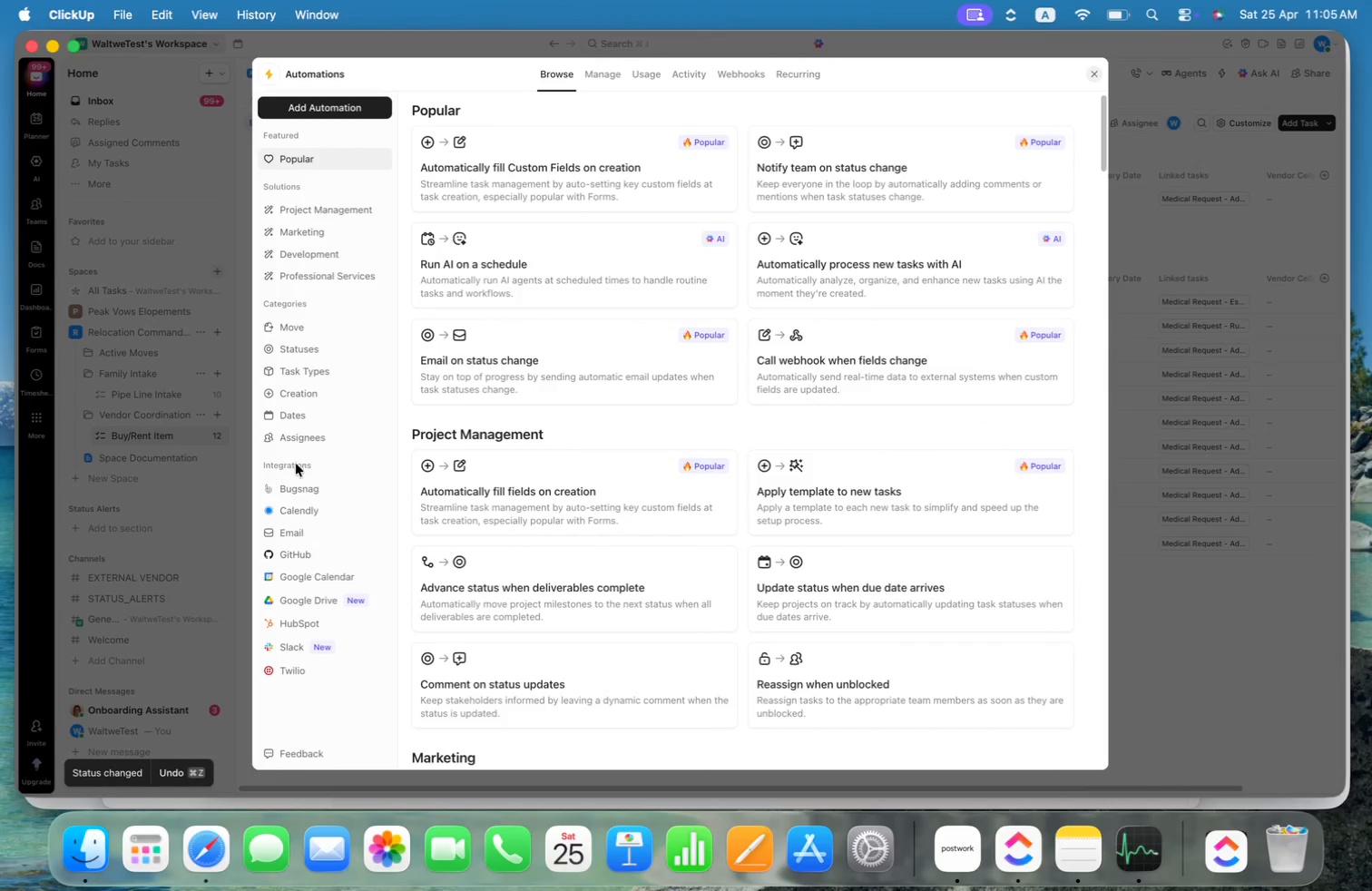 
left_click([328, 105])
 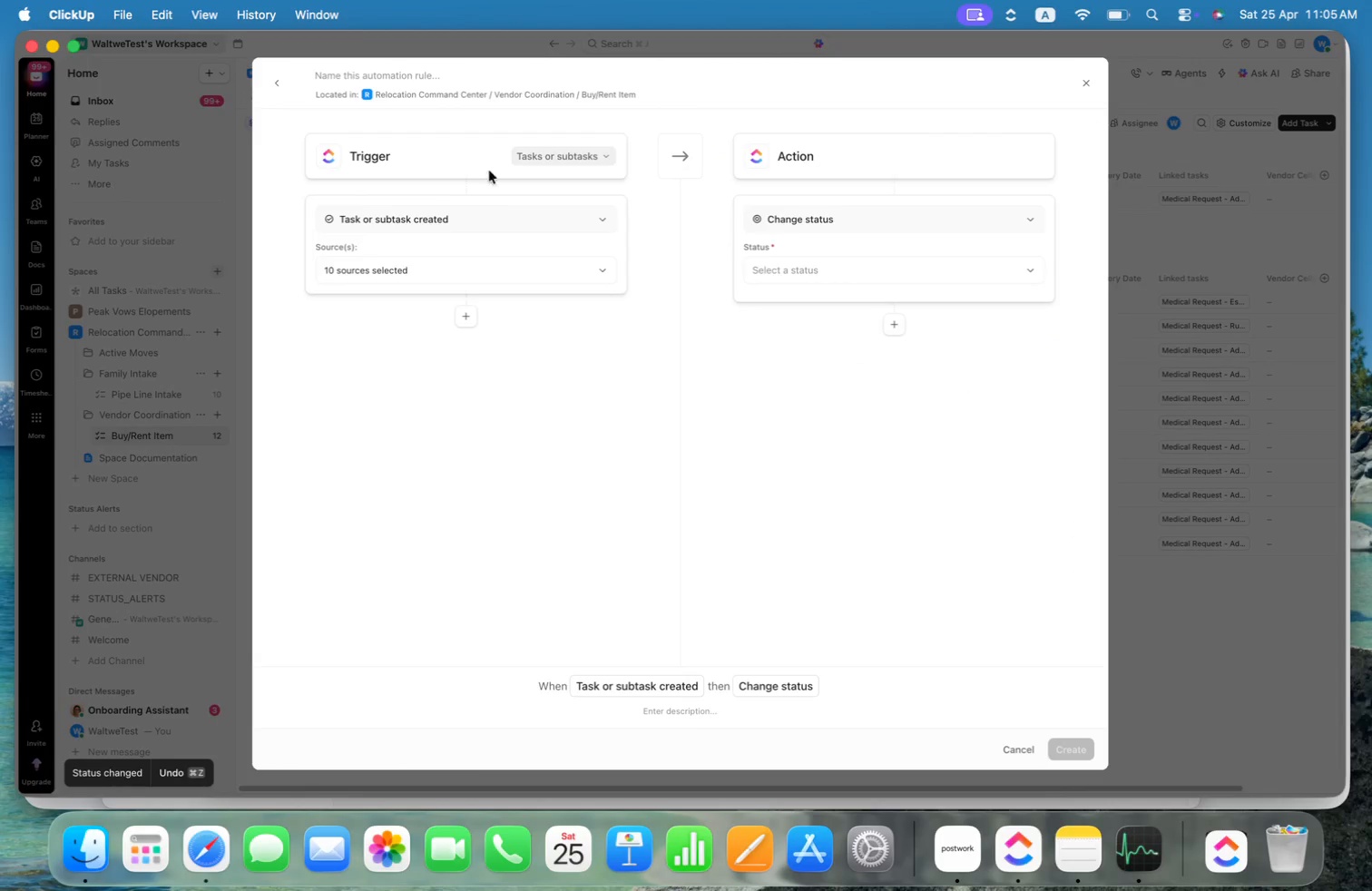 
left_click([472, 223])
 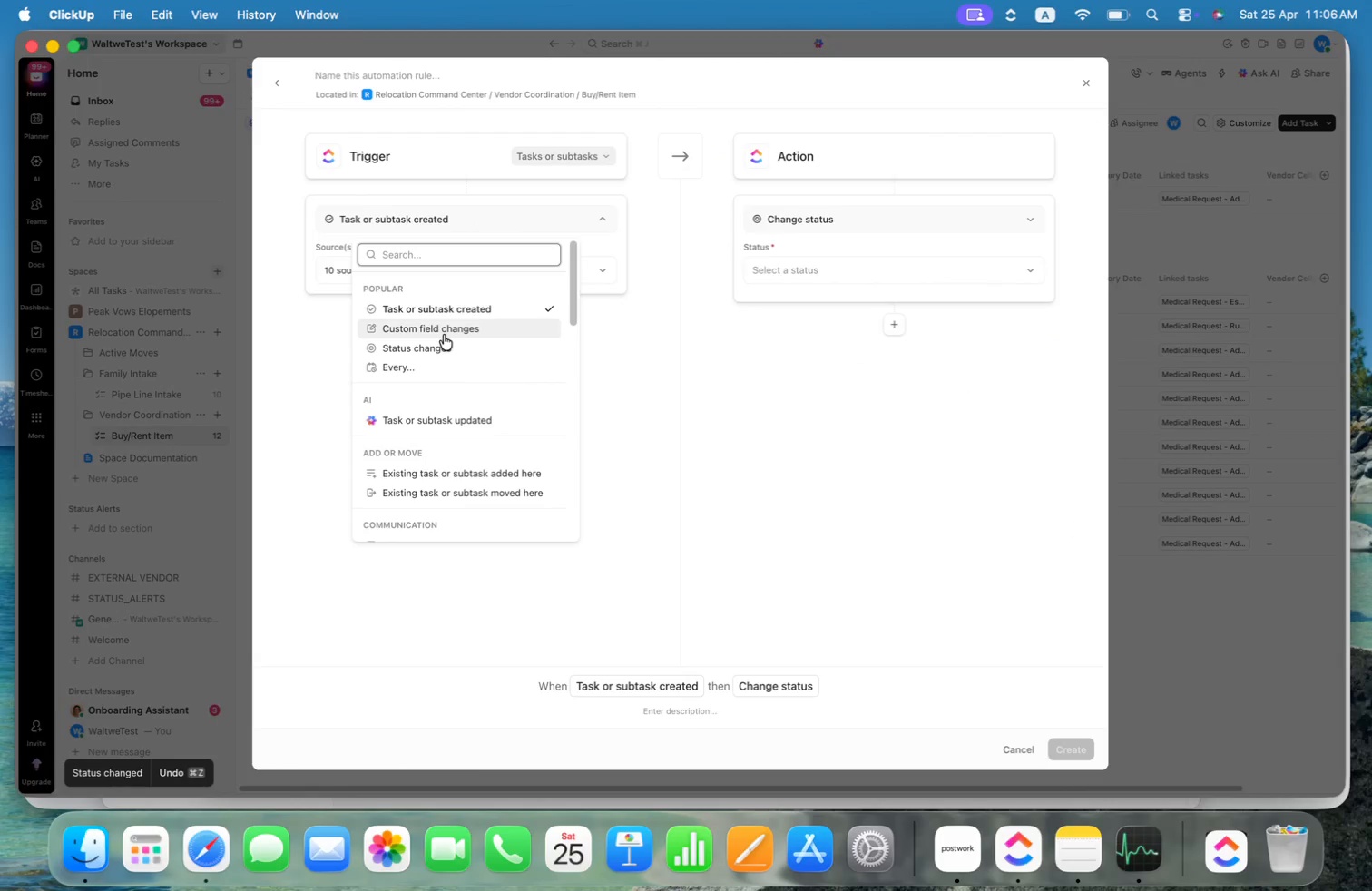 
left_click([446, 329])
 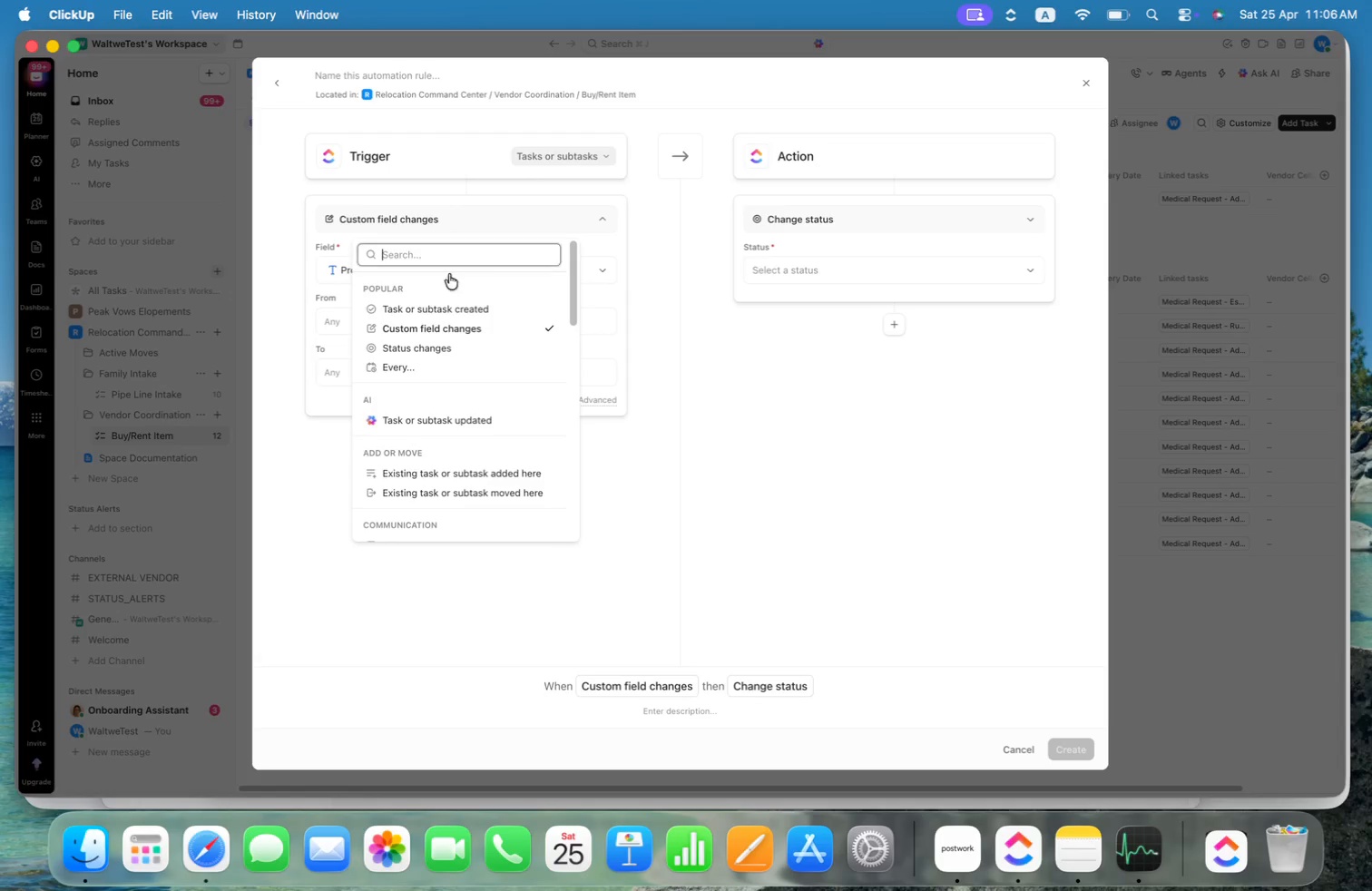 
left_click([431, 346])
 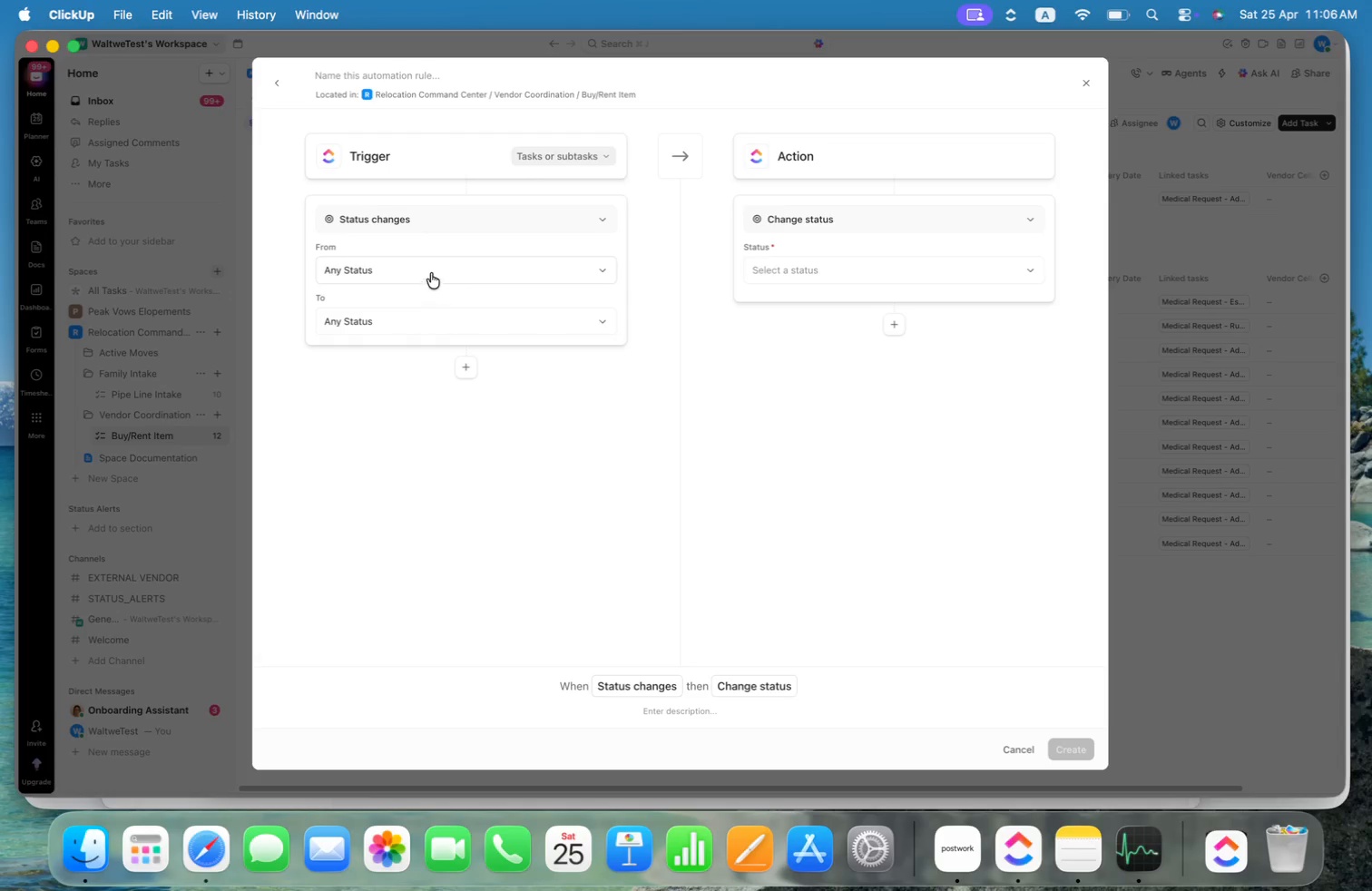 
left_click([418, 325])
 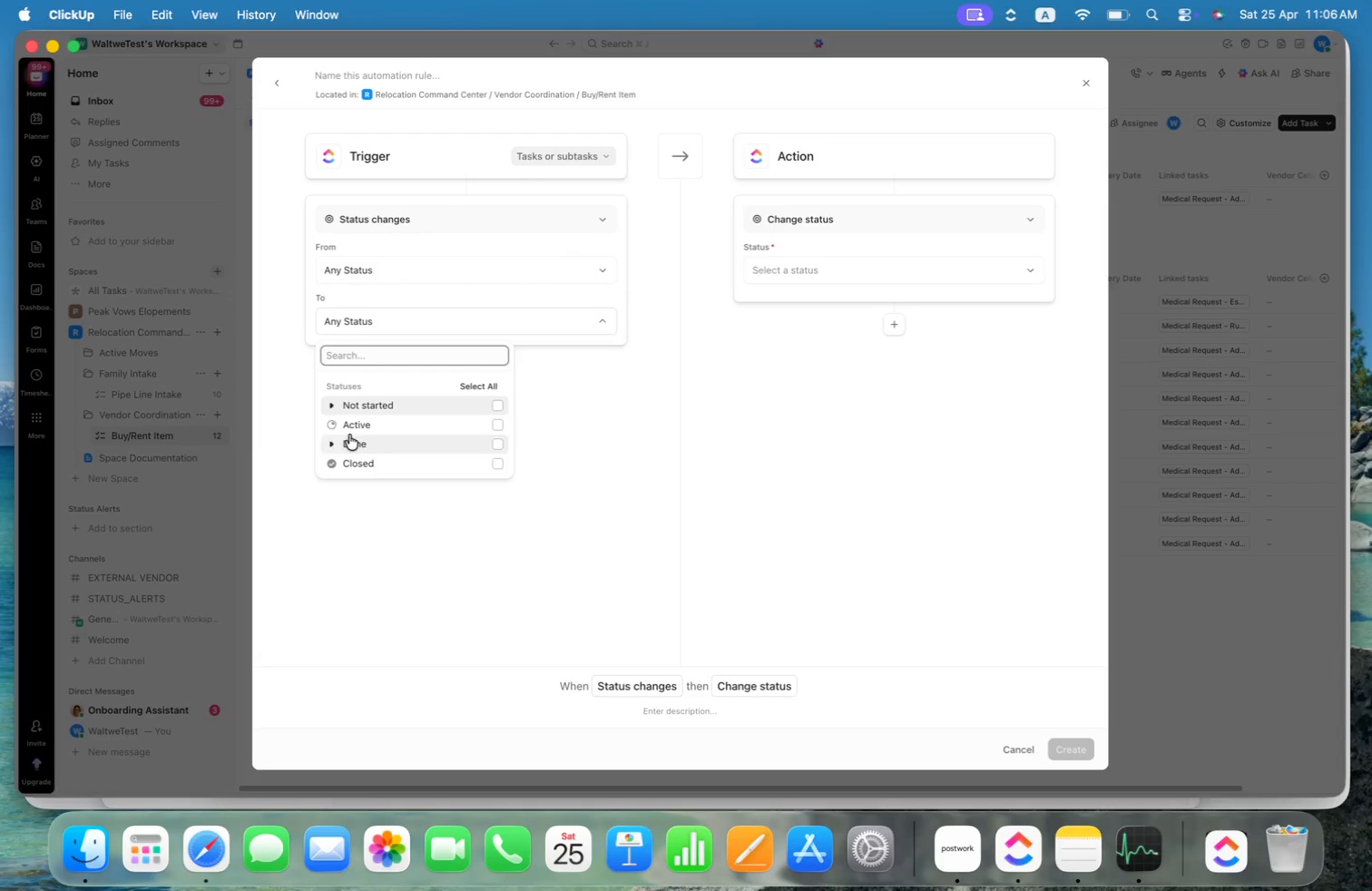 
left_click([336, 422])
 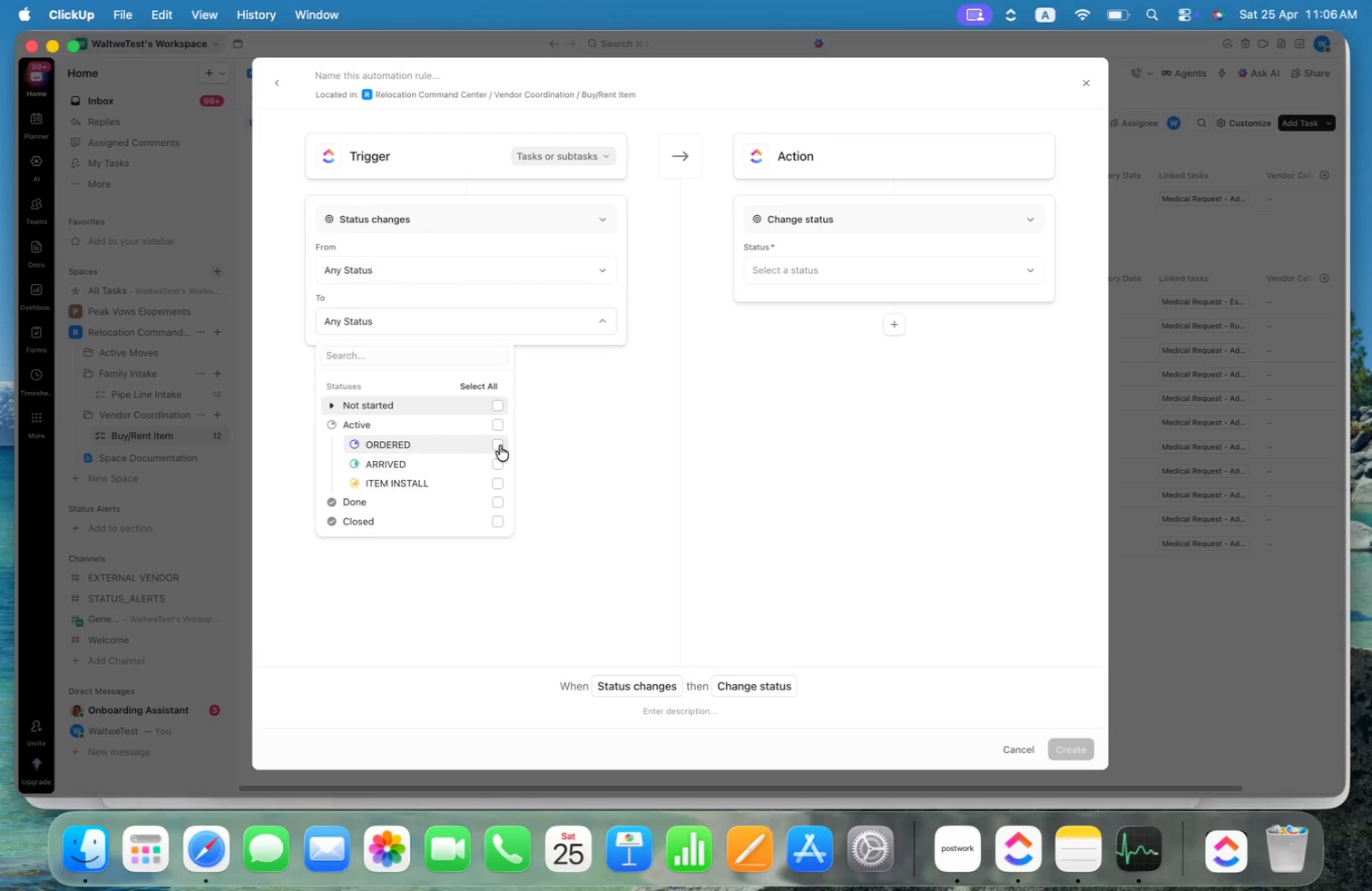 
left_click([499, 444])
 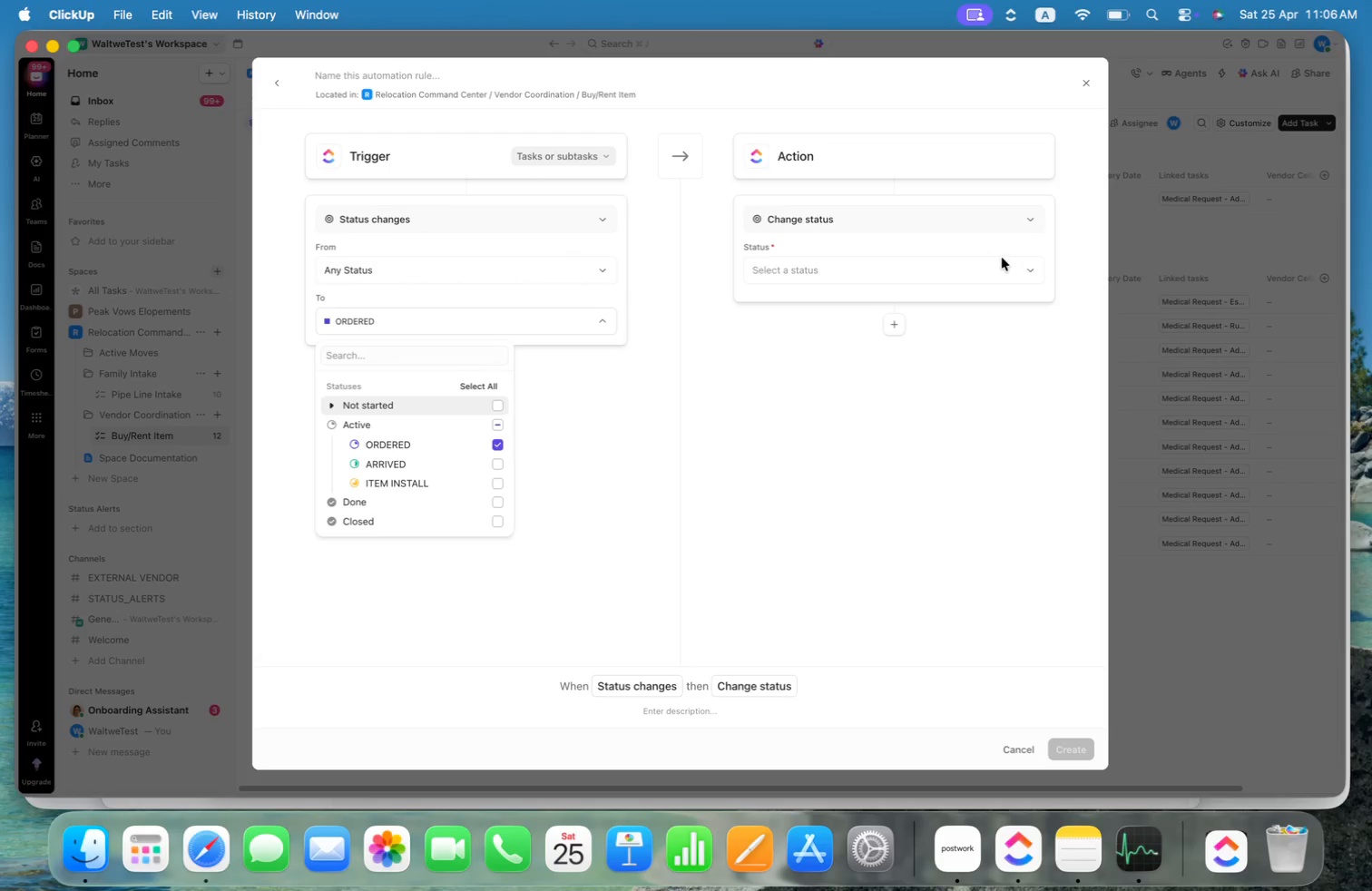 
left_click([887, 219])
 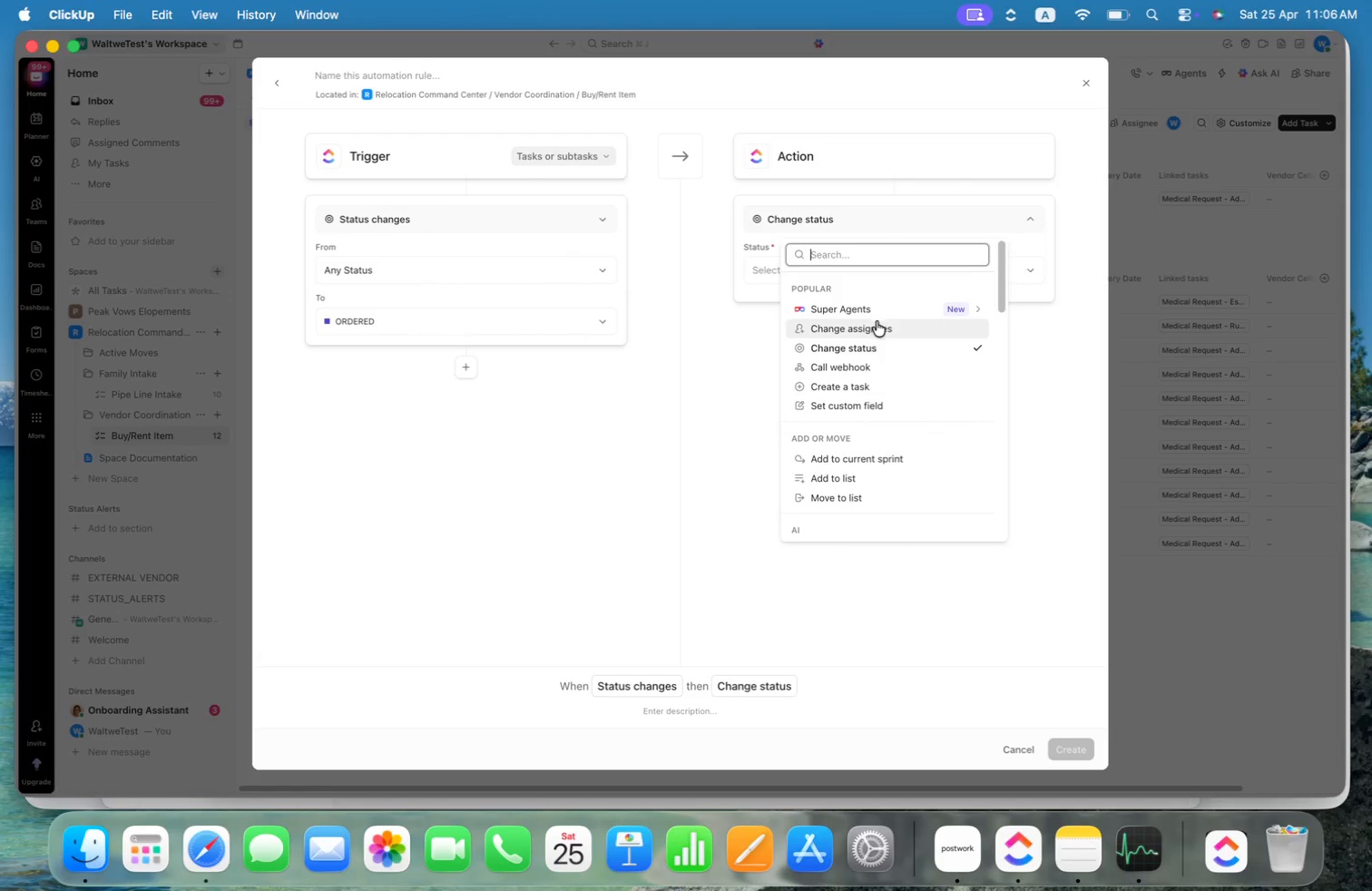 
left_click([871, 405])
 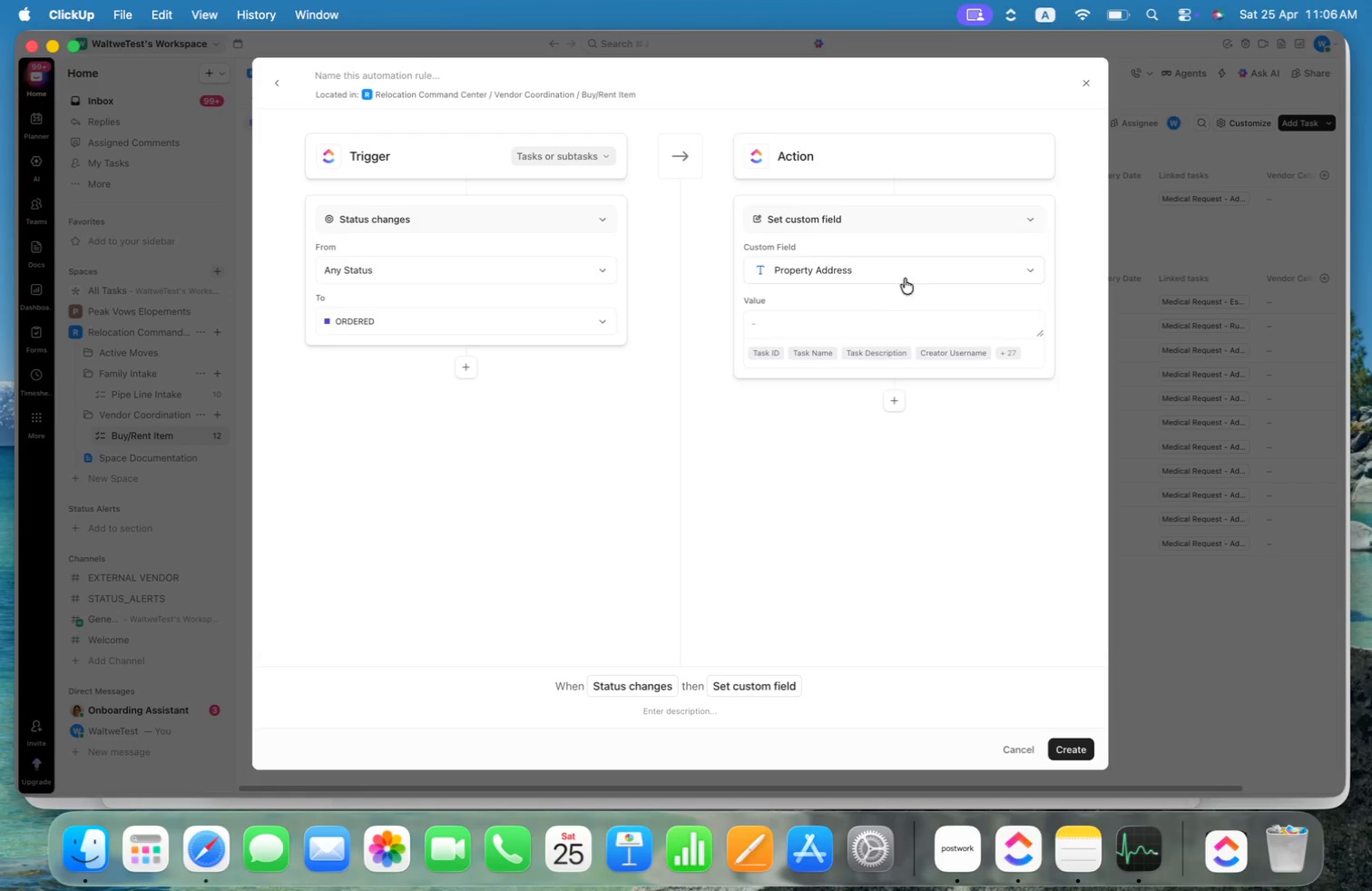 
left_click([916, 269])
 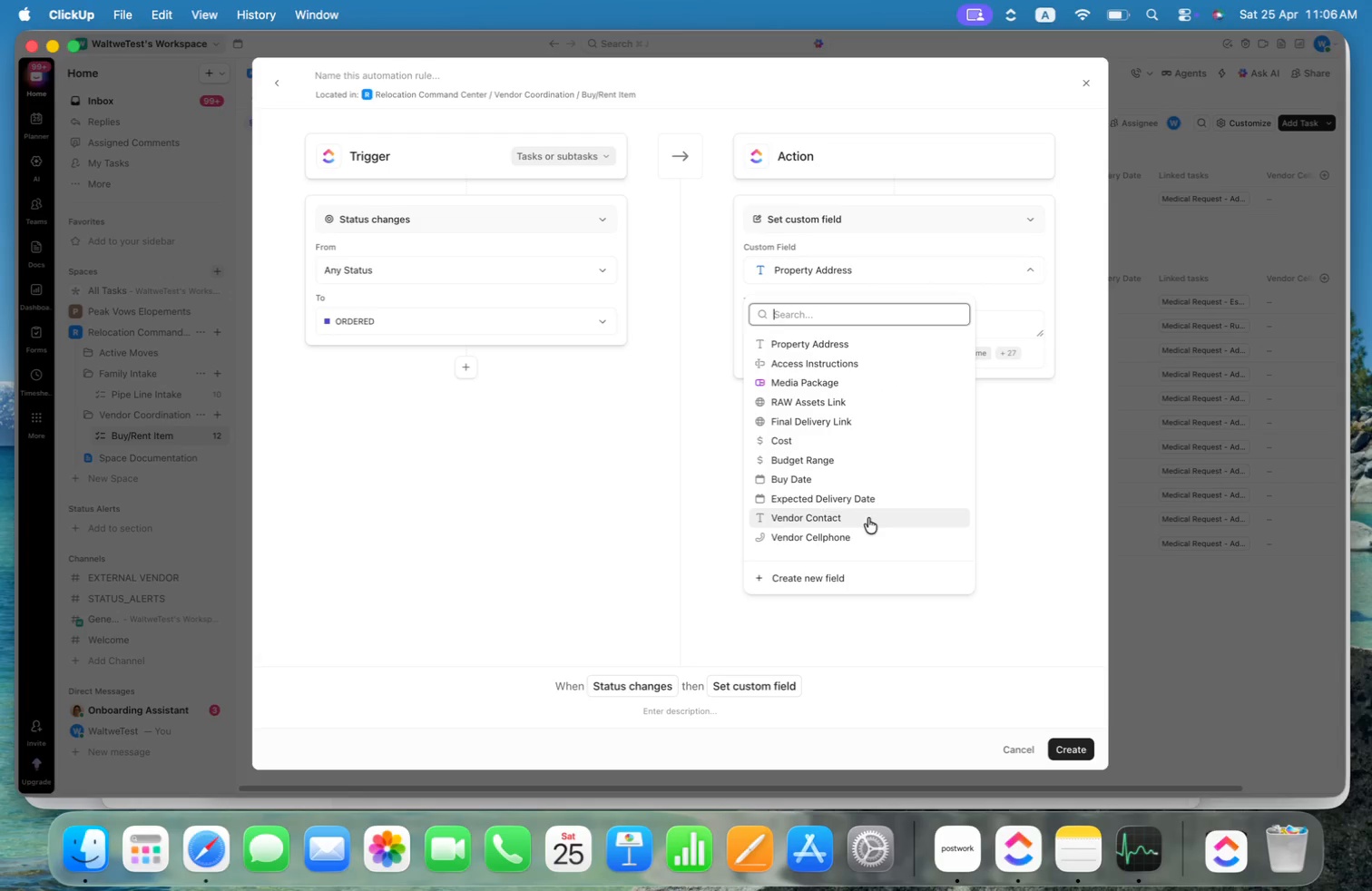 
left_click([872, 480])
 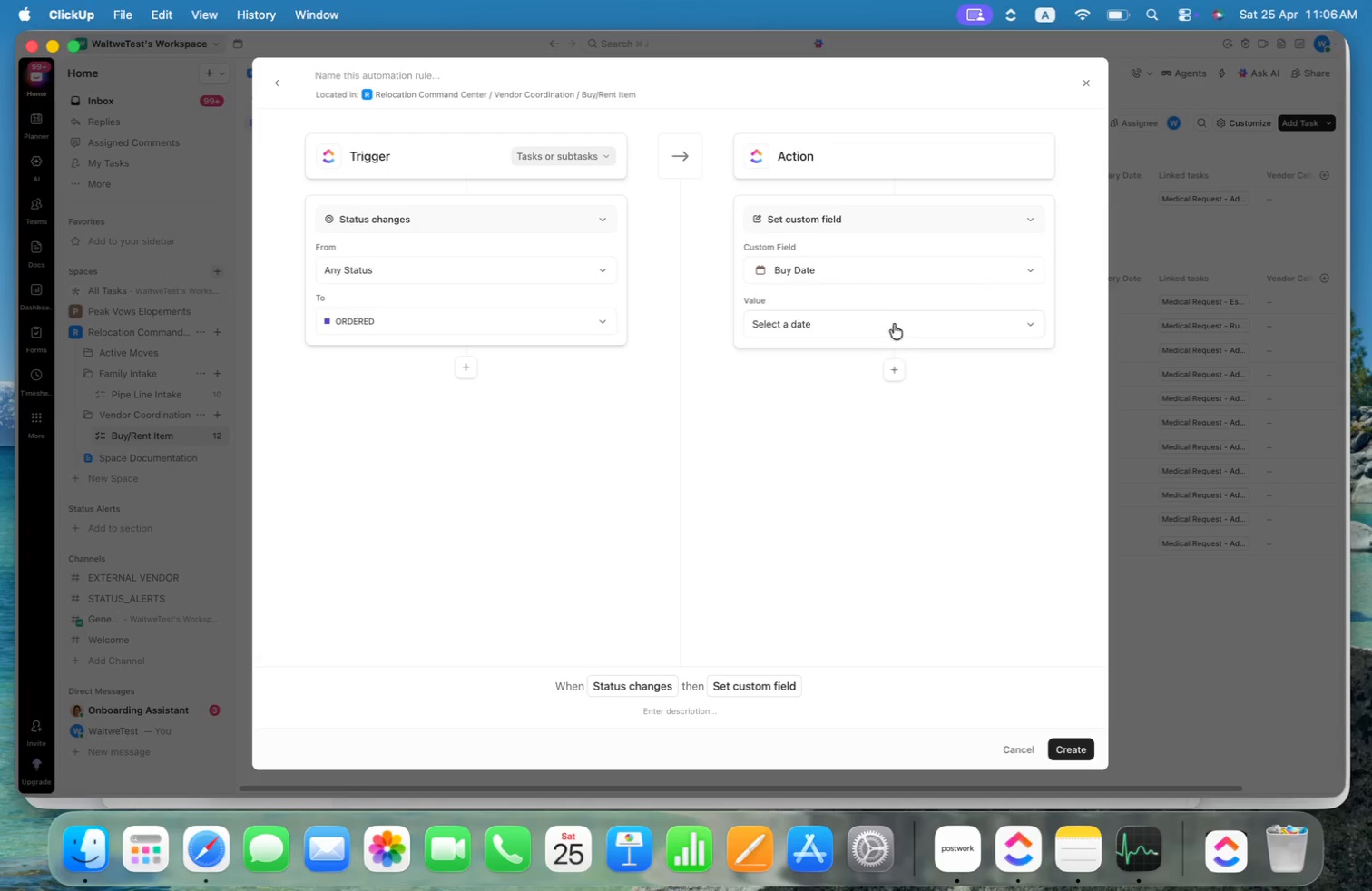 
left_click([893, 318])
 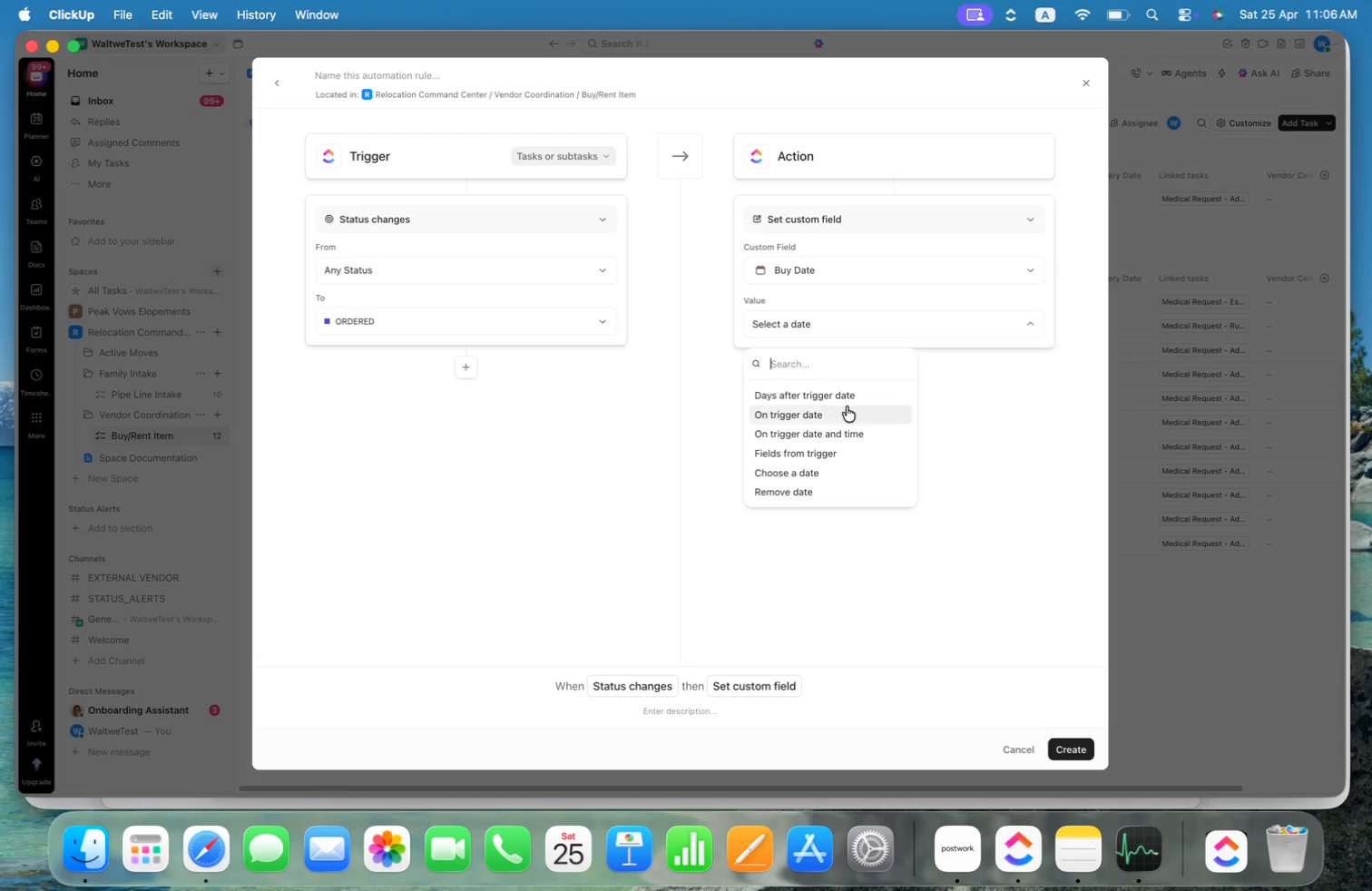 
left_click([843, 410])
 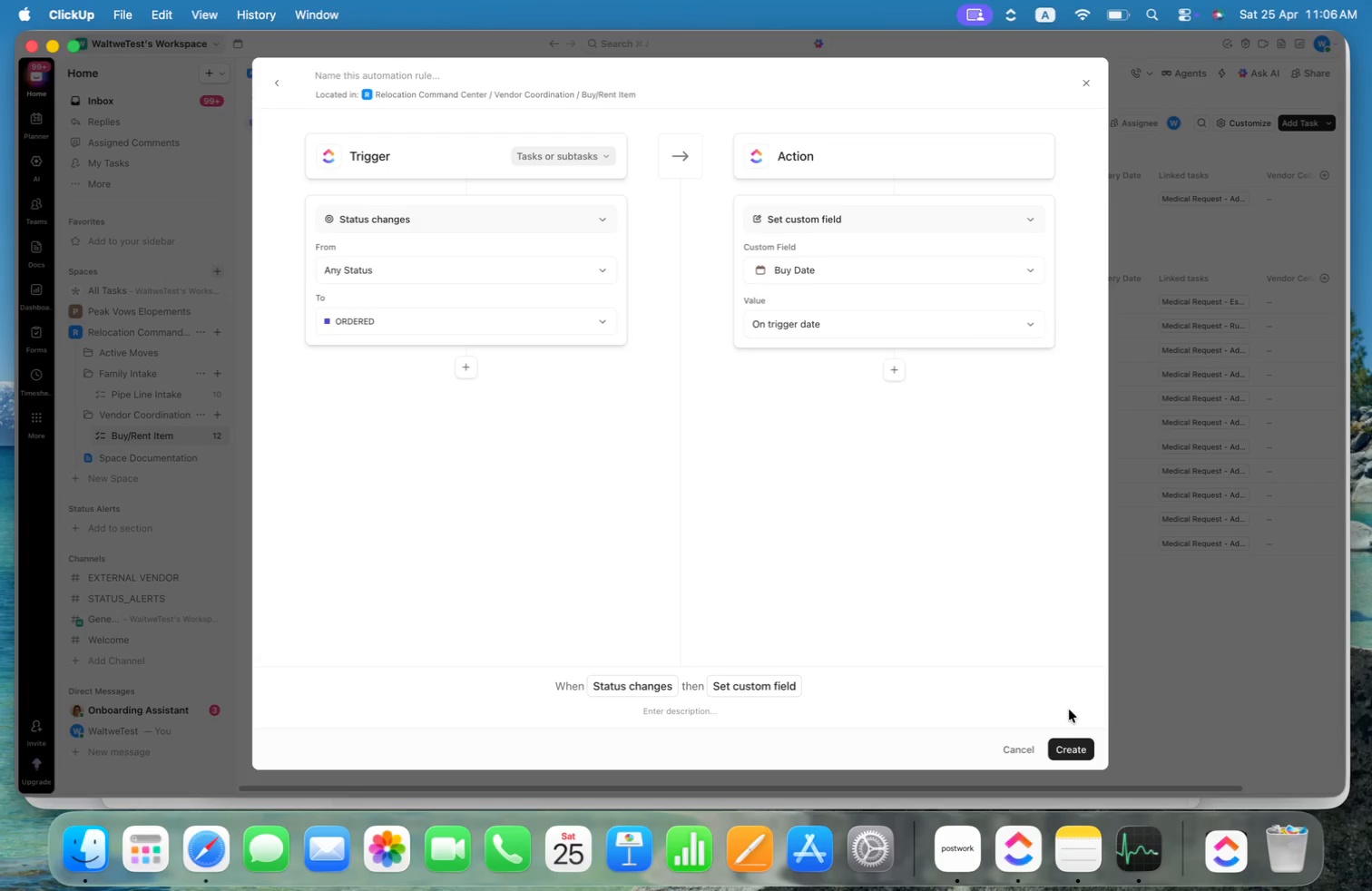 
left_click([1076, 752])
 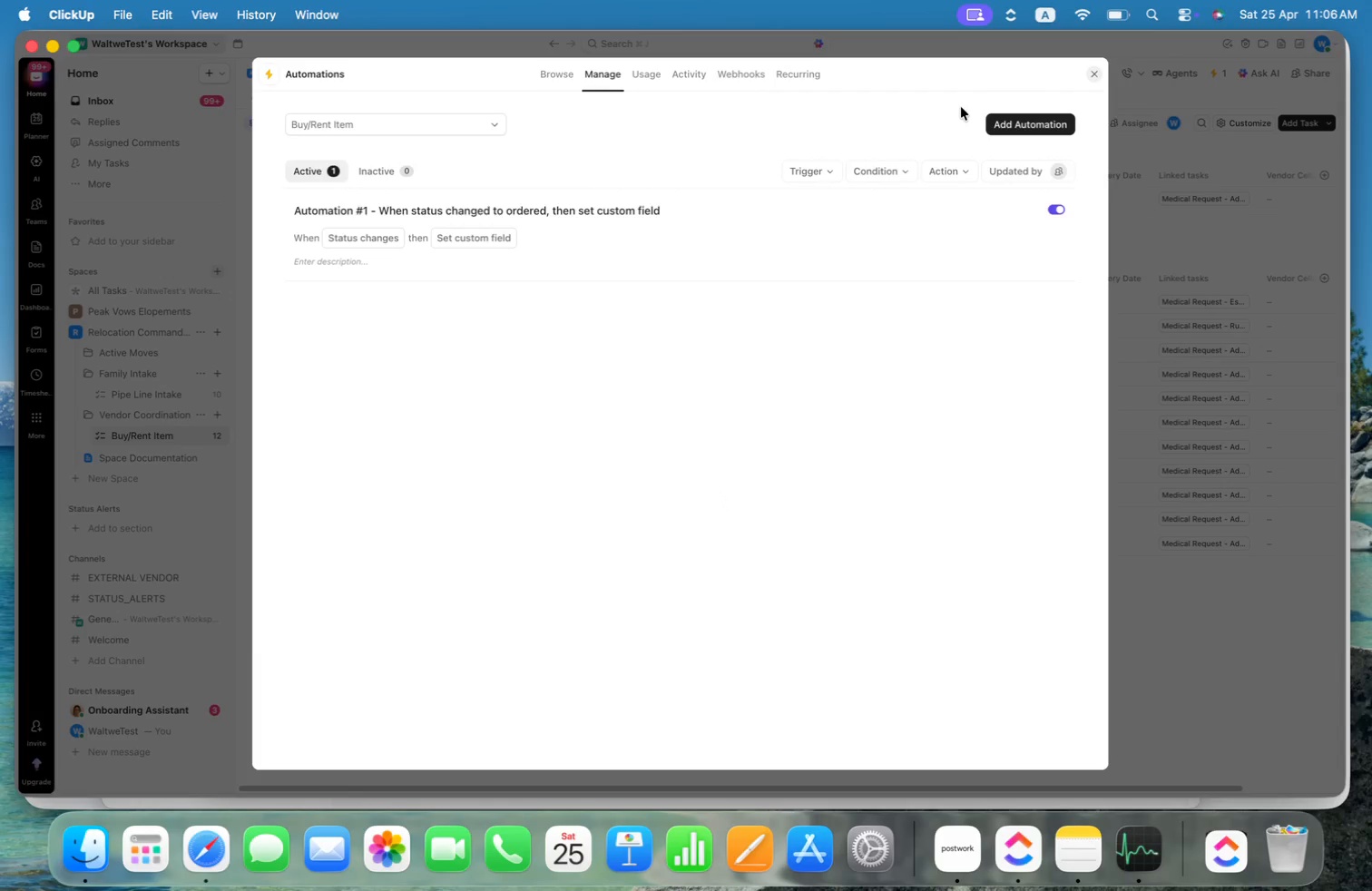 
left_click([1091, 71])
 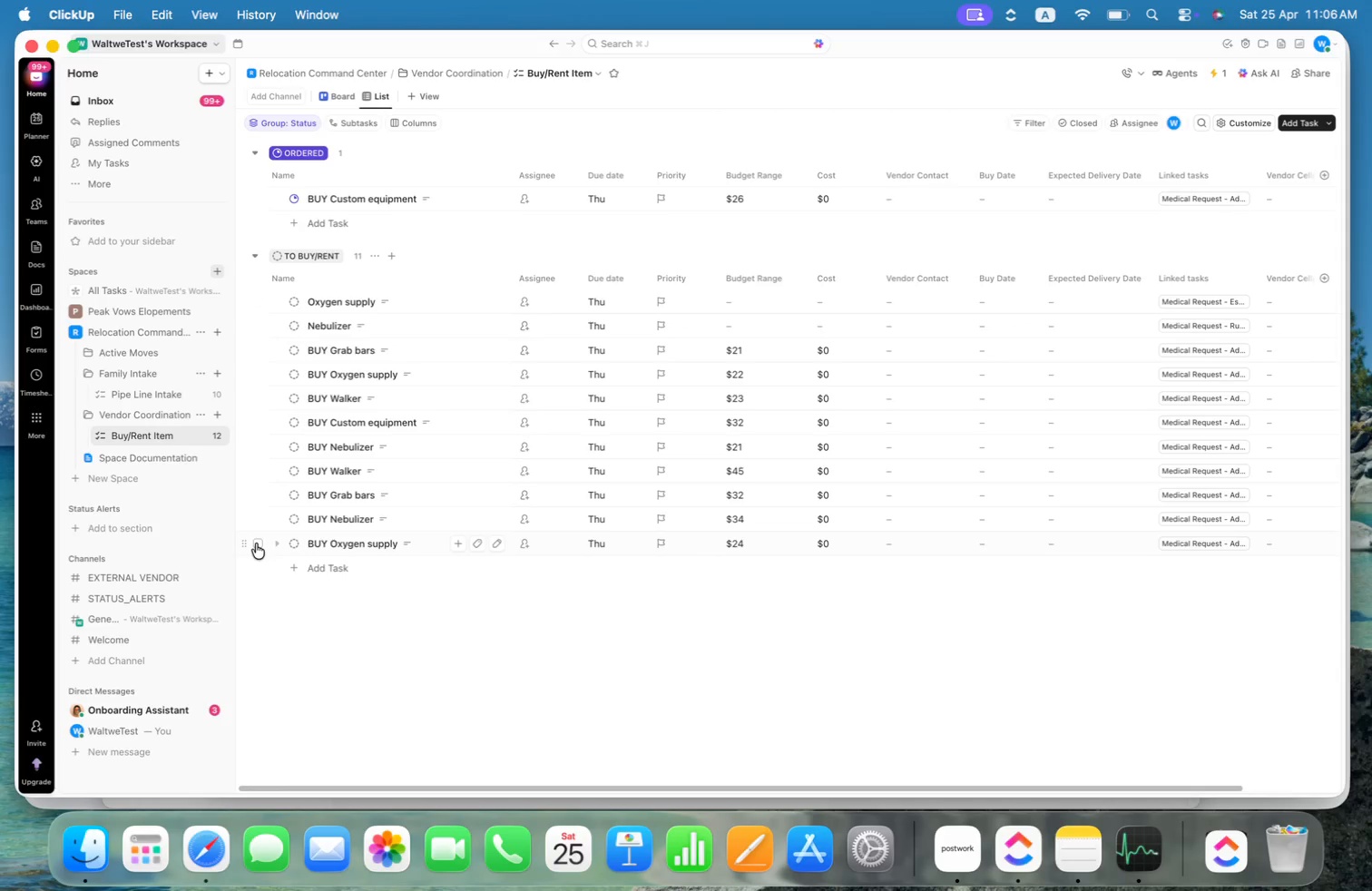 
double_click([256, 493])
 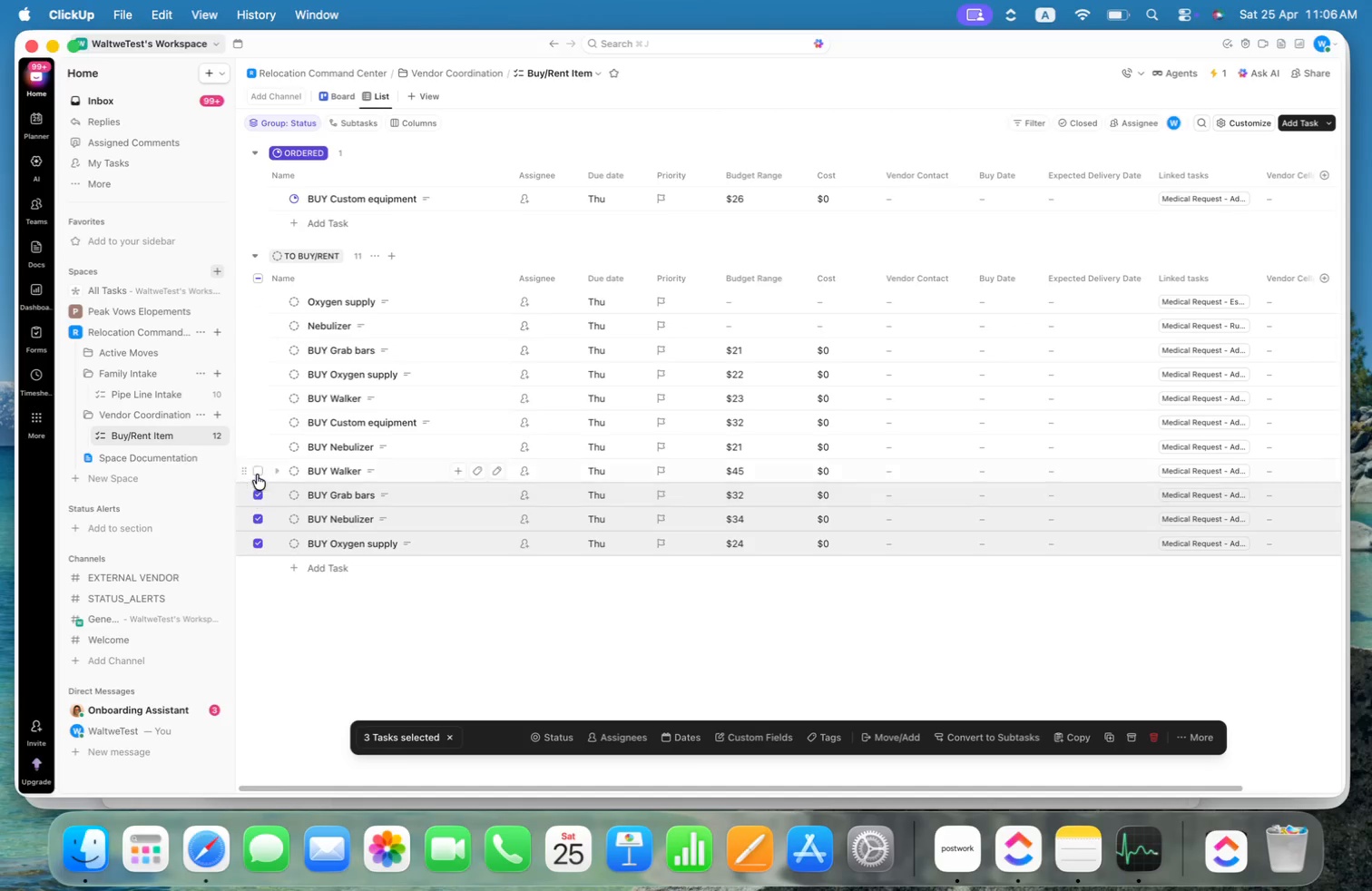 
triple_click([257, 472])
 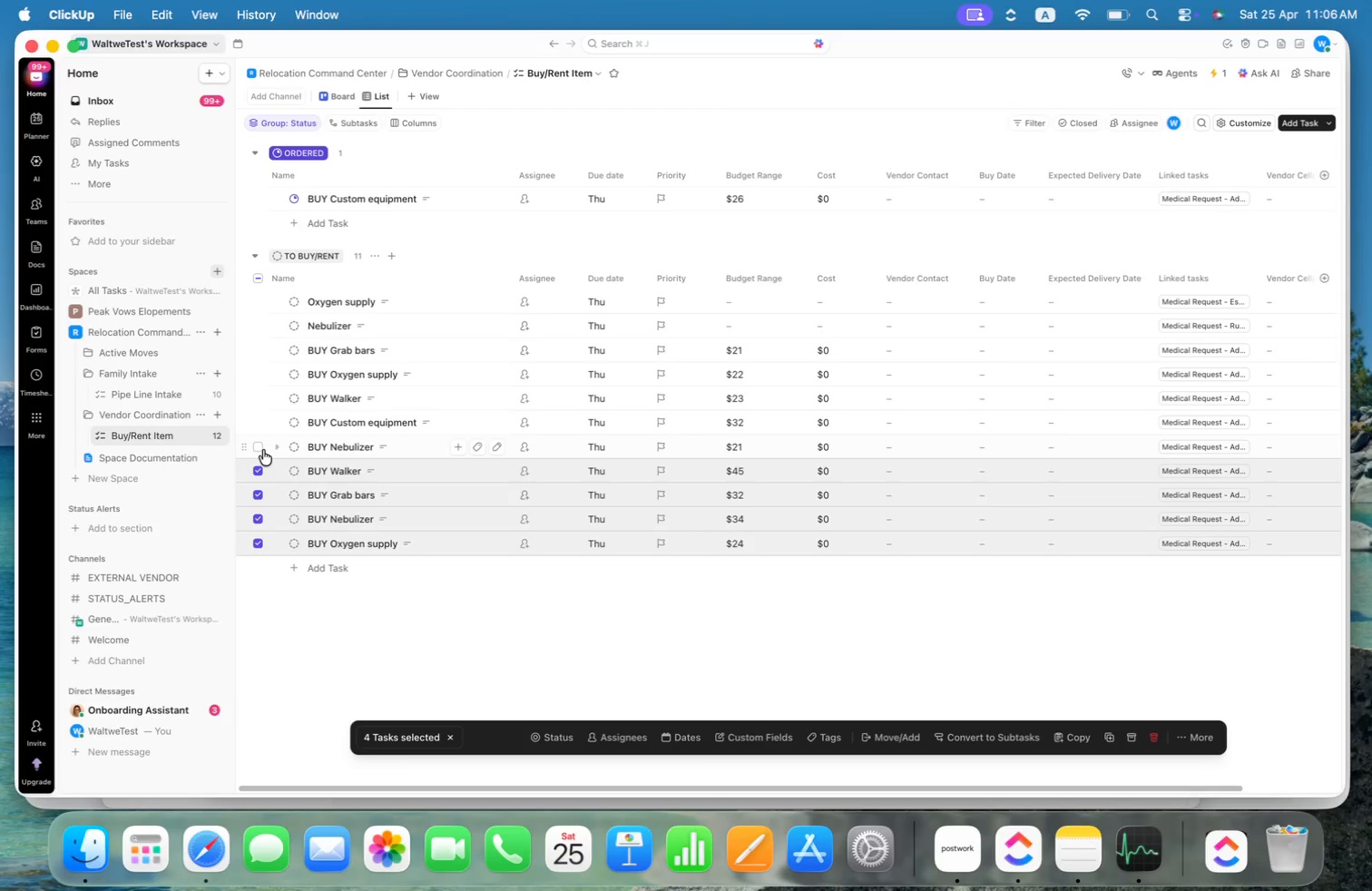 
triple_click([262, 447])
 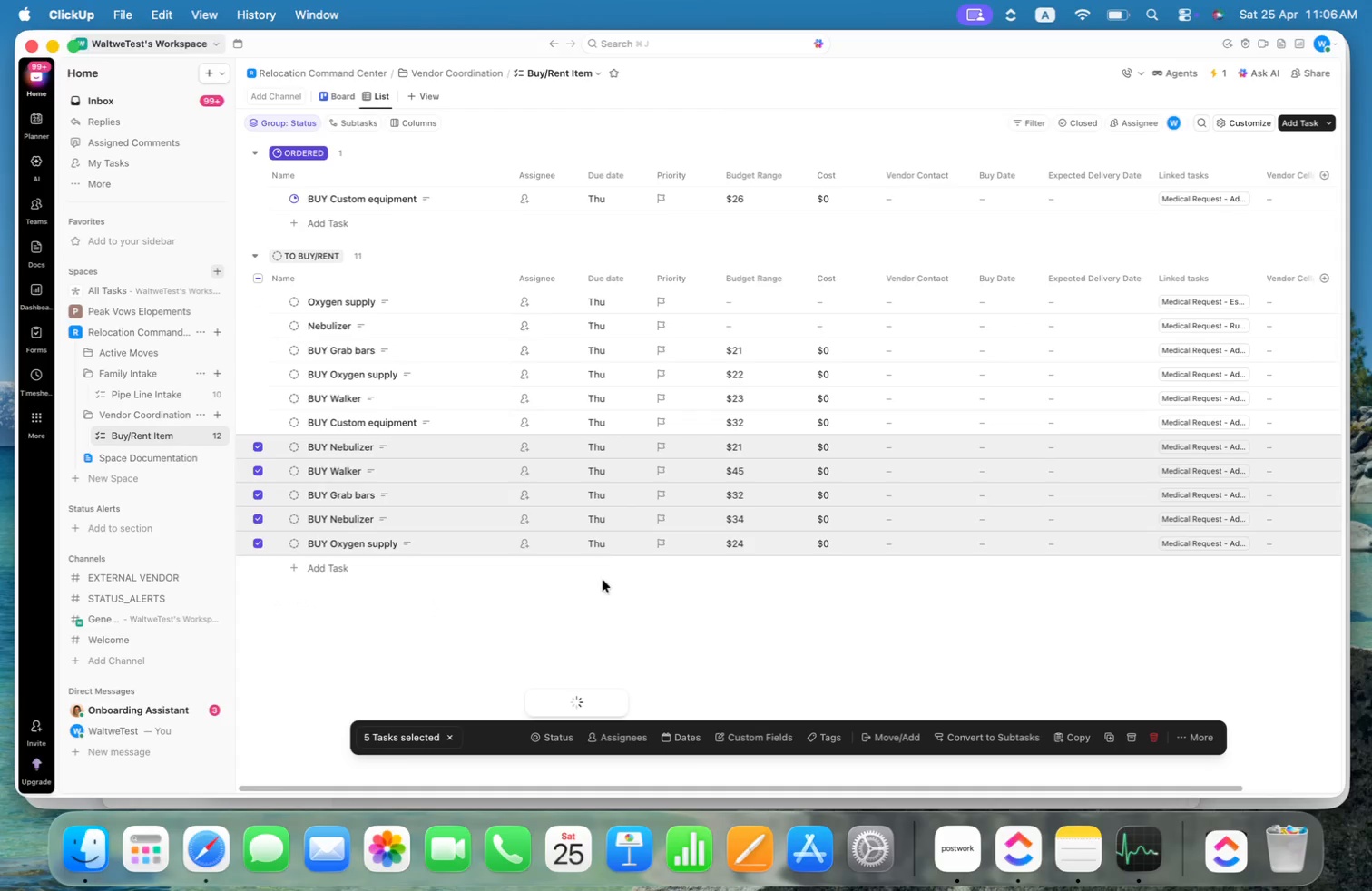 
left_click([584, 530])
 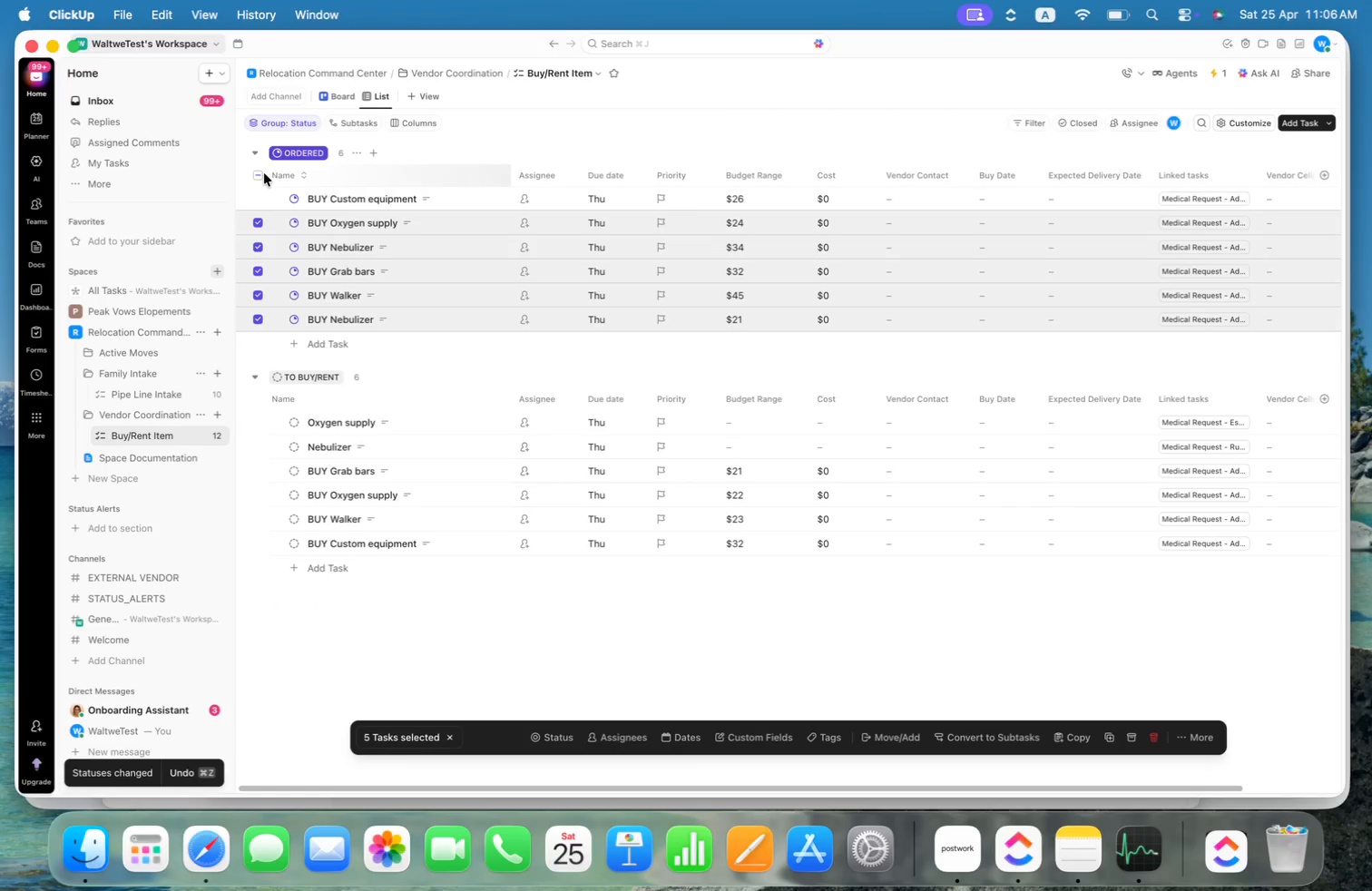 
left_click([259, 171])
 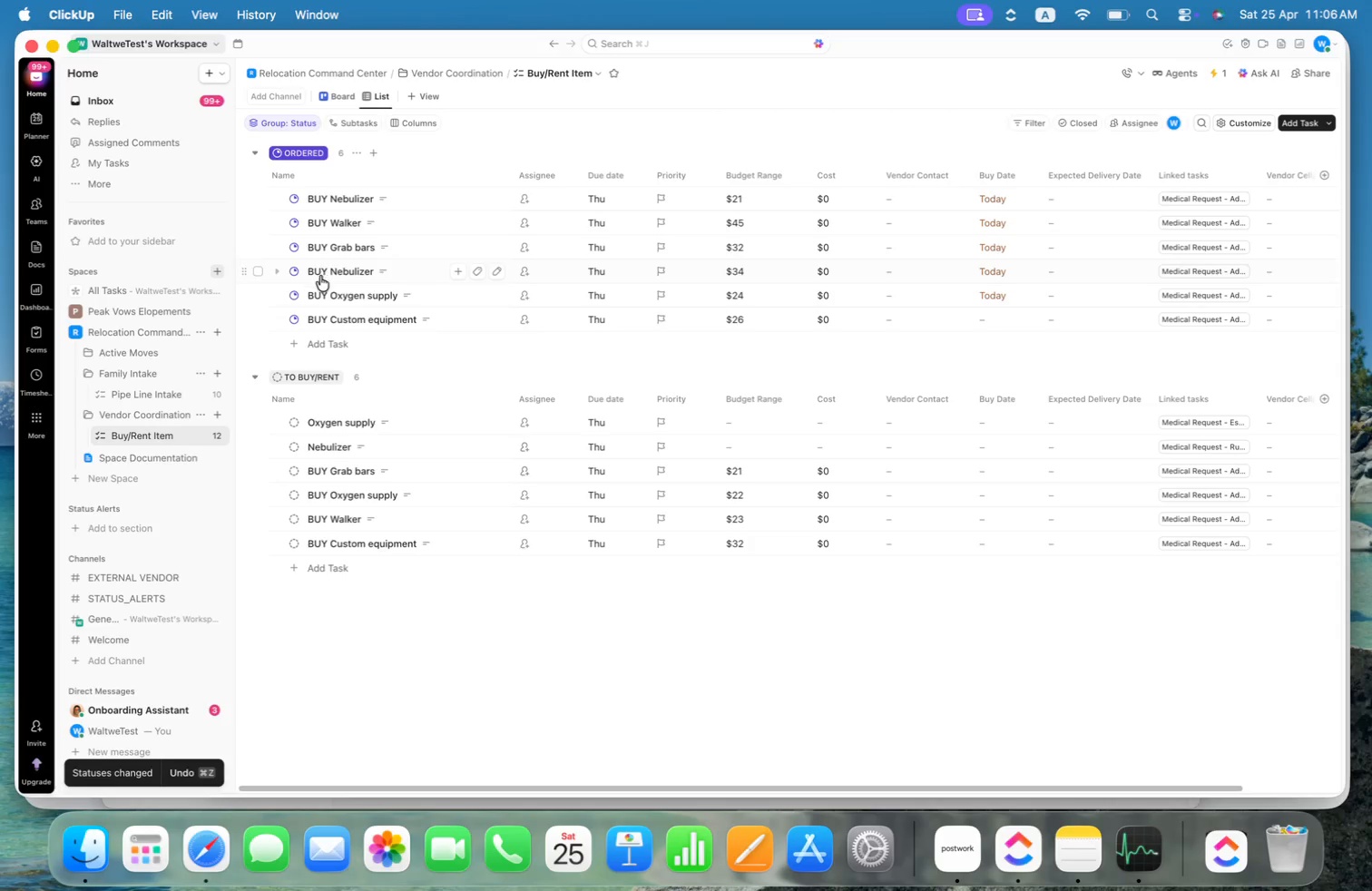 
wait(7.44)
 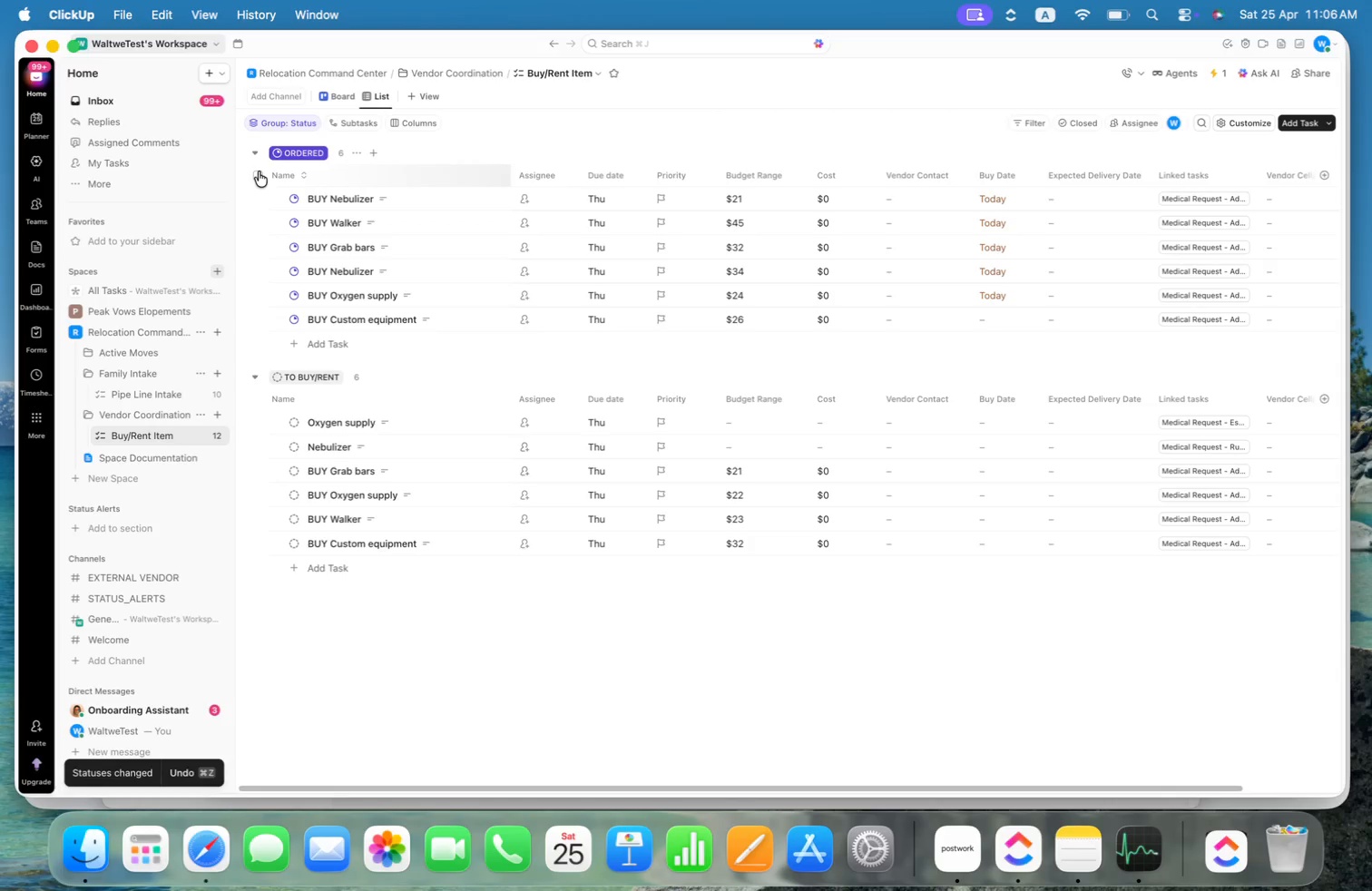 
left_click([295, 294])
 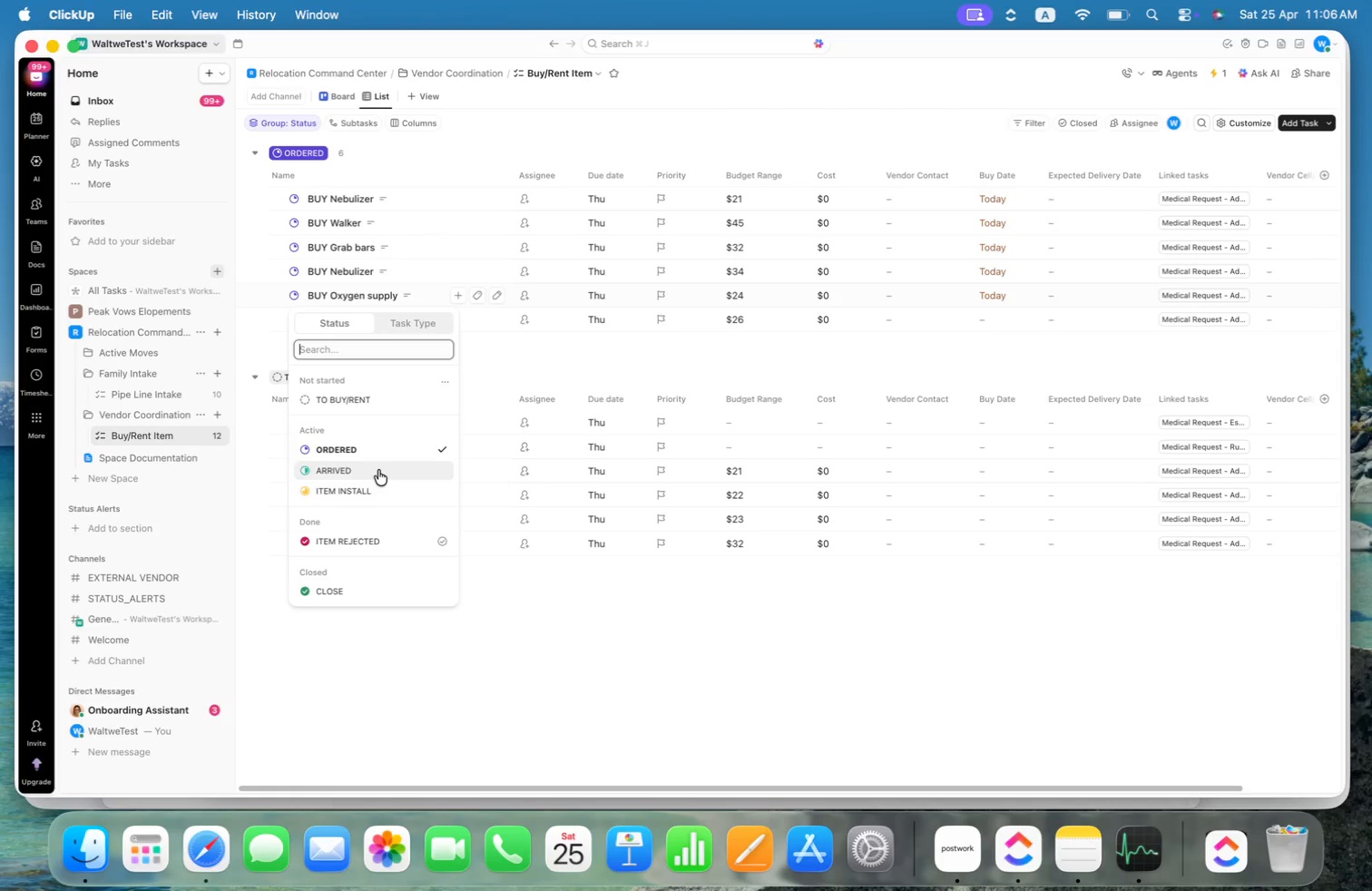 
left_click([378, 470])
 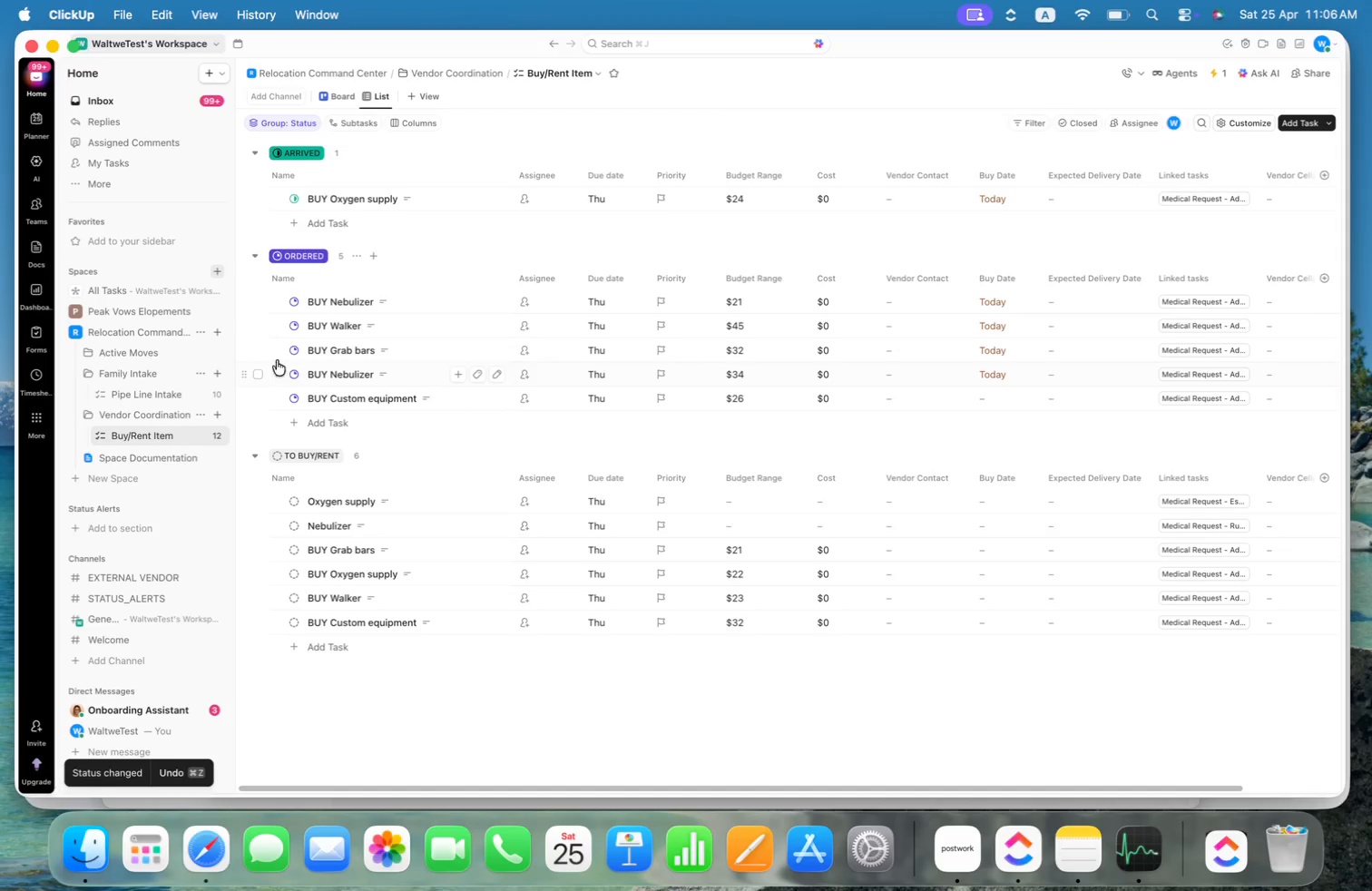 
left_click([257, 275])
 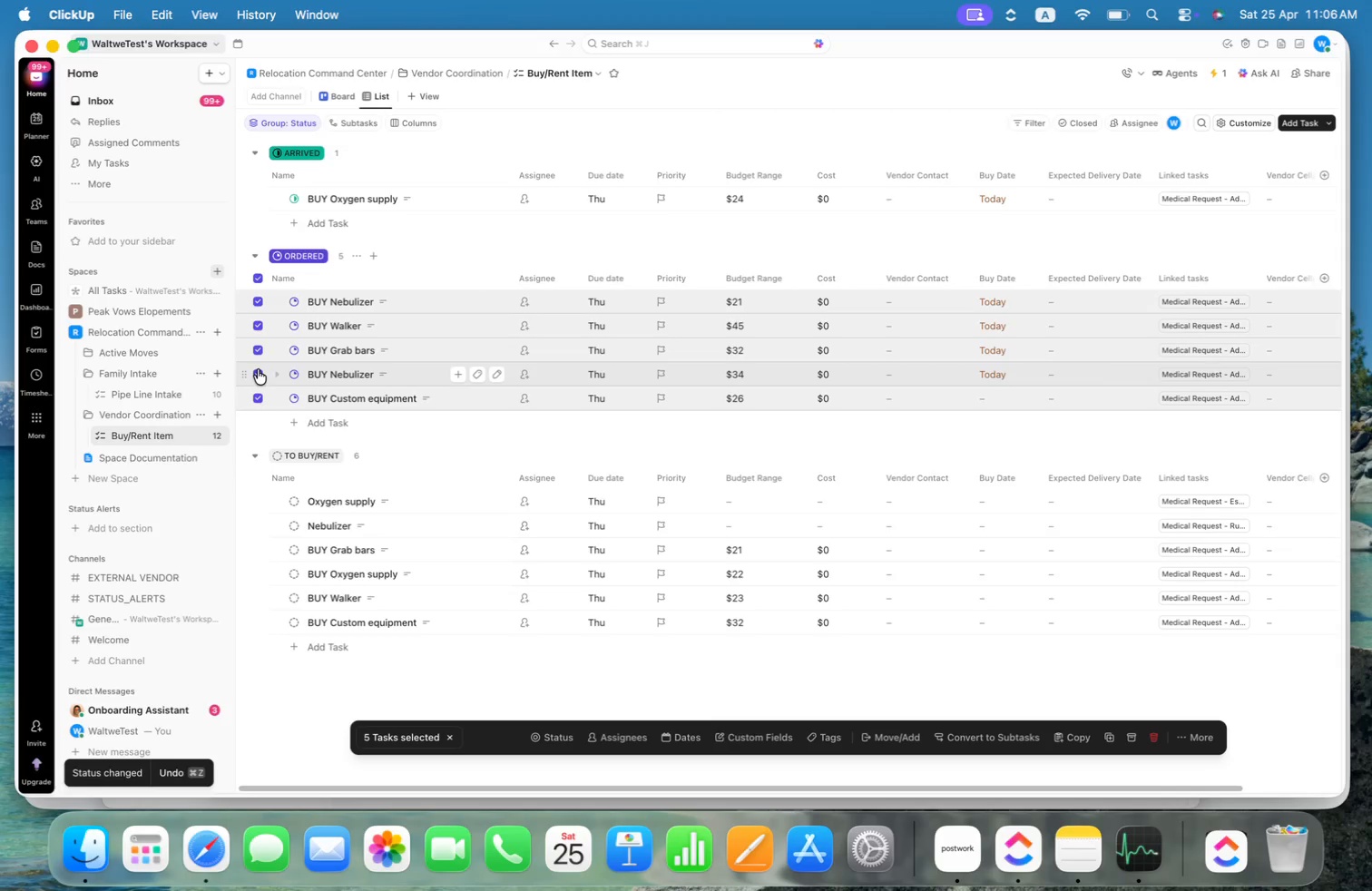 
left_click([260, 395])
 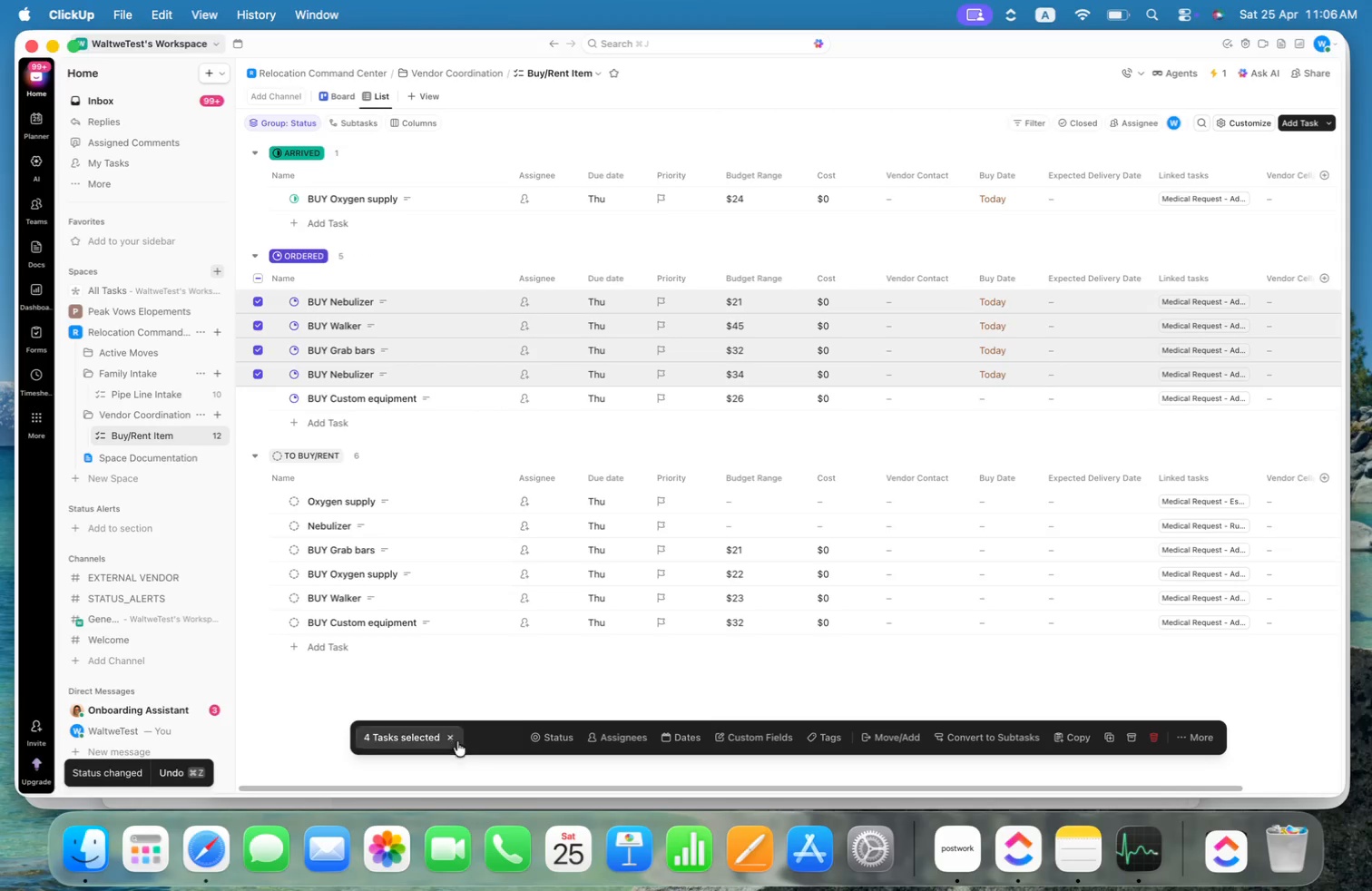 
left_click([552, 740])
 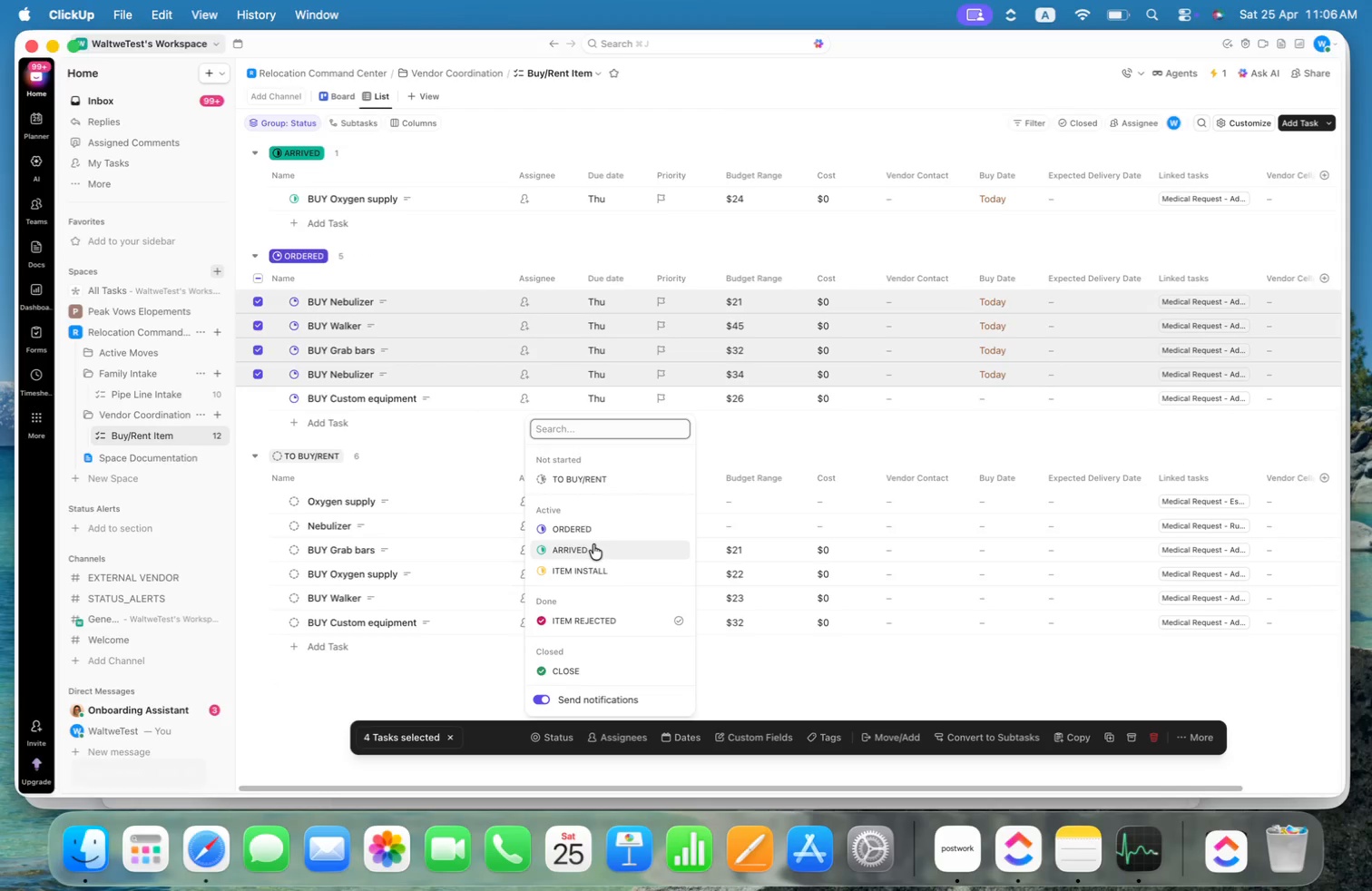 
left_click([610, 546])
 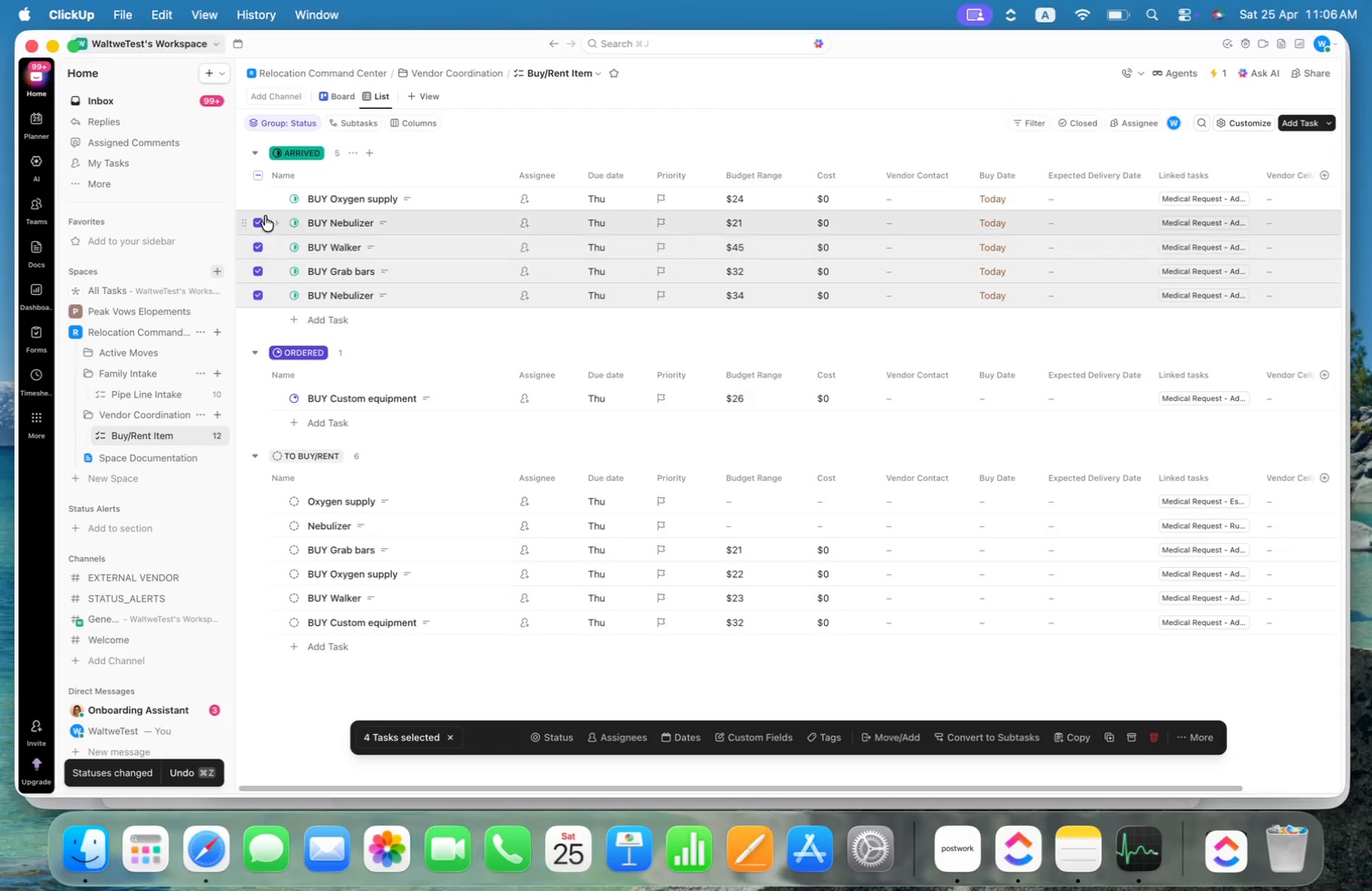 
left_click([258, 171])
 